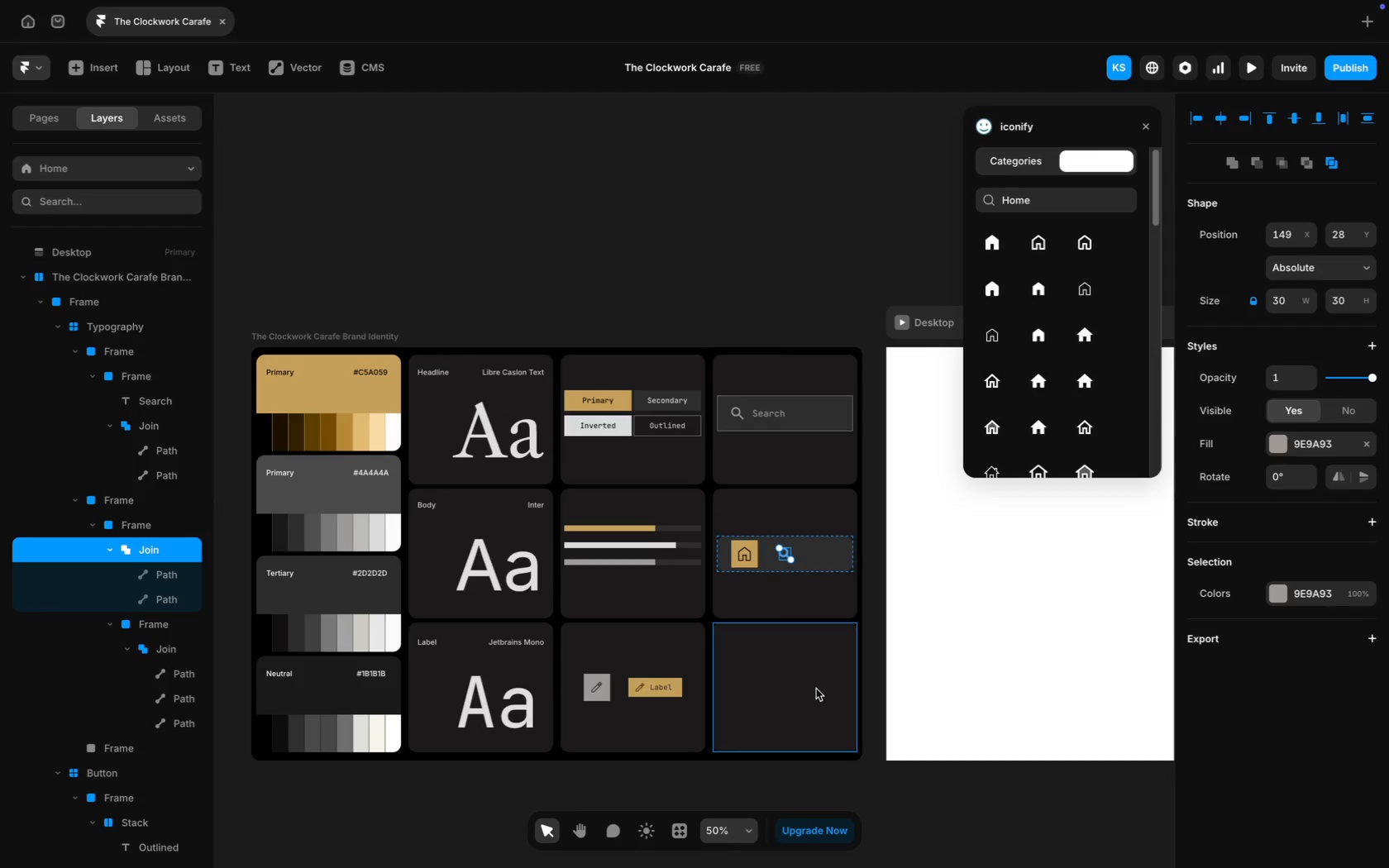 
key(ArrowDown)
 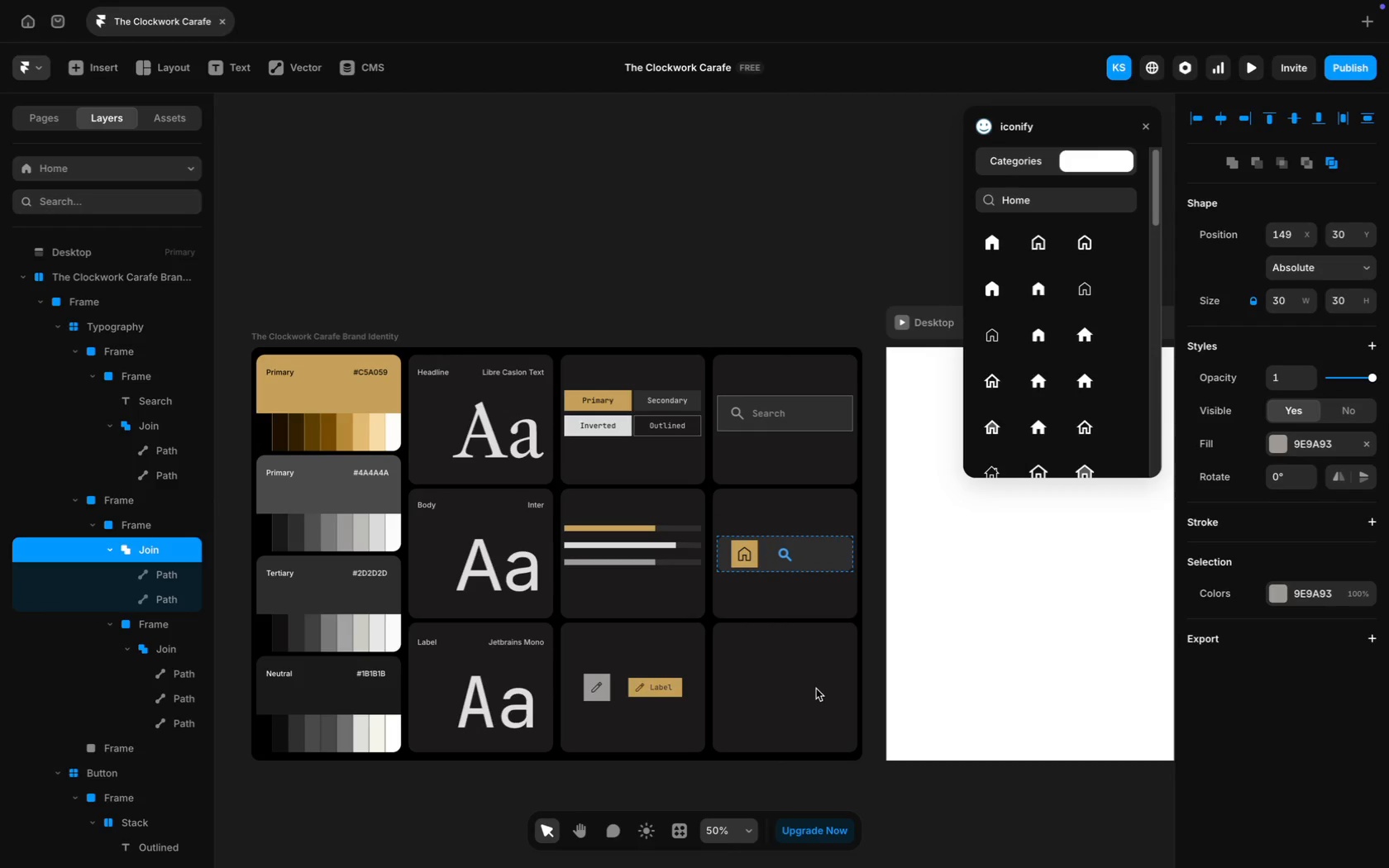 
key(ArrowDown)
 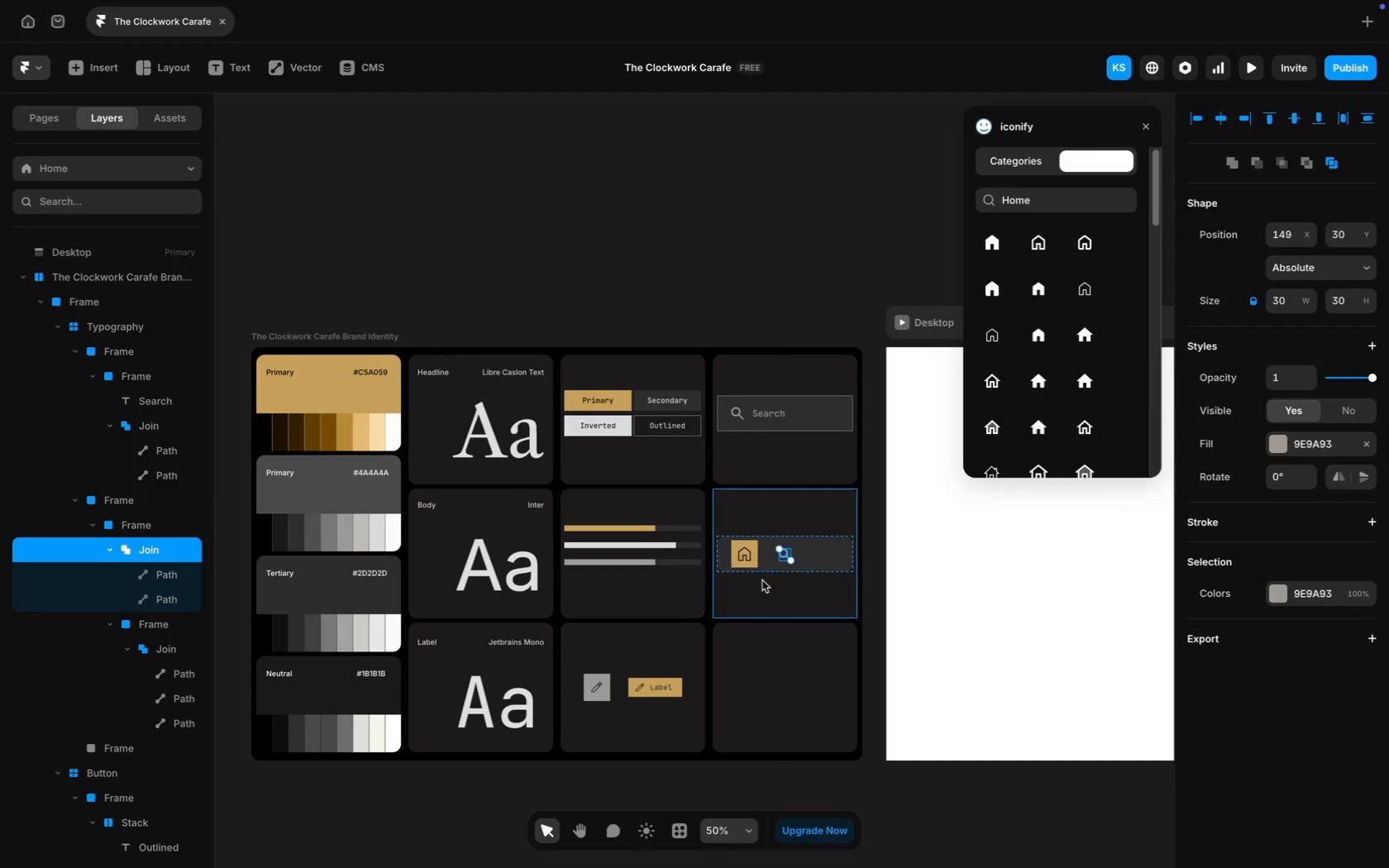 
hold_key(key=ShiftLeft, duration=0.55)
 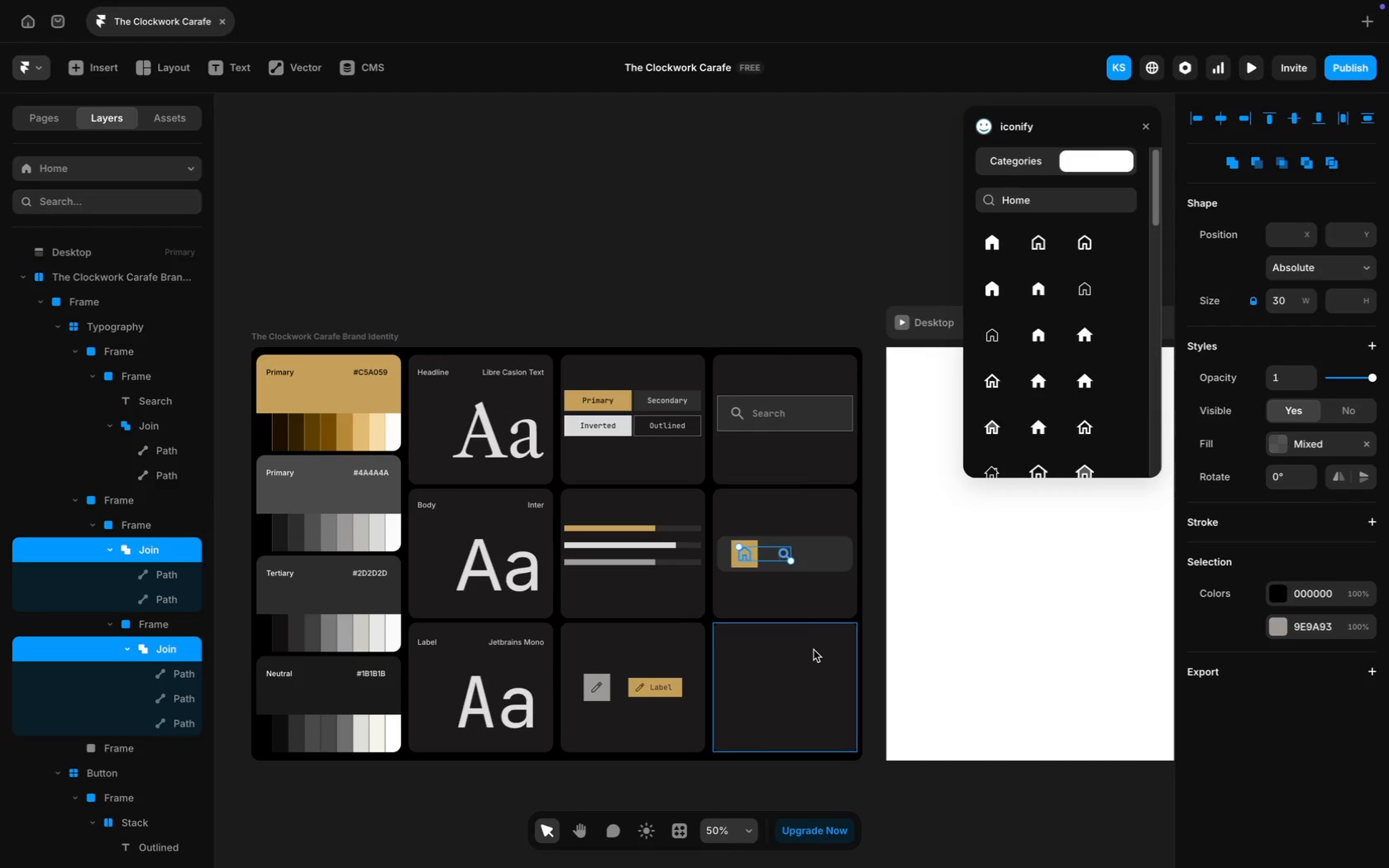 
left_click([814, 650])
 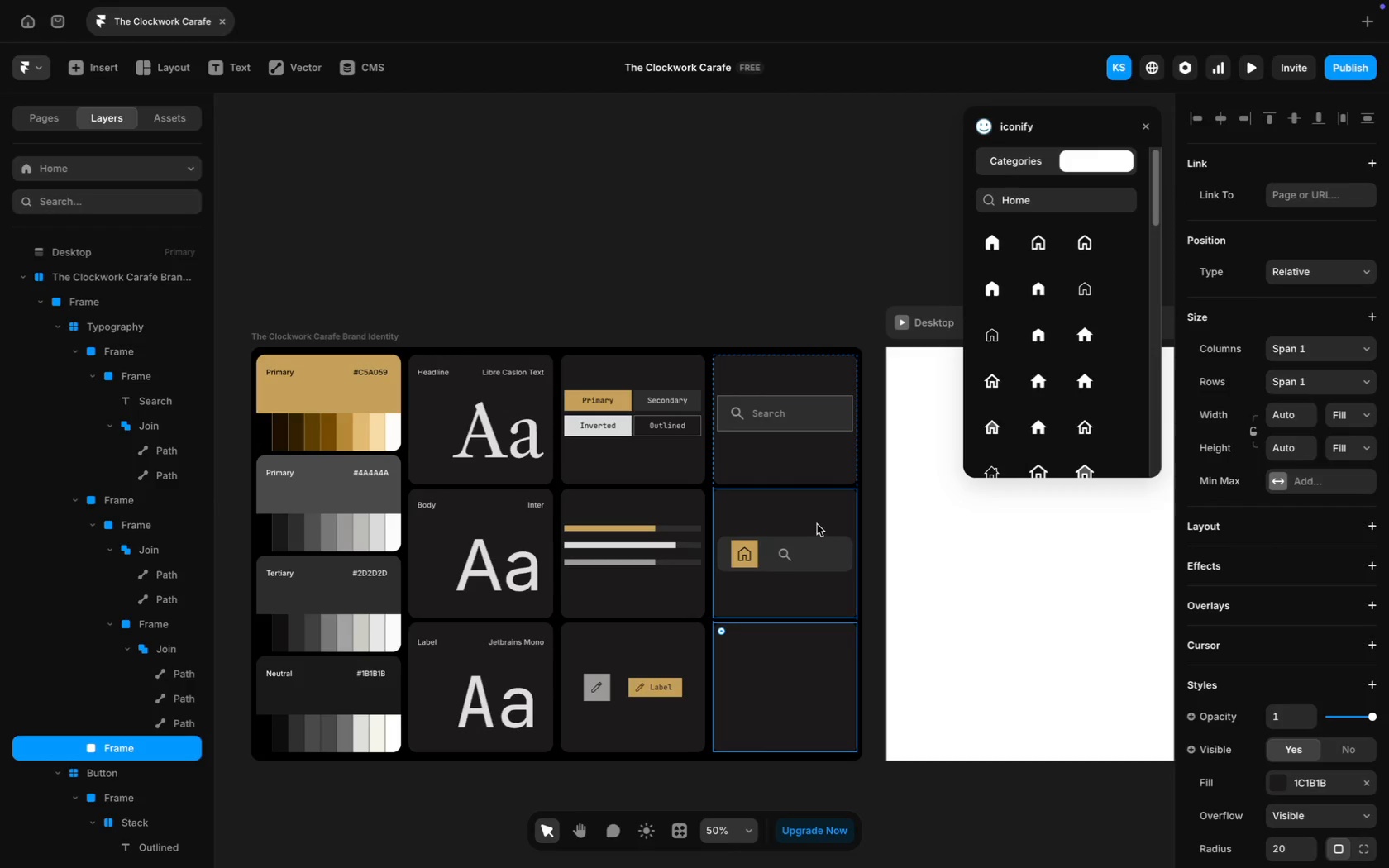 
left_click([820, 550])
 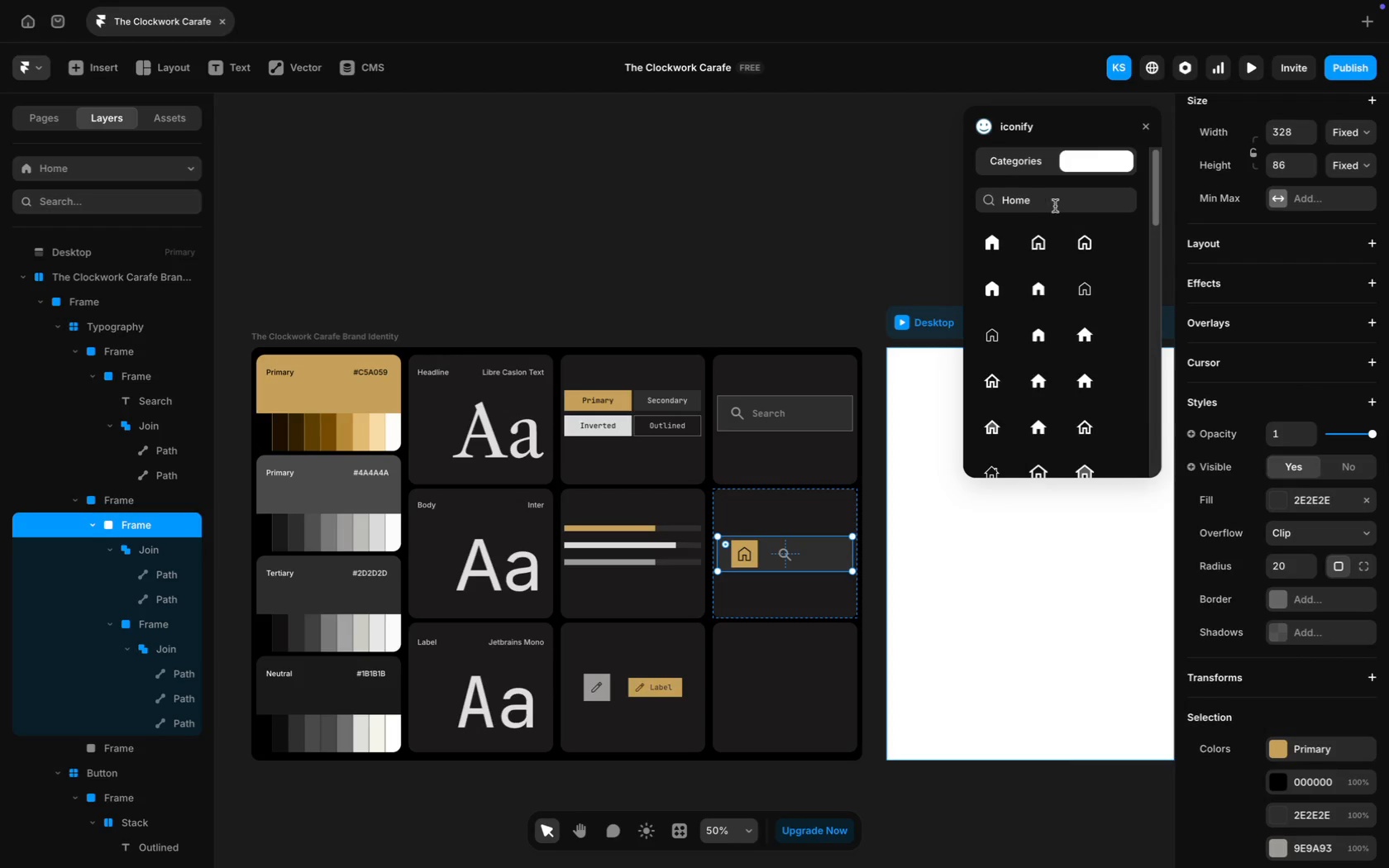 
key(Meta+A)
 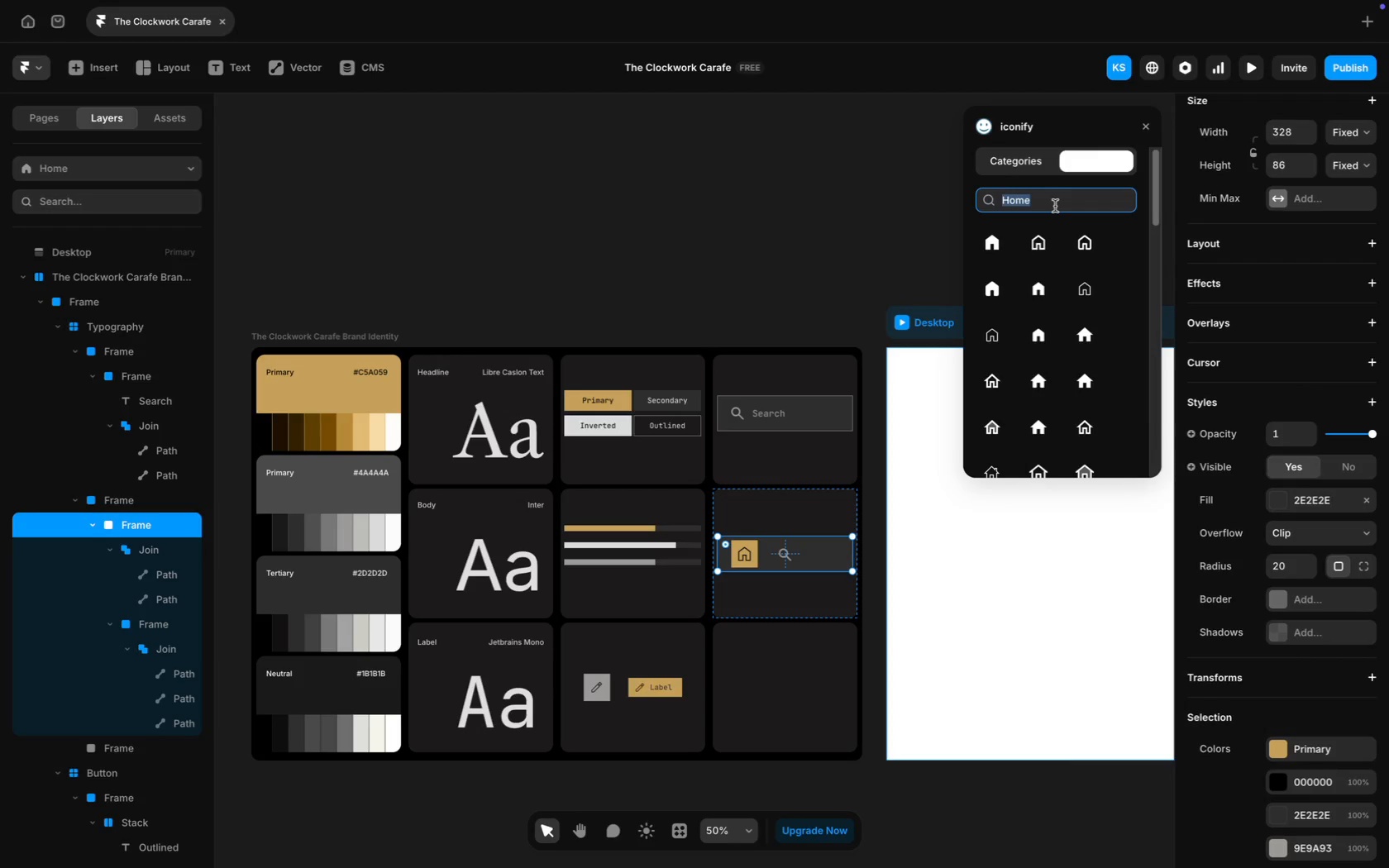 
type(People)
 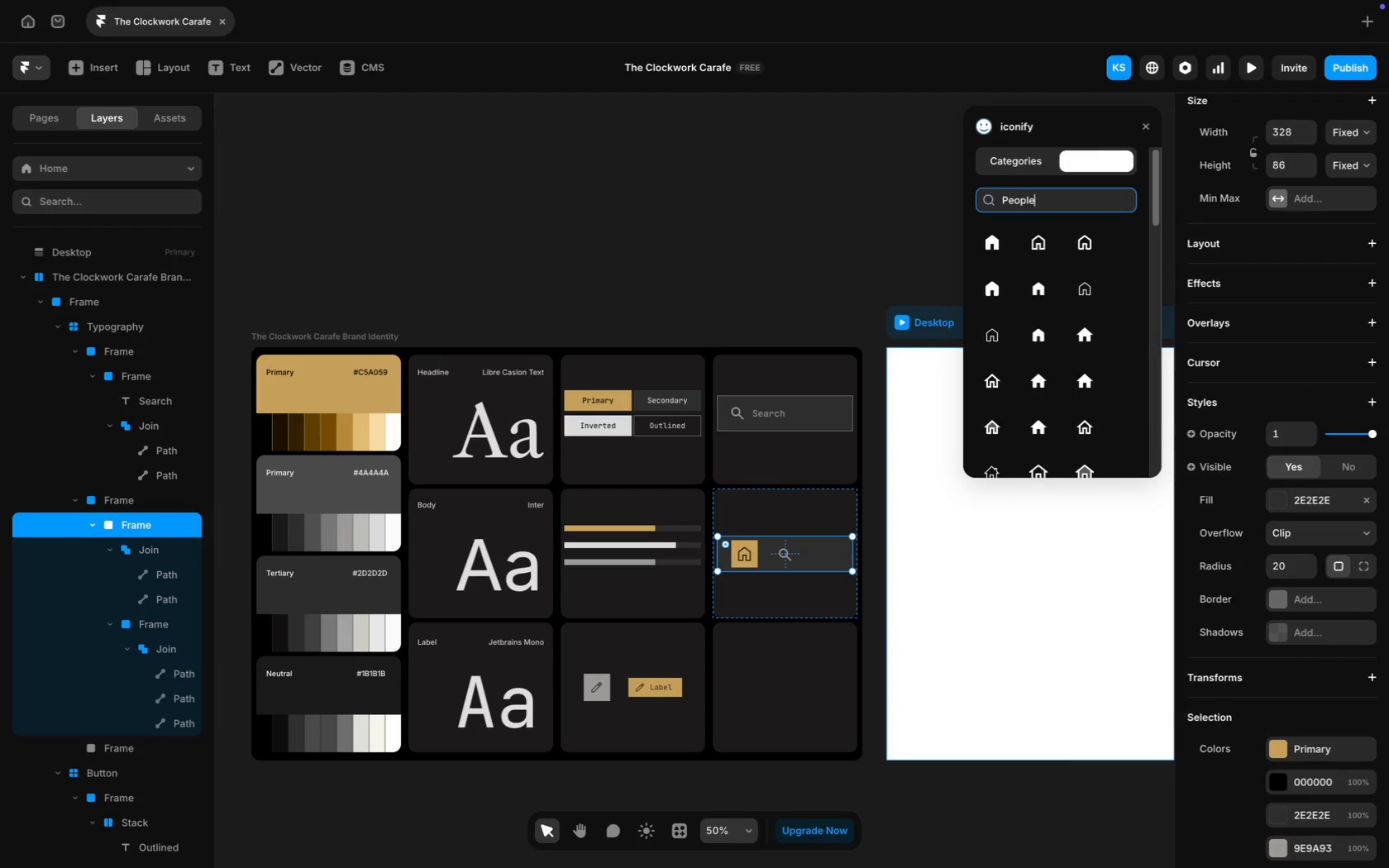 
key(Enter)
 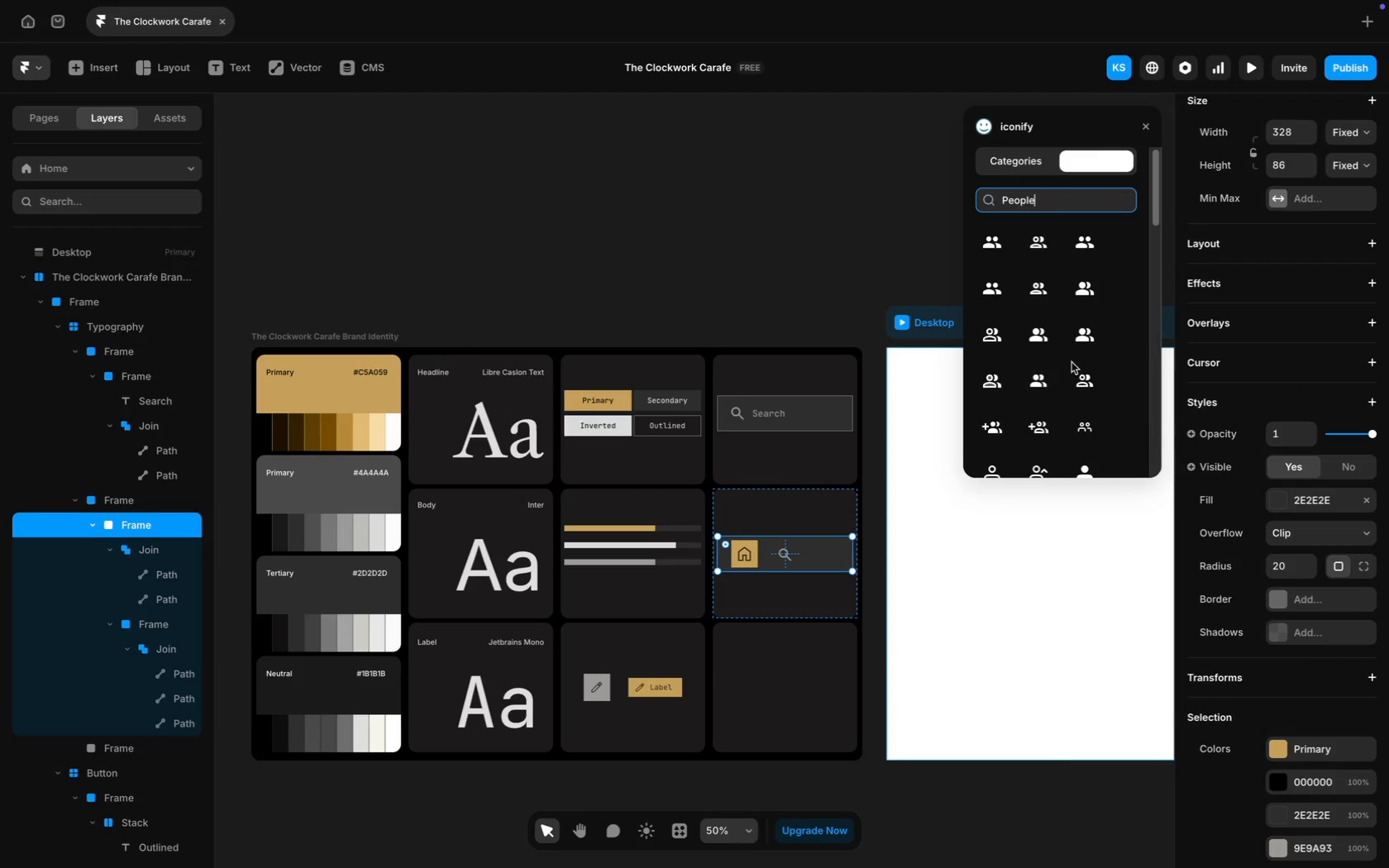 
scroll: coordinate [1039, 317], scroll_direction: down, amount: 17.0
 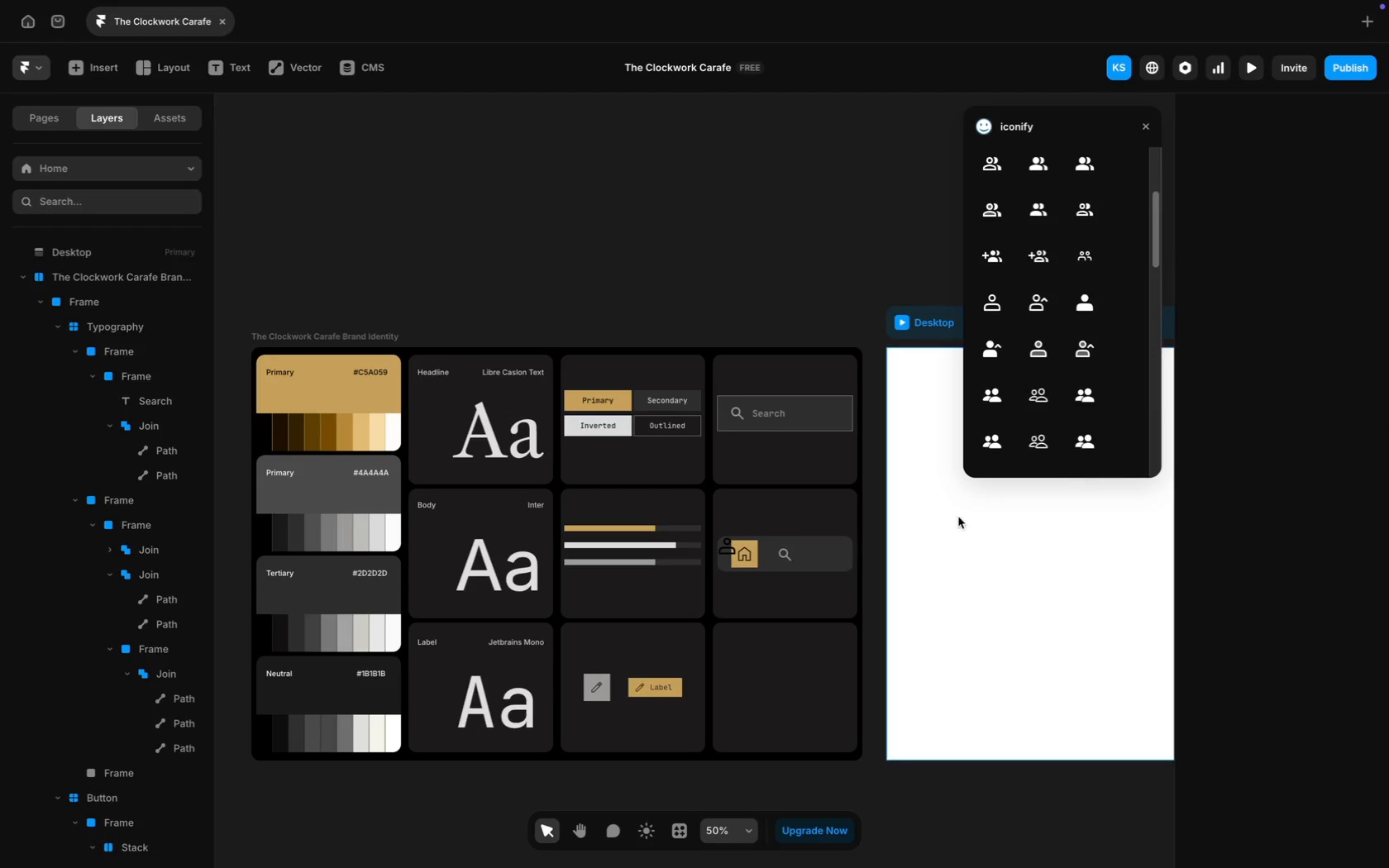 
left_click([724, 550])
 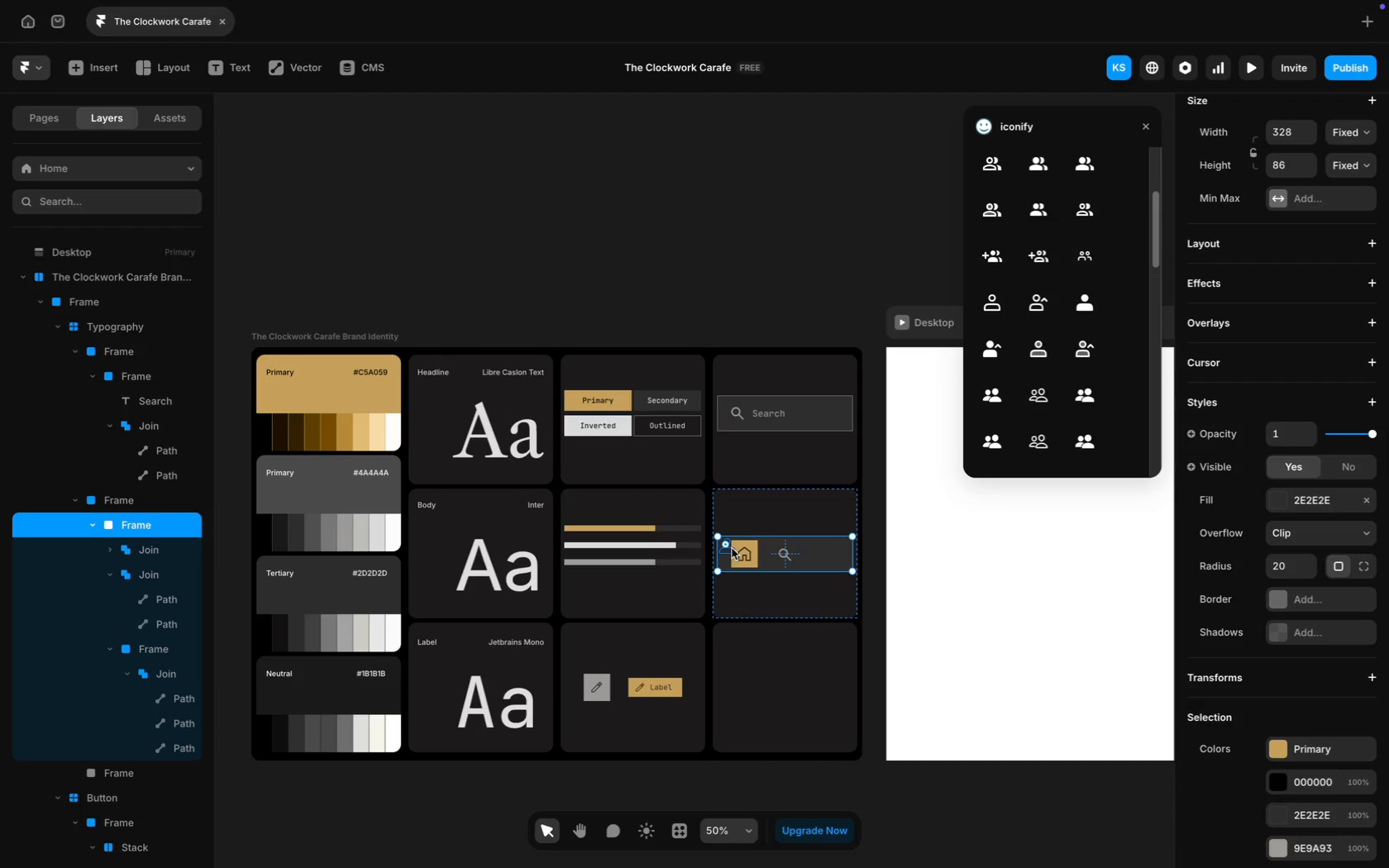 
left_click([731, 548])
 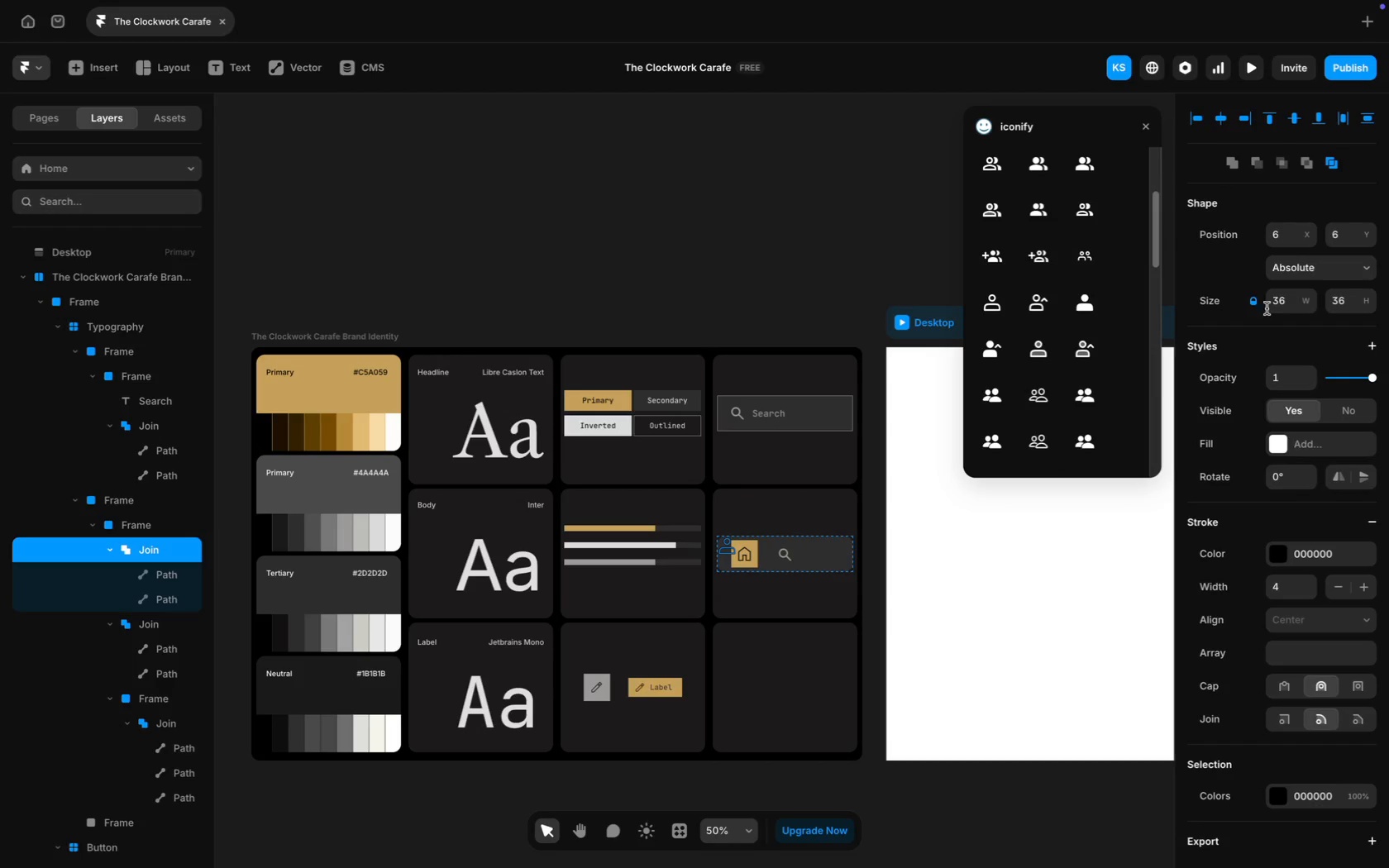 
type(30)
 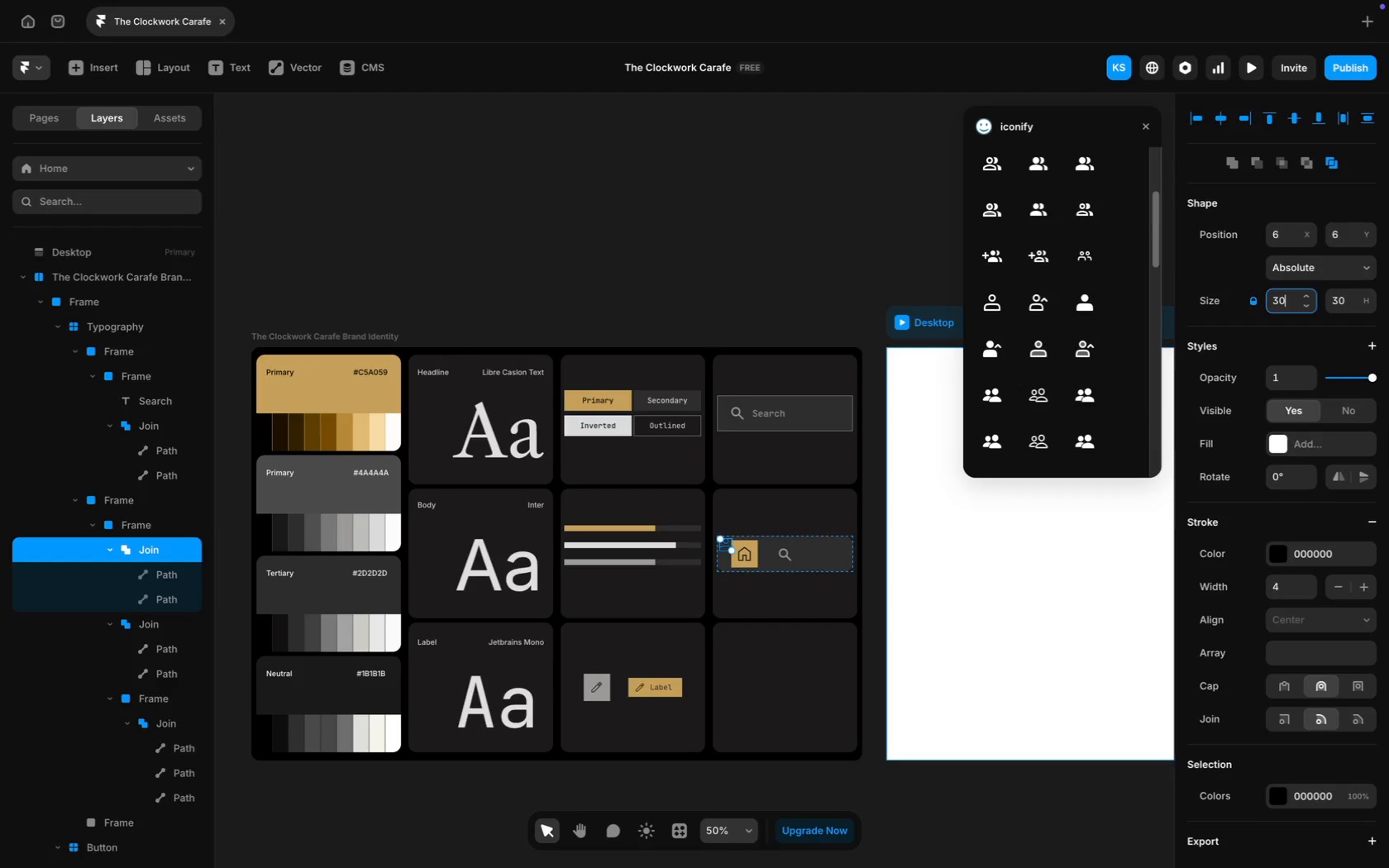 
key(Enter)
 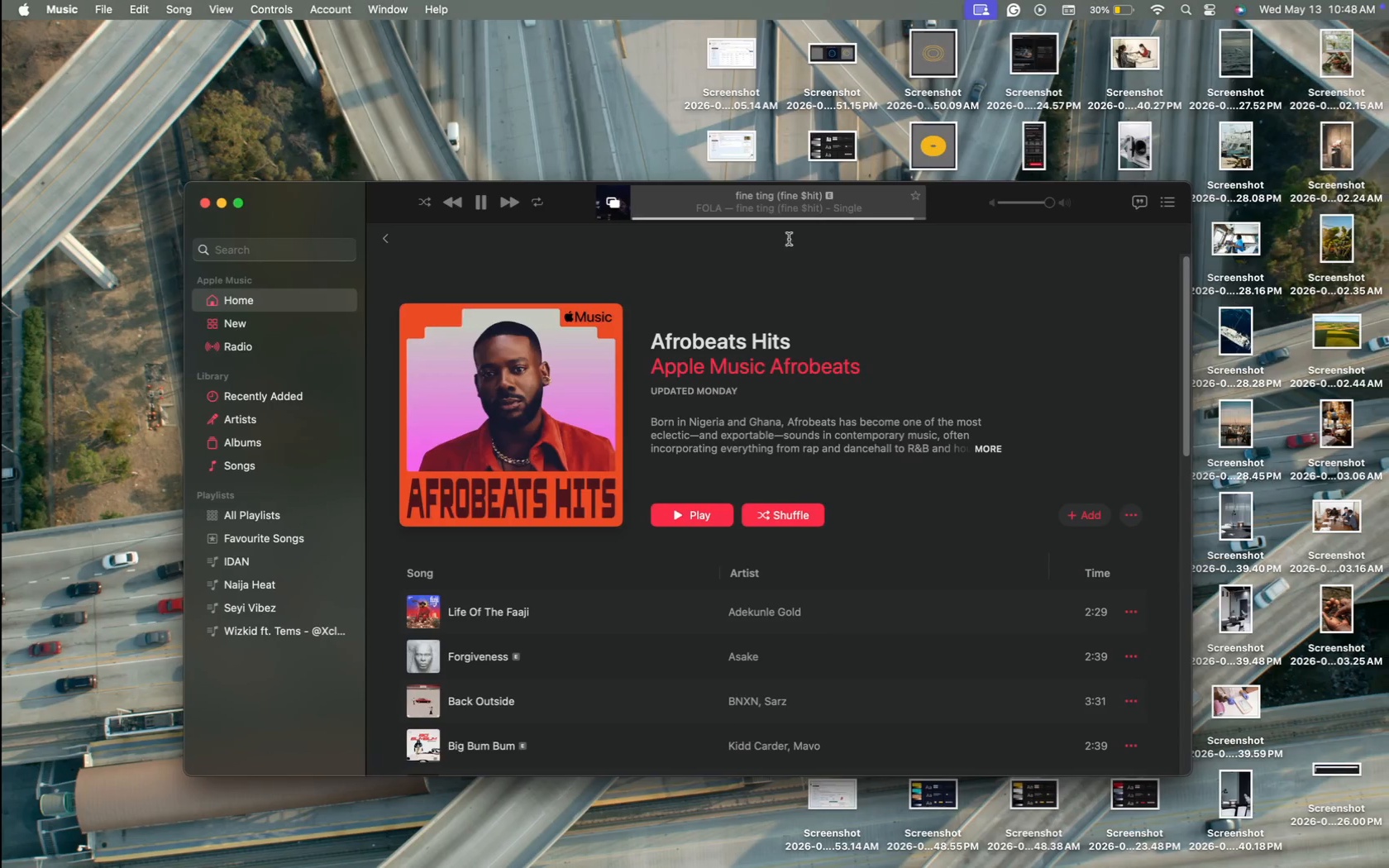 
left_click([485, 205])
 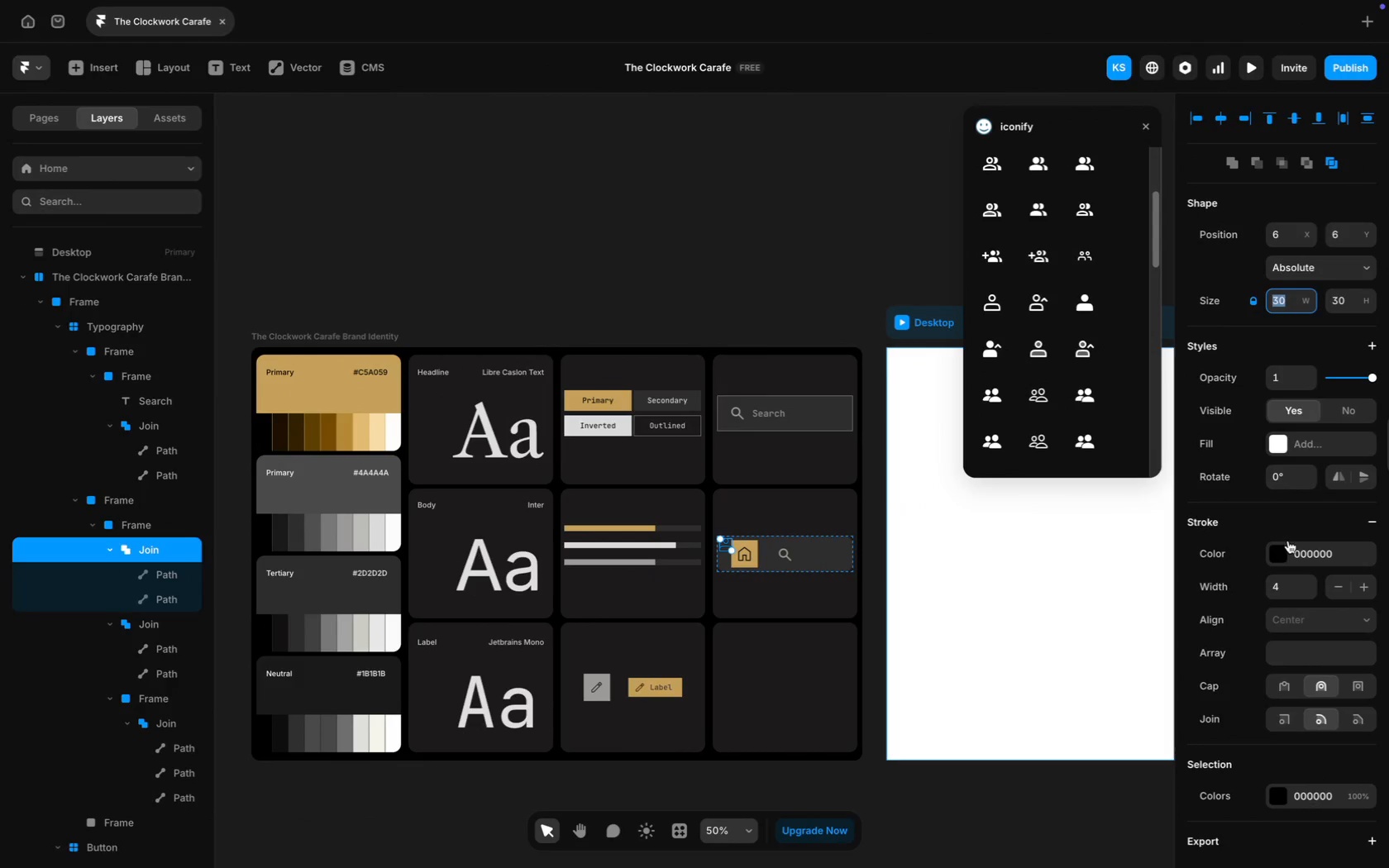 
left_click([1298, 553])
 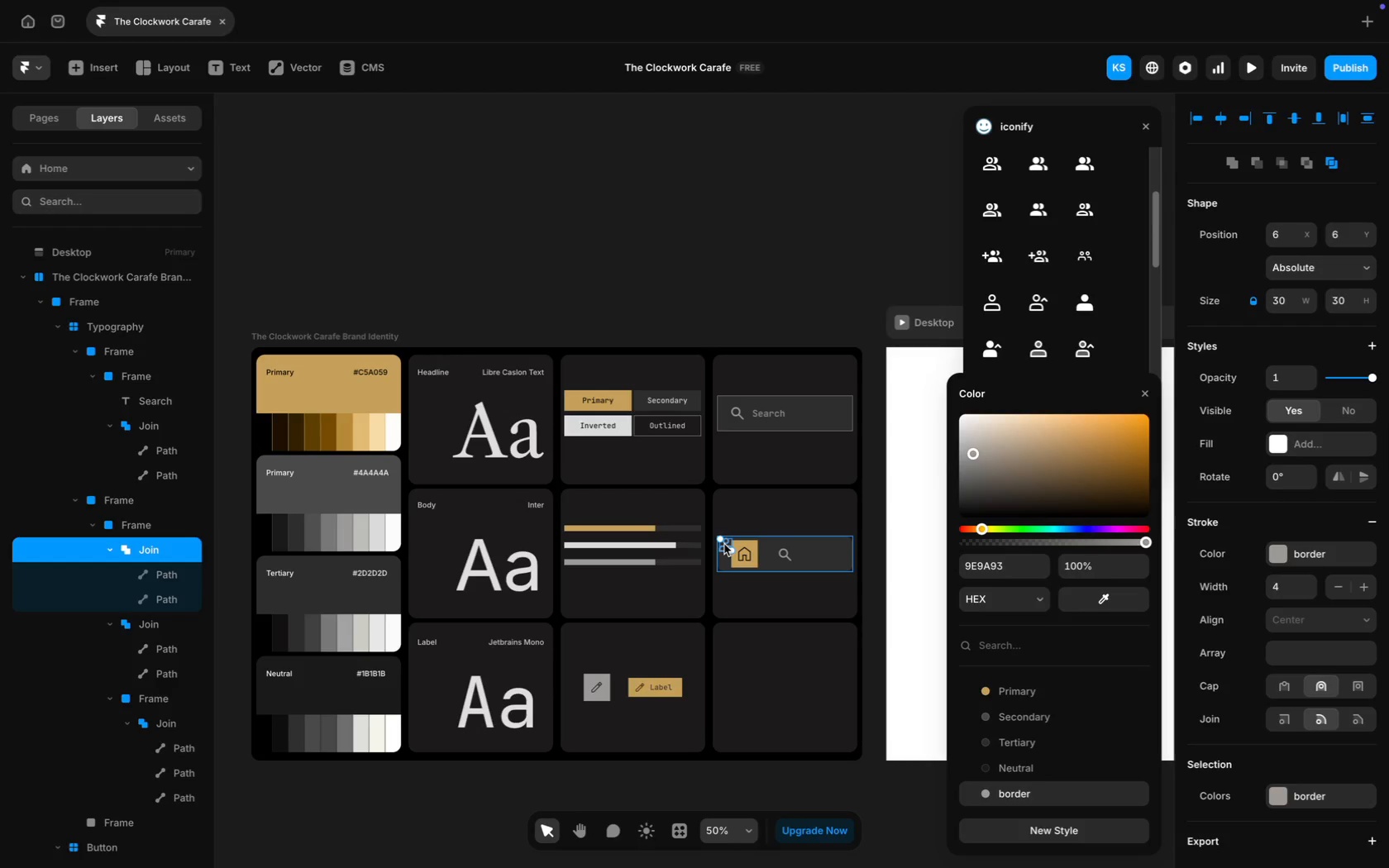 
wait(7.86)
 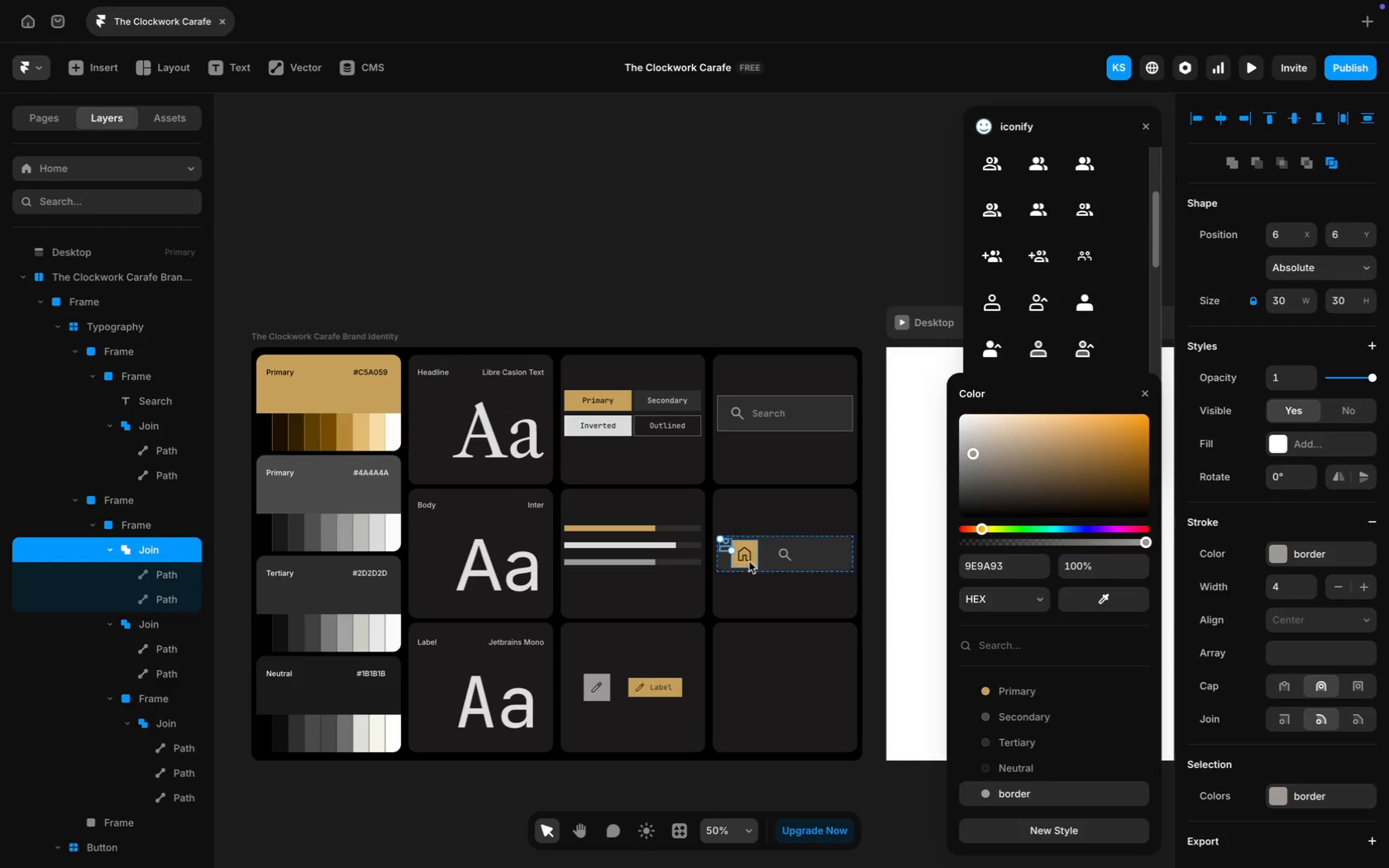 
left_click_drag(start_coordinate=[724, 544], to_coordinate=[795, 567])
 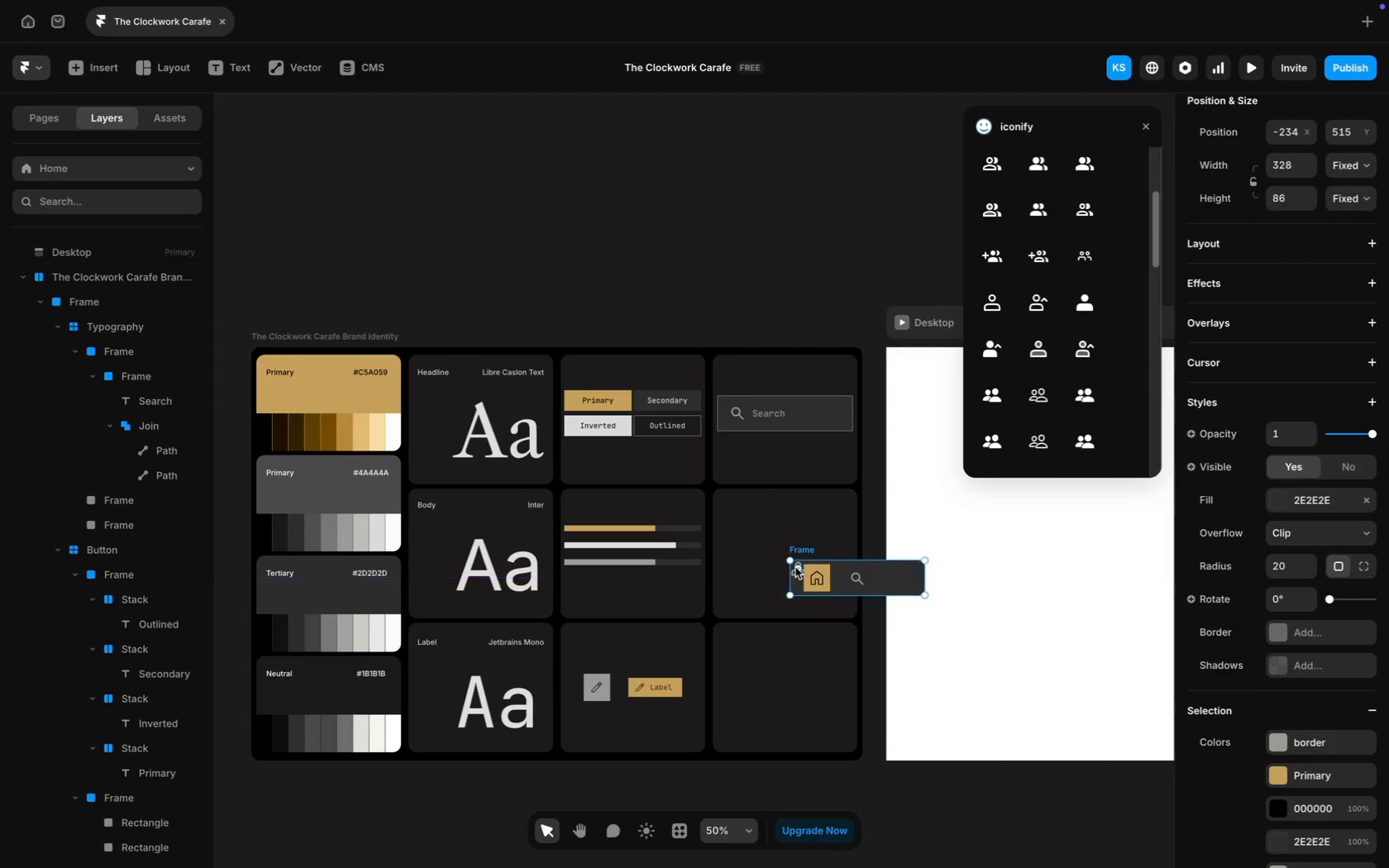 
key(Meta+Z)
 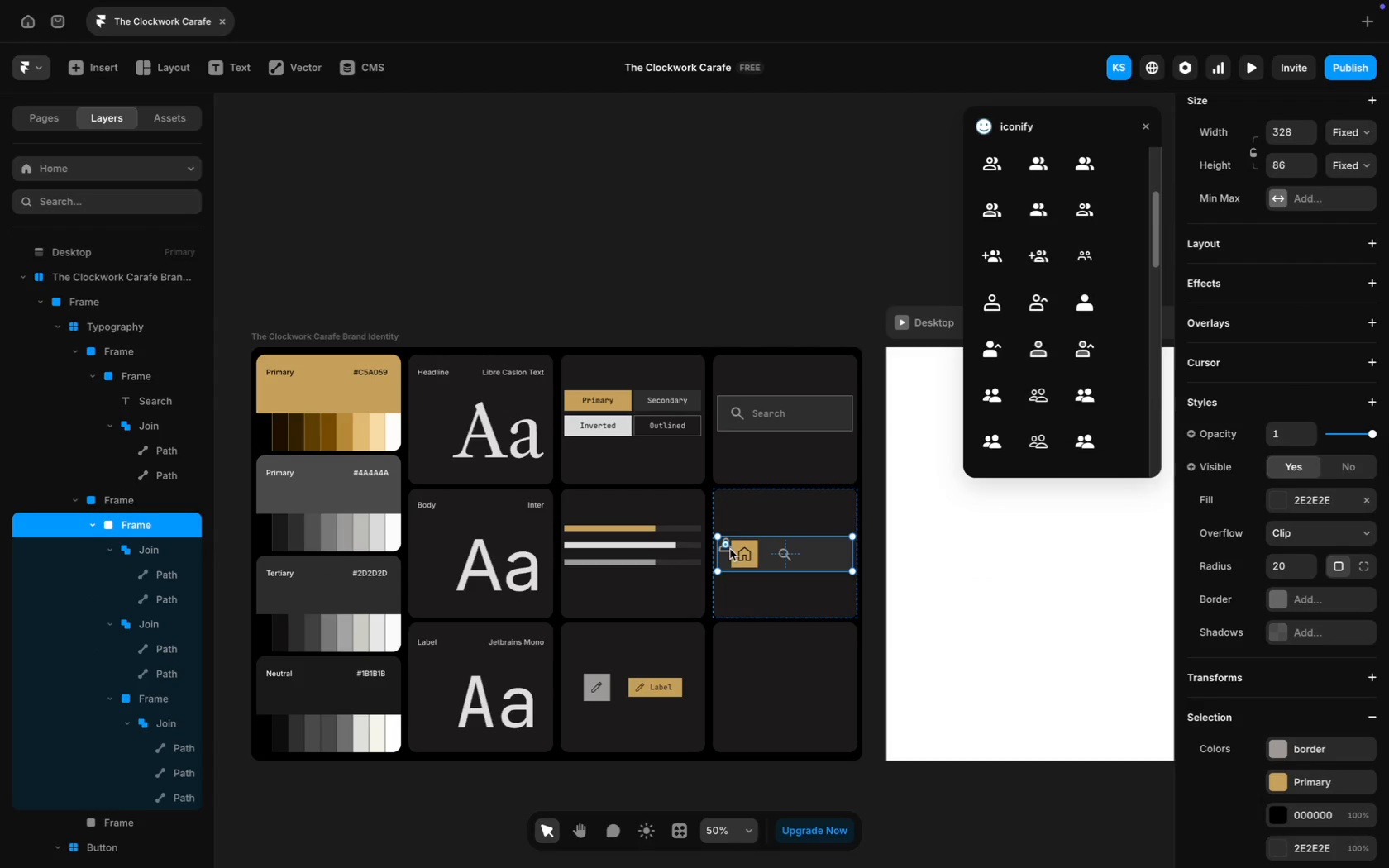 
left_click([752, 511])
 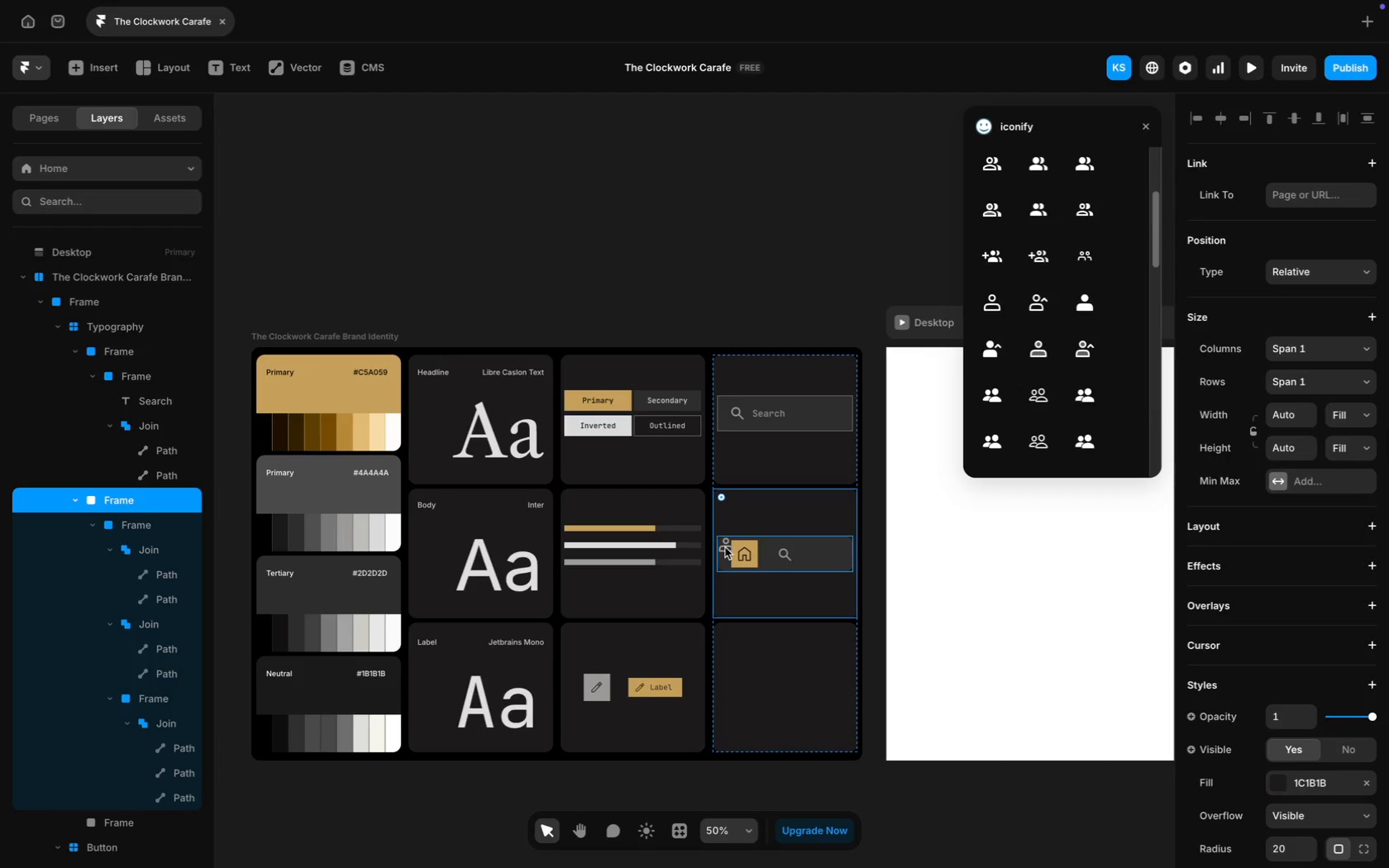 
left_click([726, 546])
 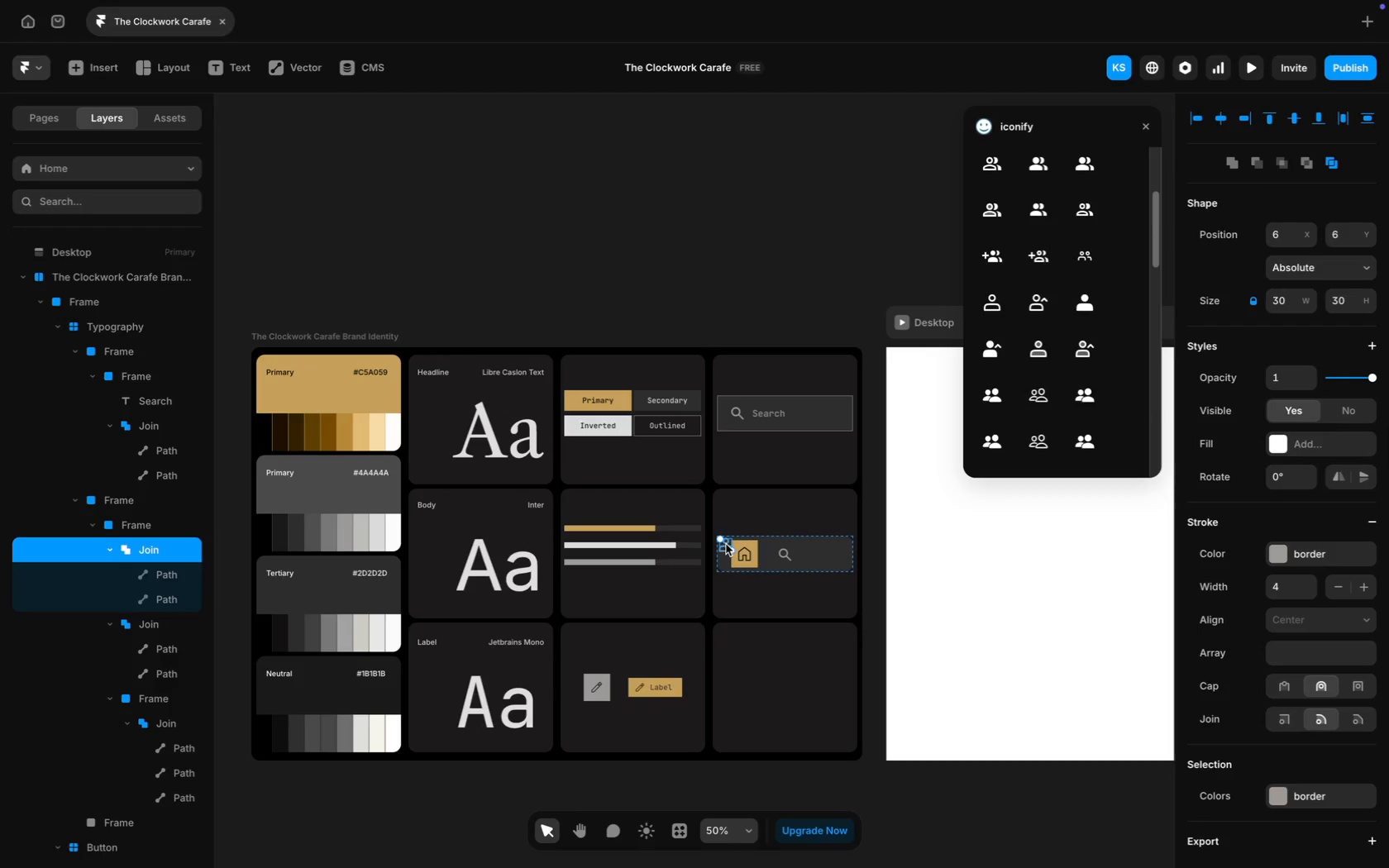 
left_click_drag(start_coordinate=[725, 544], to_coordinate=[819, 553])
 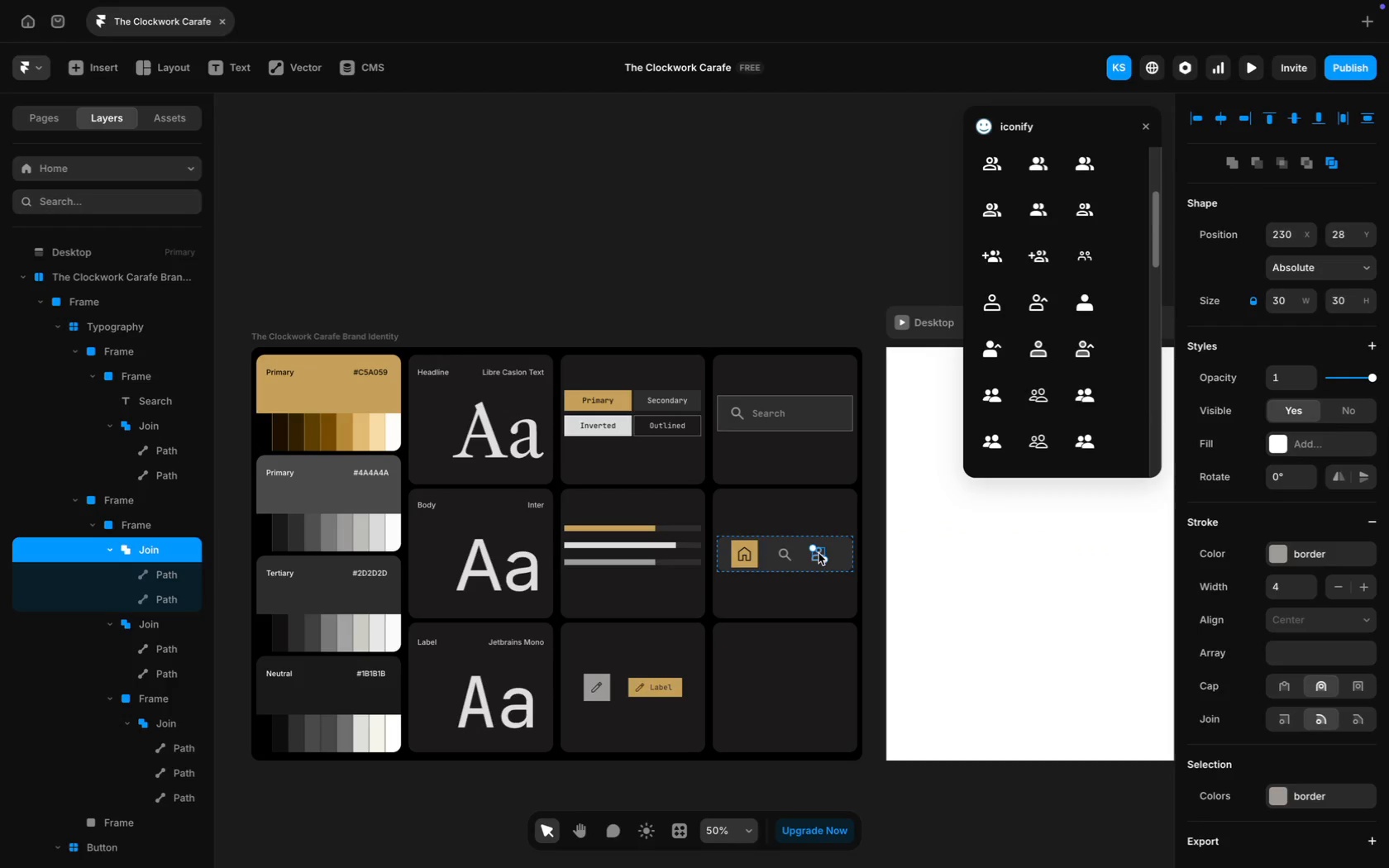 
hold_key(key=ShiftLeft, duration=4.91)
left_click([782, 556])
 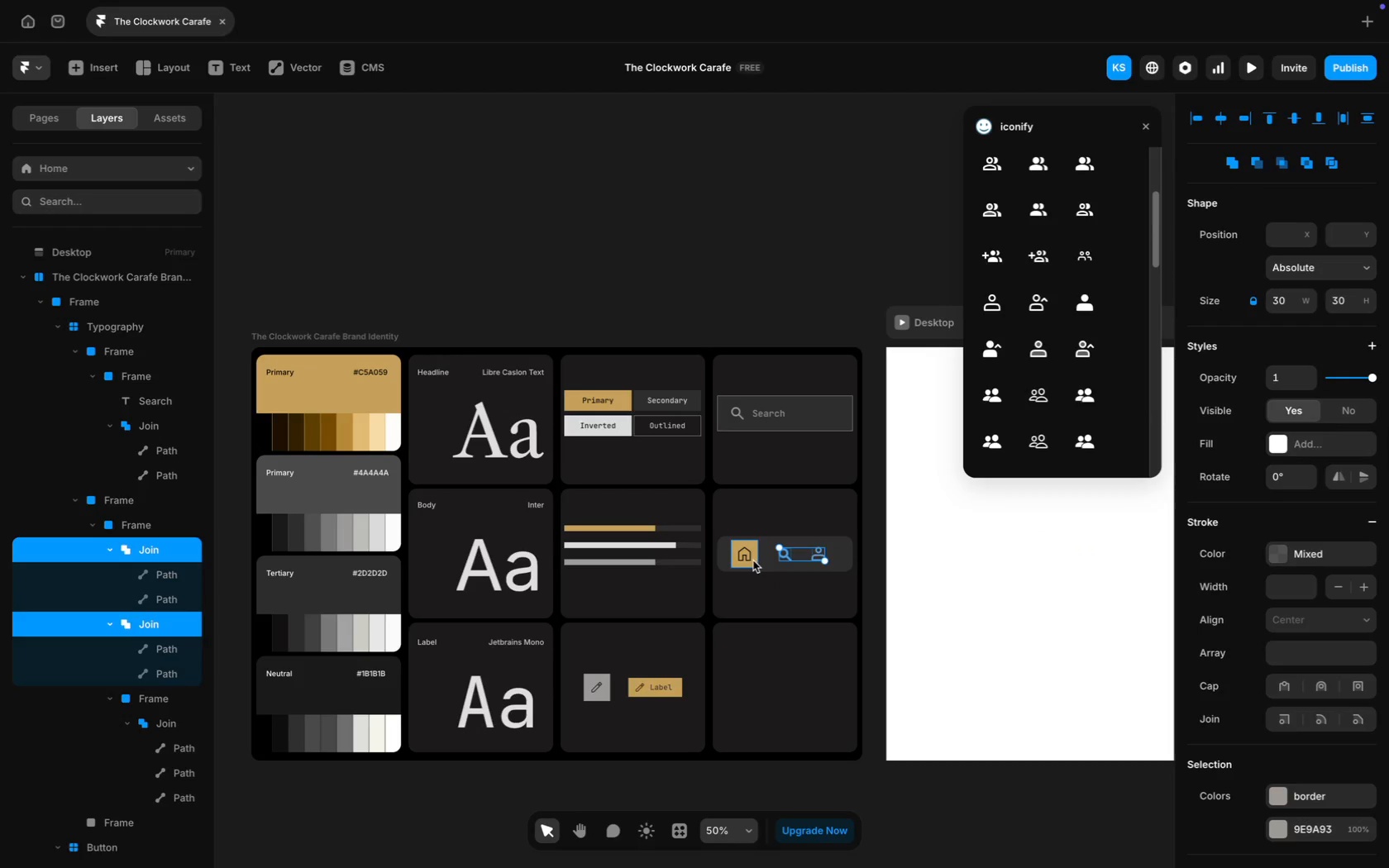 
left_click([748, 558])
 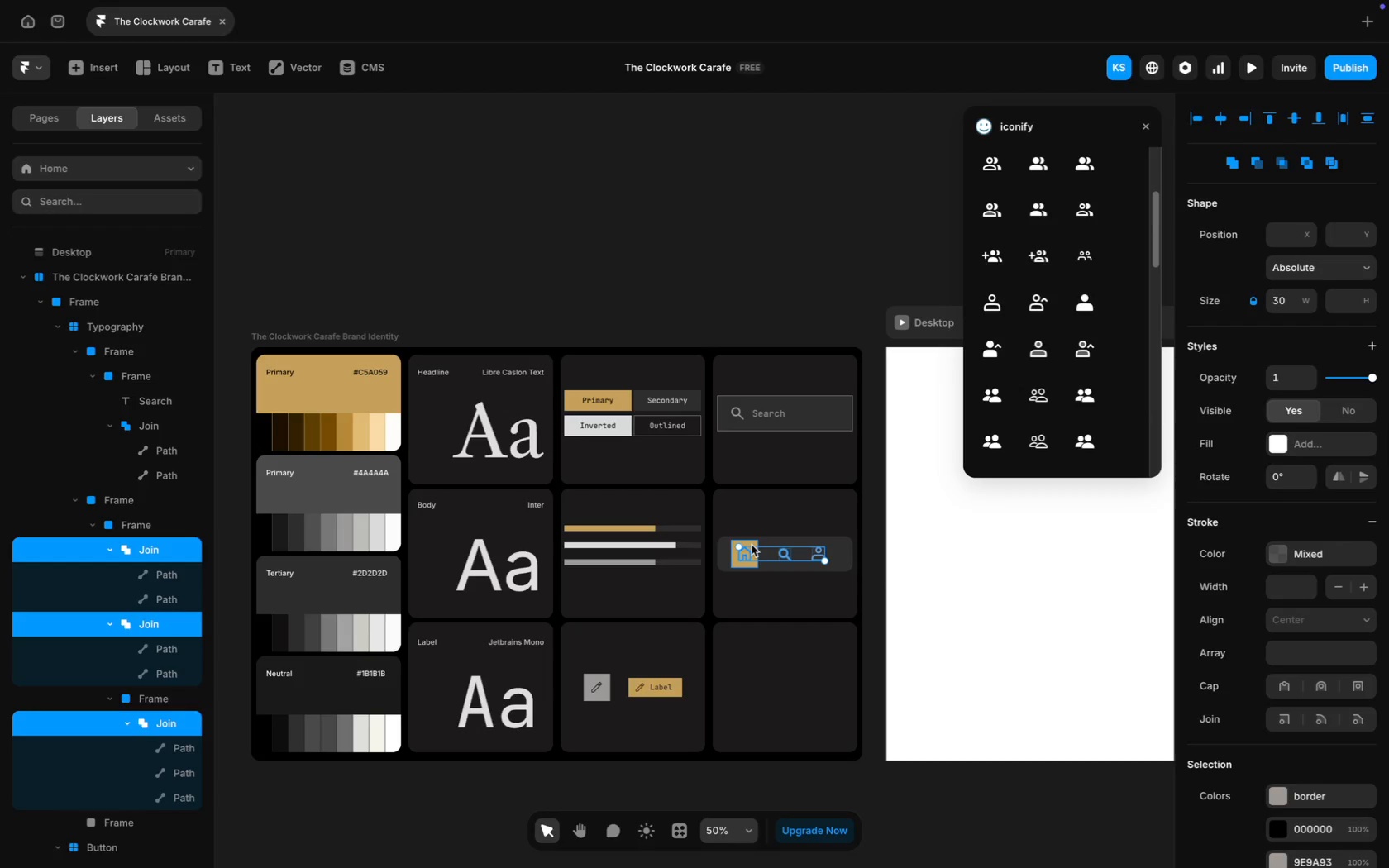 
left_click([752, 545])
 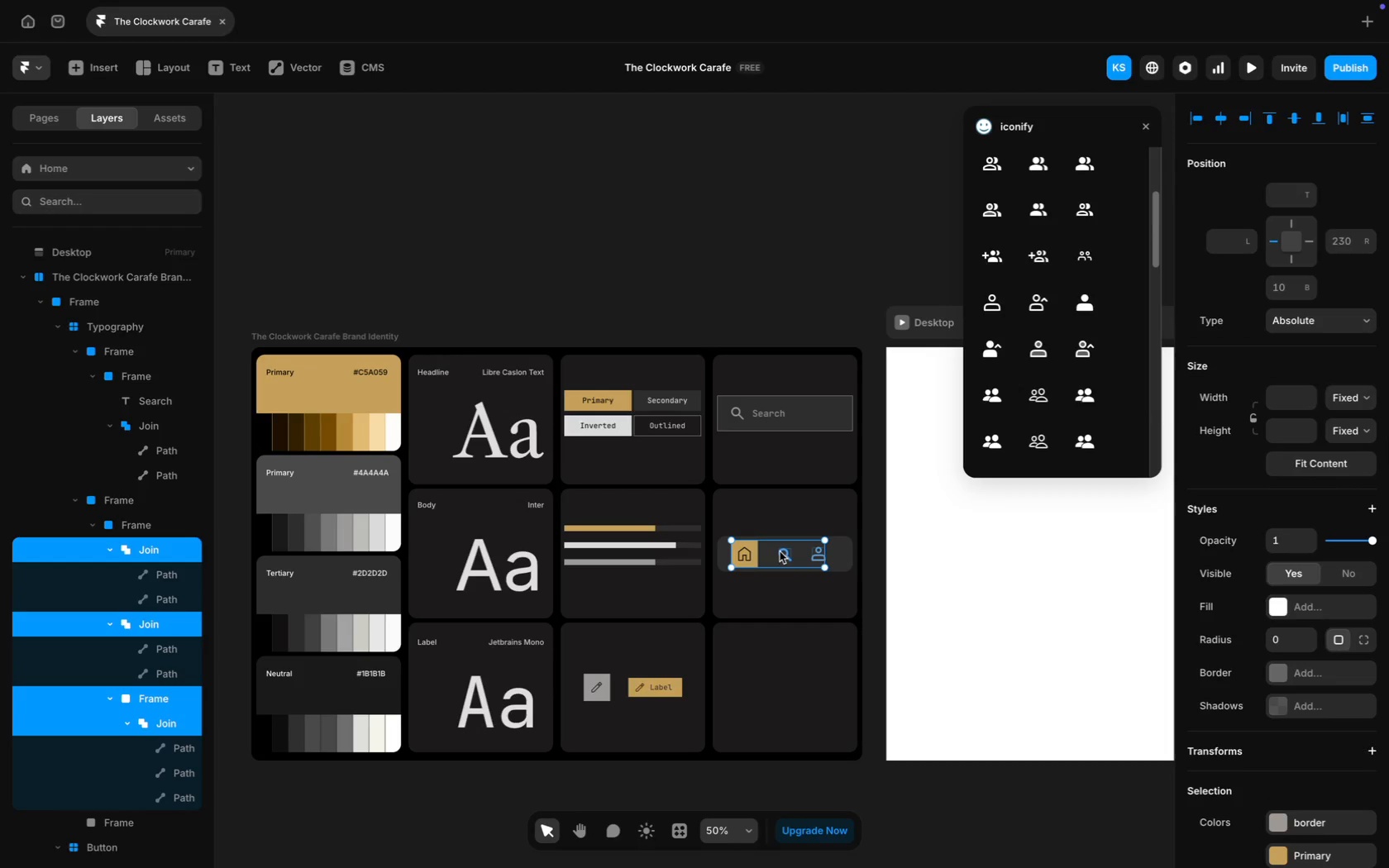 
left_click_drag(start_coordinate=[783, 554], to_coordinate=[788, 555])
 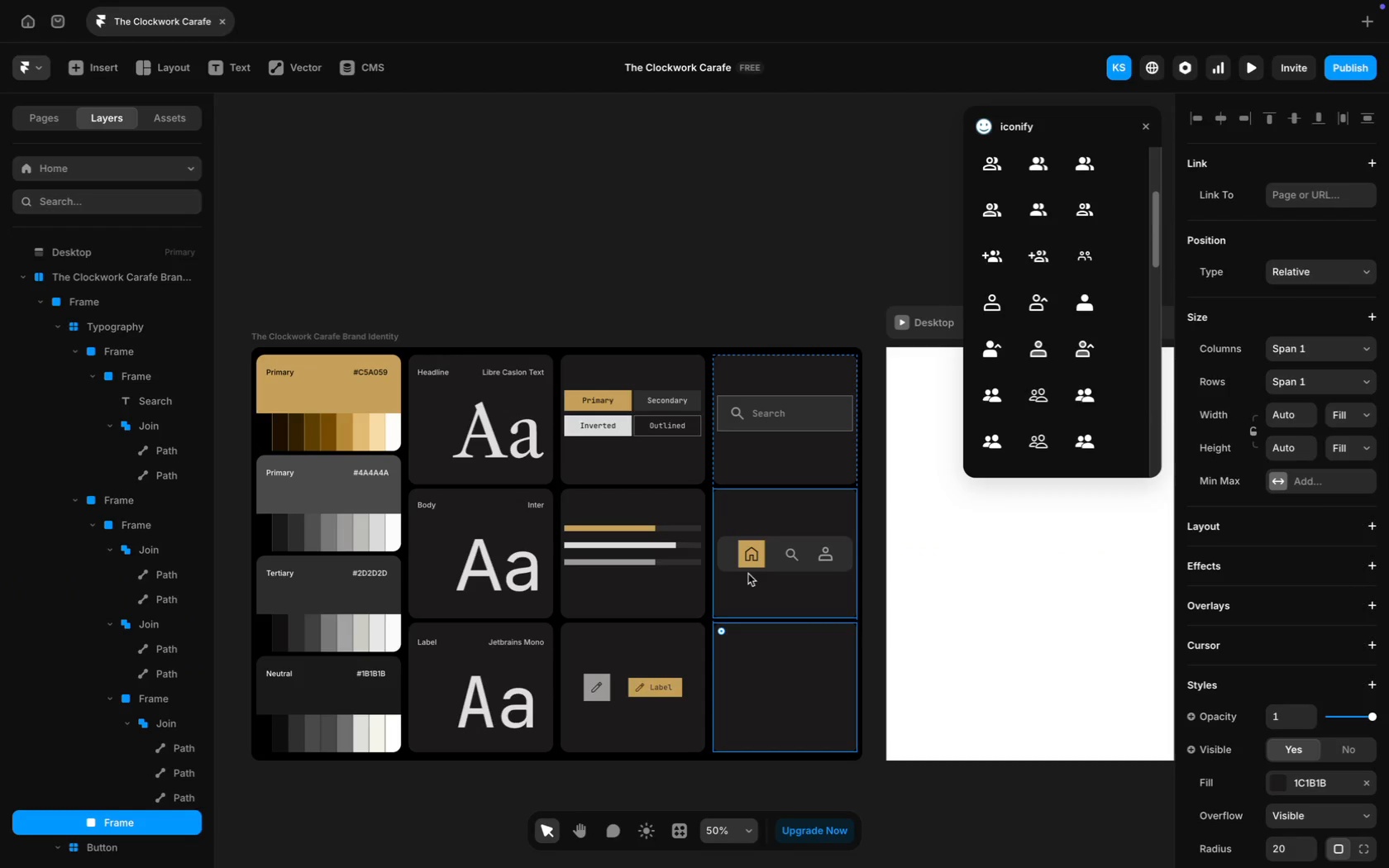 
left_click([759, 565])
 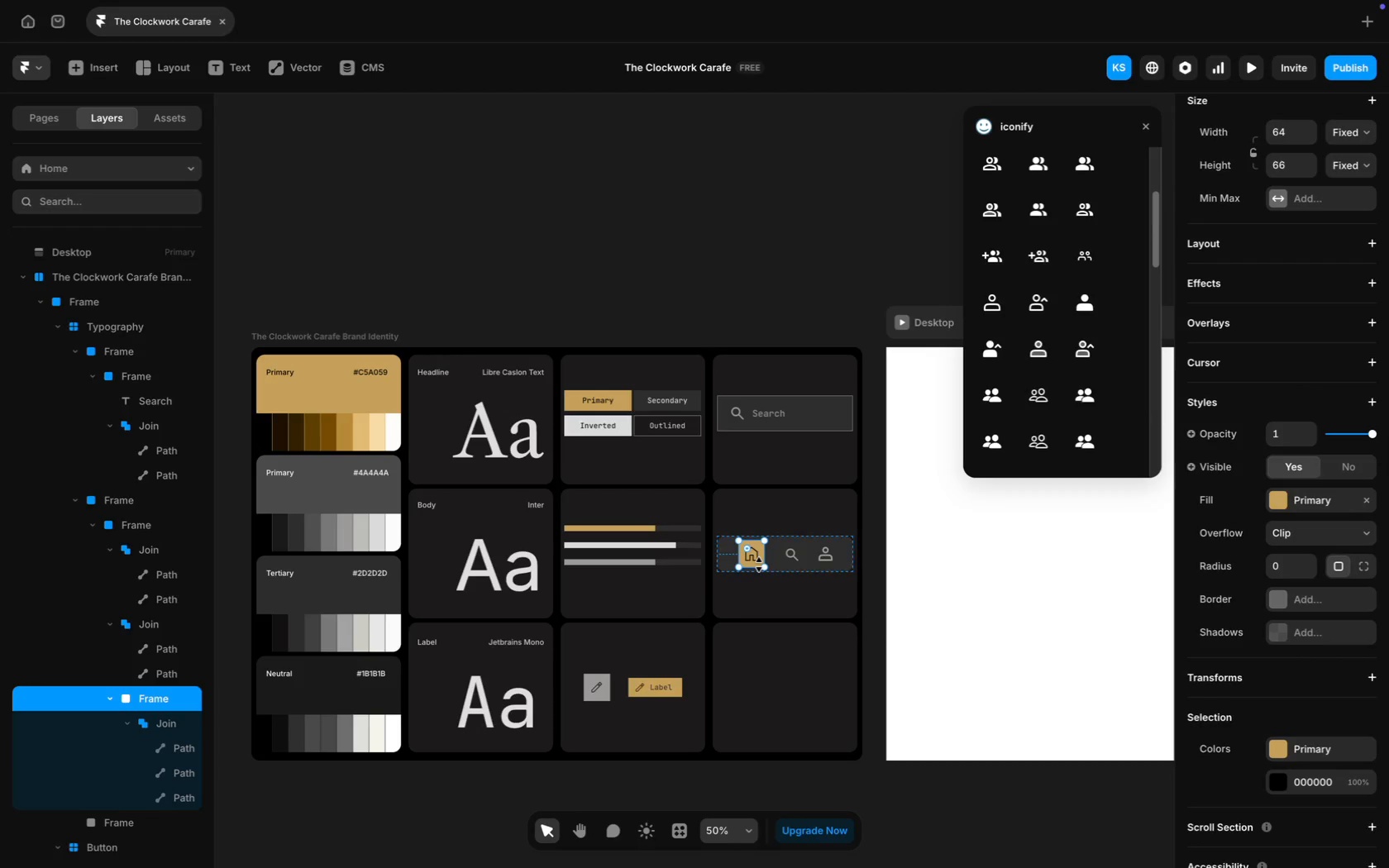 
key(Meta+D)
 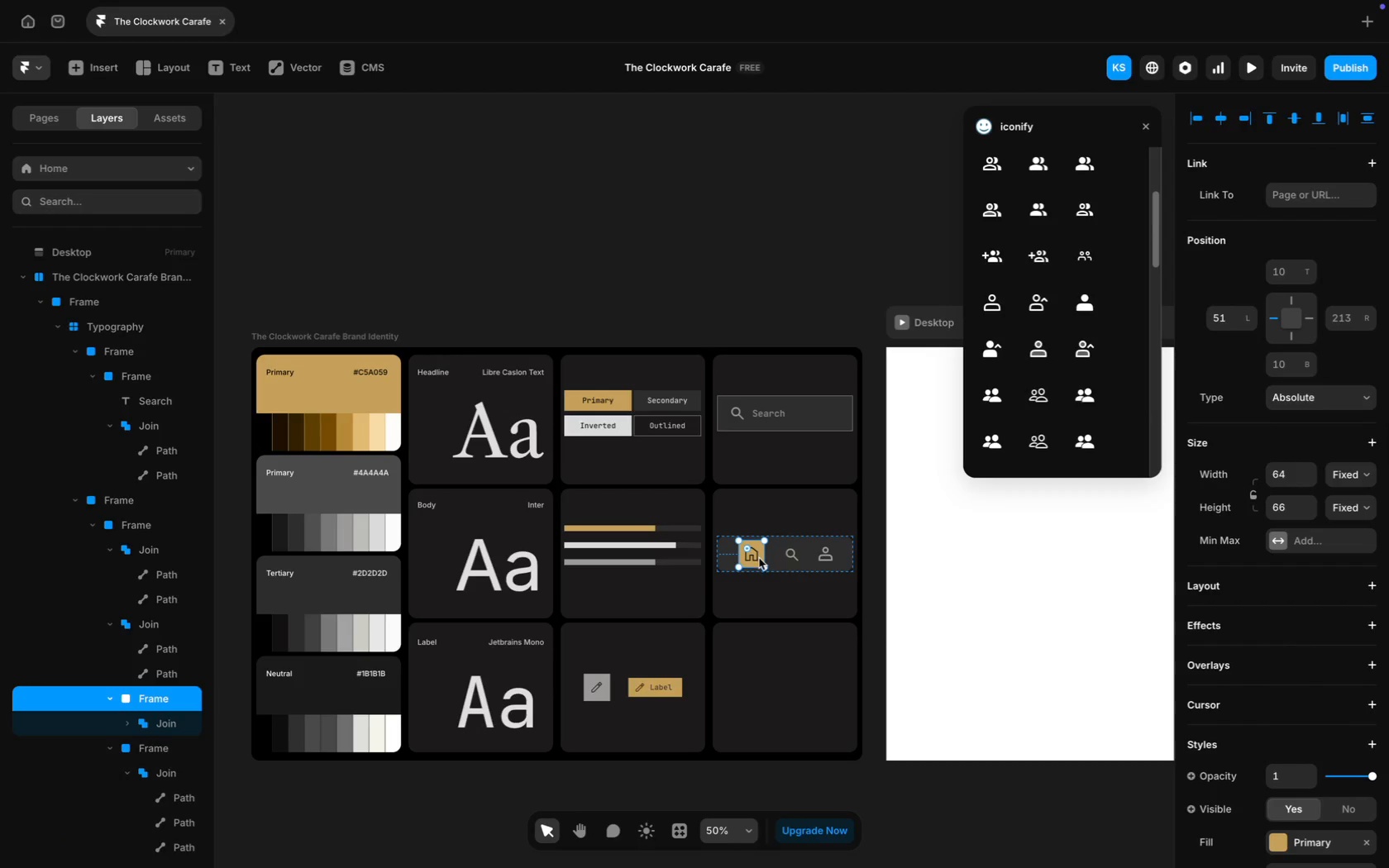 
left_click_drag(start_coordinate=[759, 560], to_coordinate=[742, 691])
 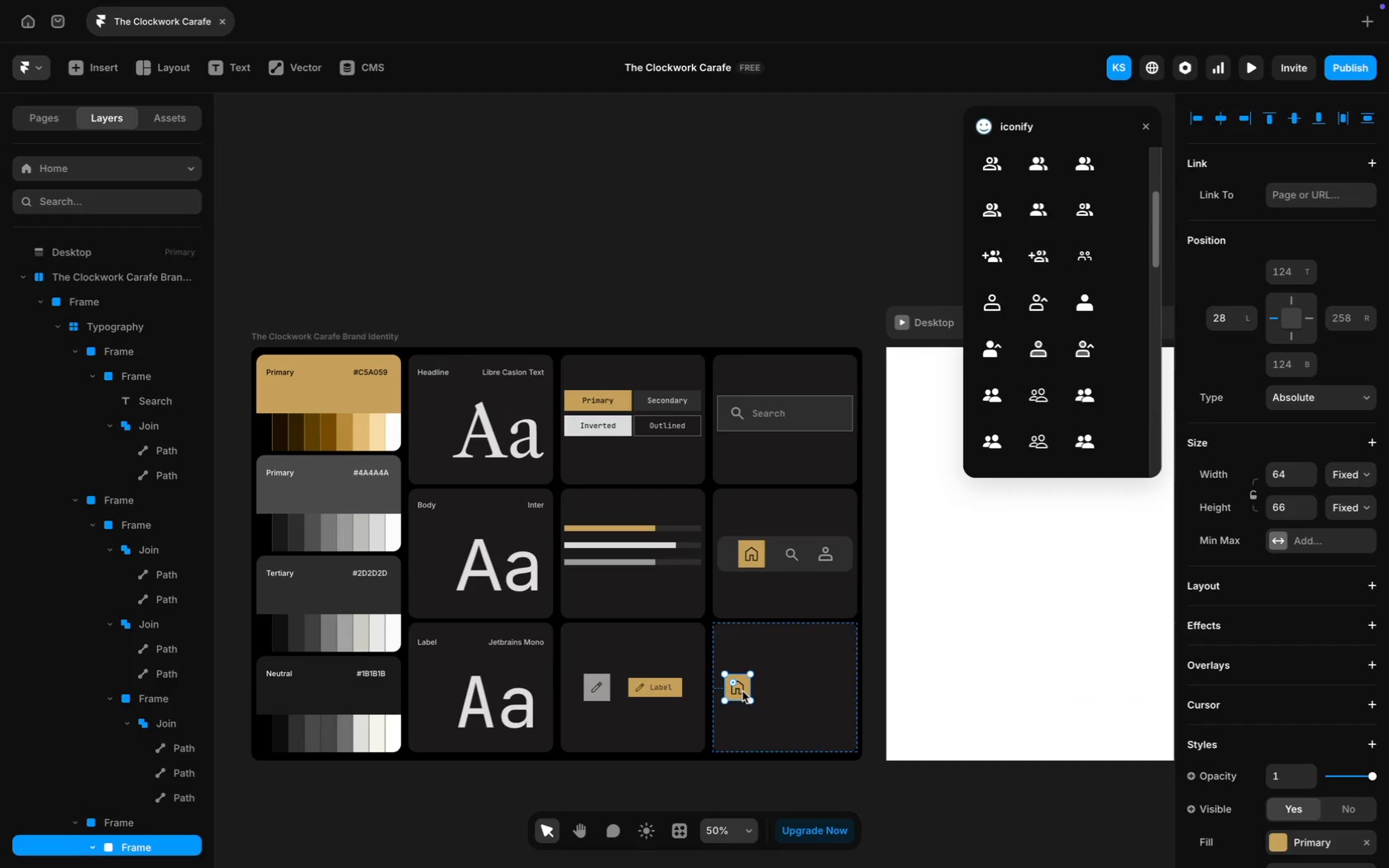 
key(Meta+D)
 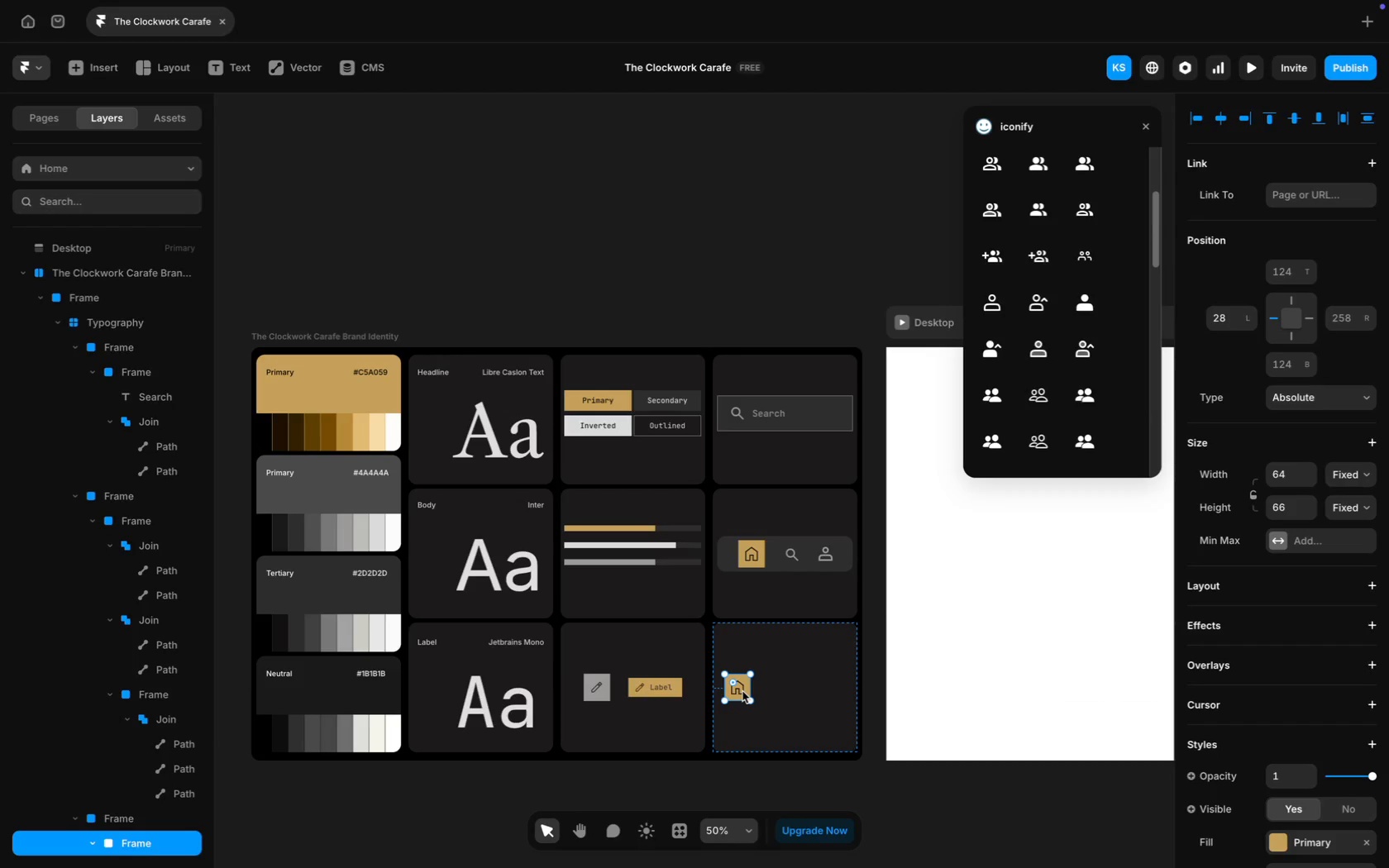 
left_click_drag(start_coordinate=[742, 691], to_coordinate=[779, 689])
 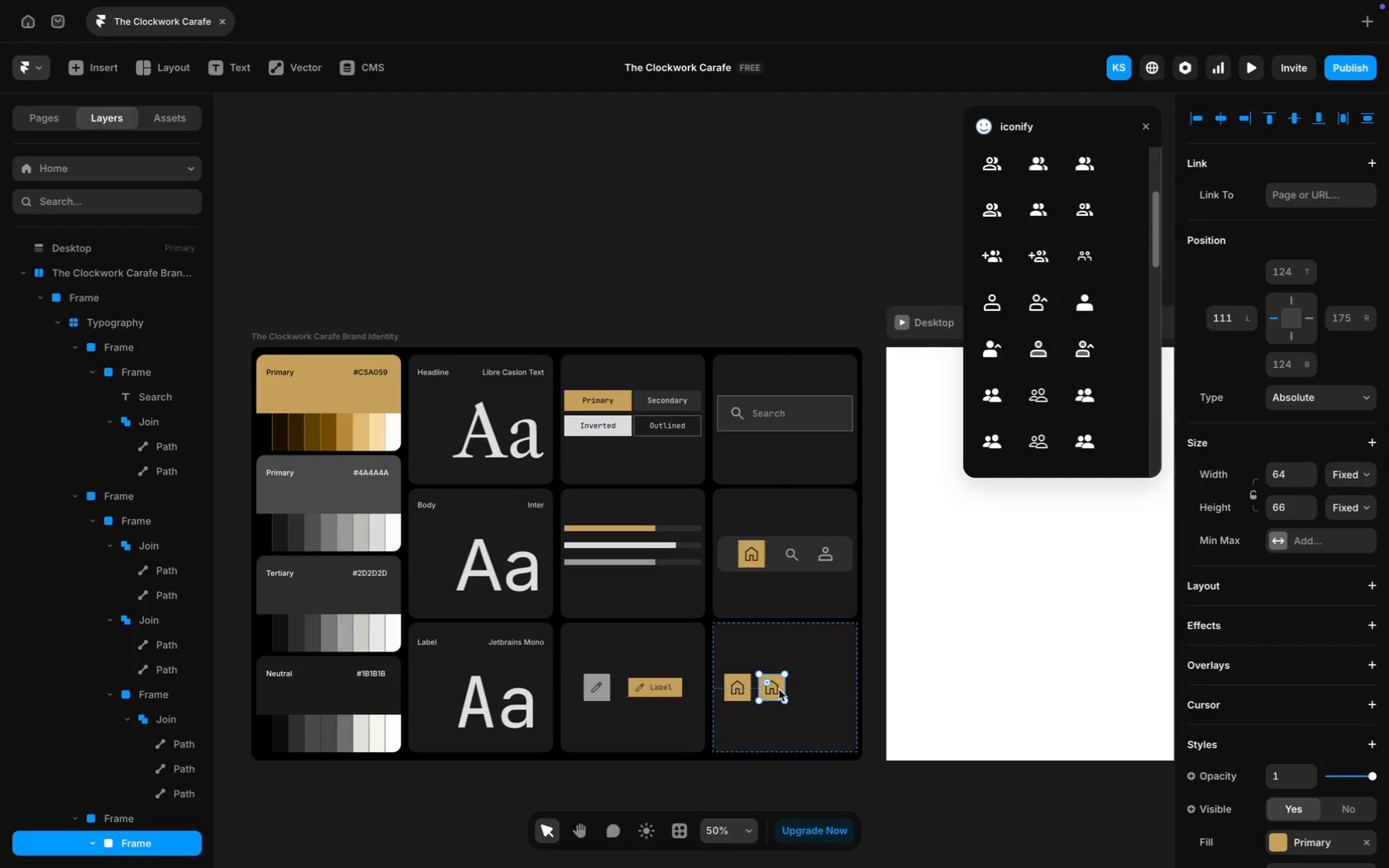 
key(Meta+D)
 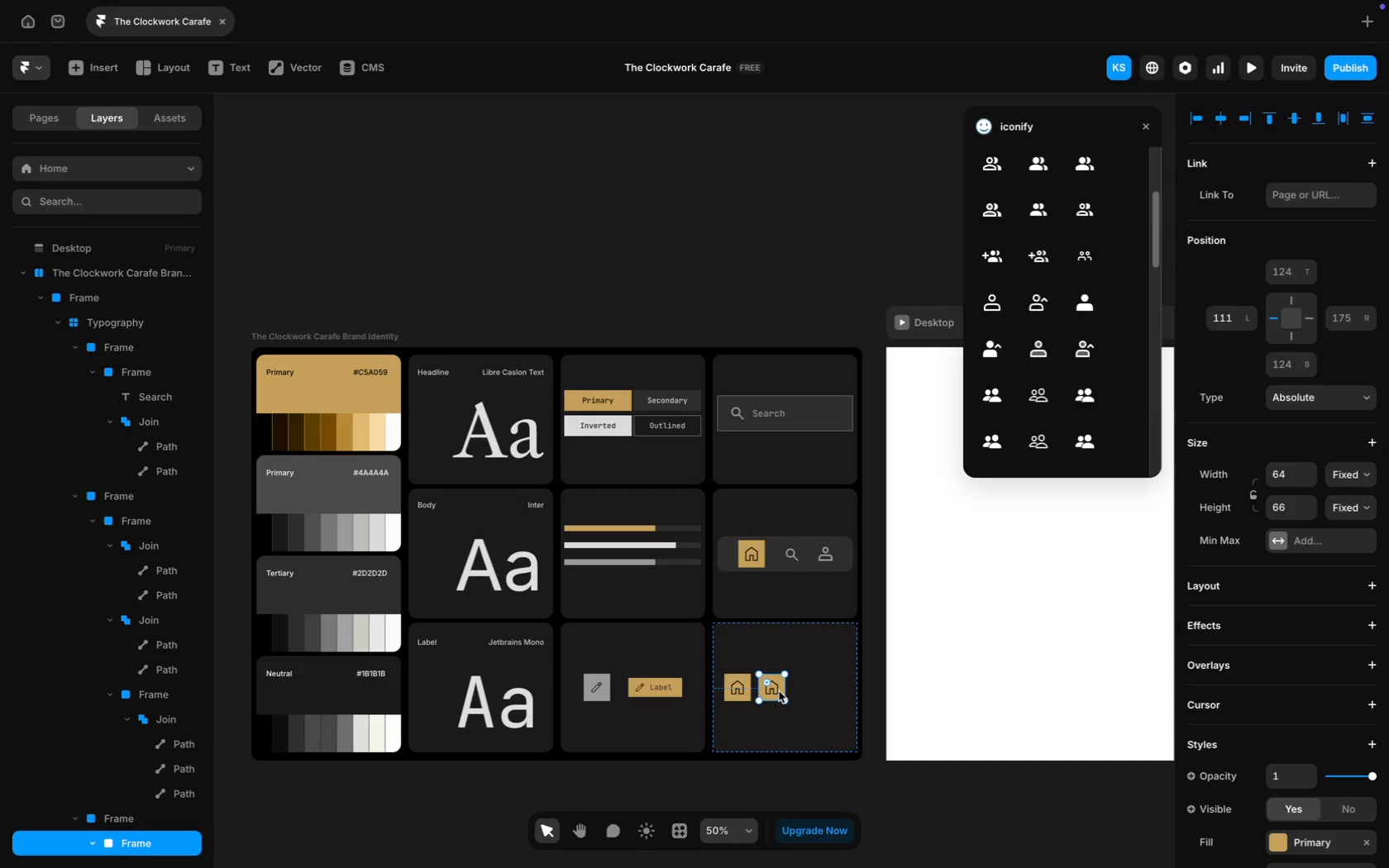 
left_click_drag(start_coordinate=[779, 692], to_coordinate=[810, 693])
 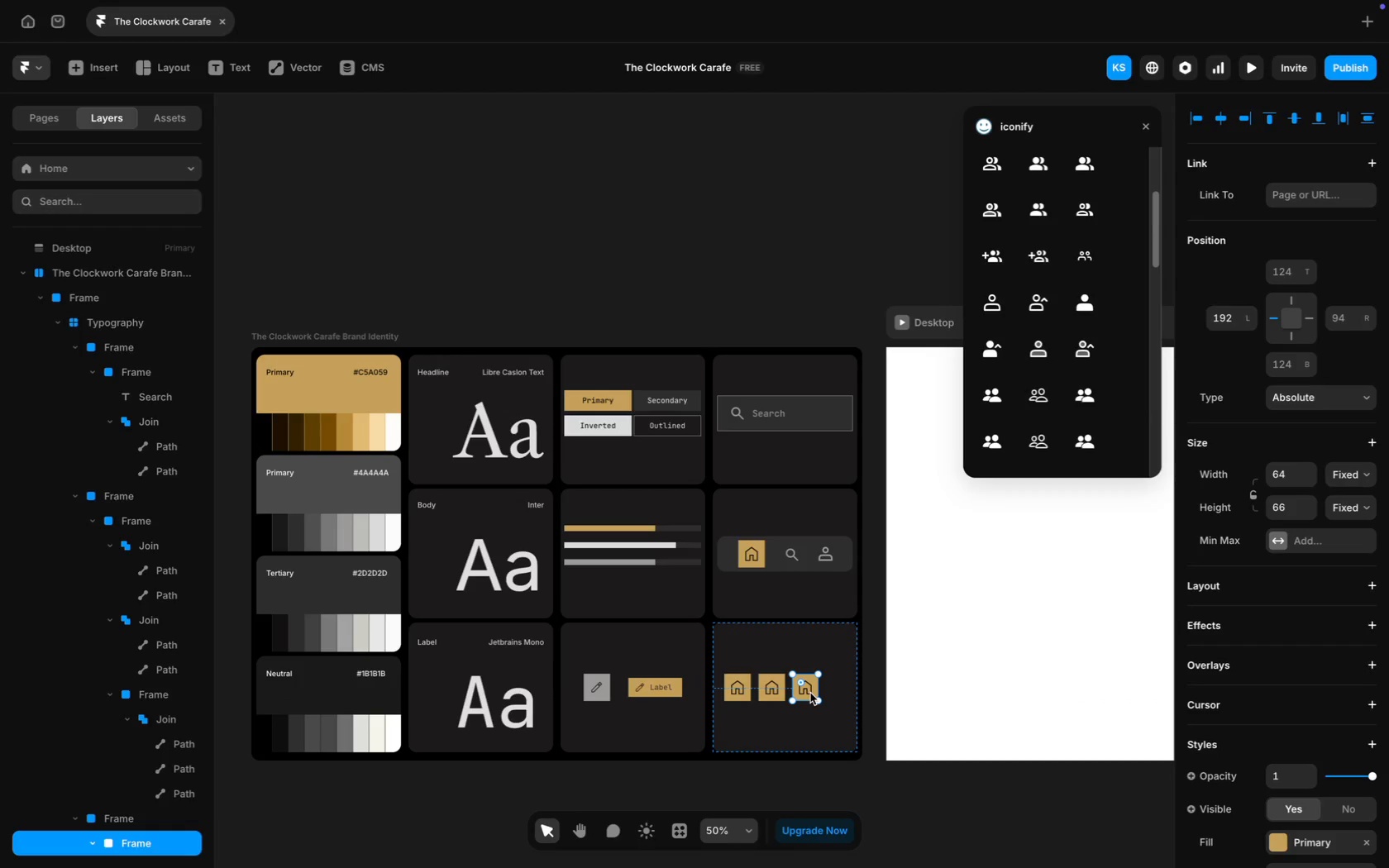 
key(Meta+D)
 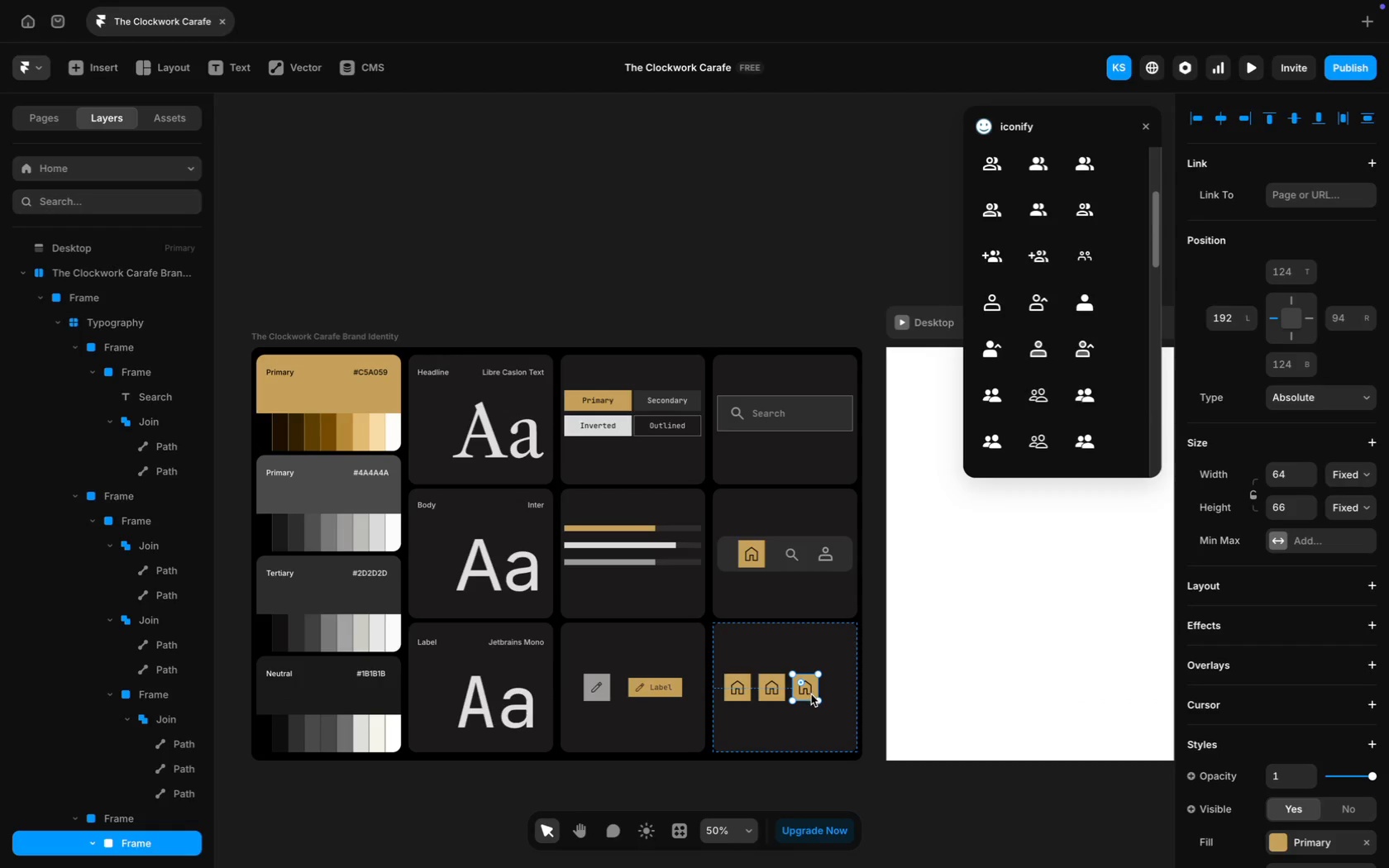 
left_click_drag(start_coordinate=[812, 695], to_coordinate=[844, 696])
 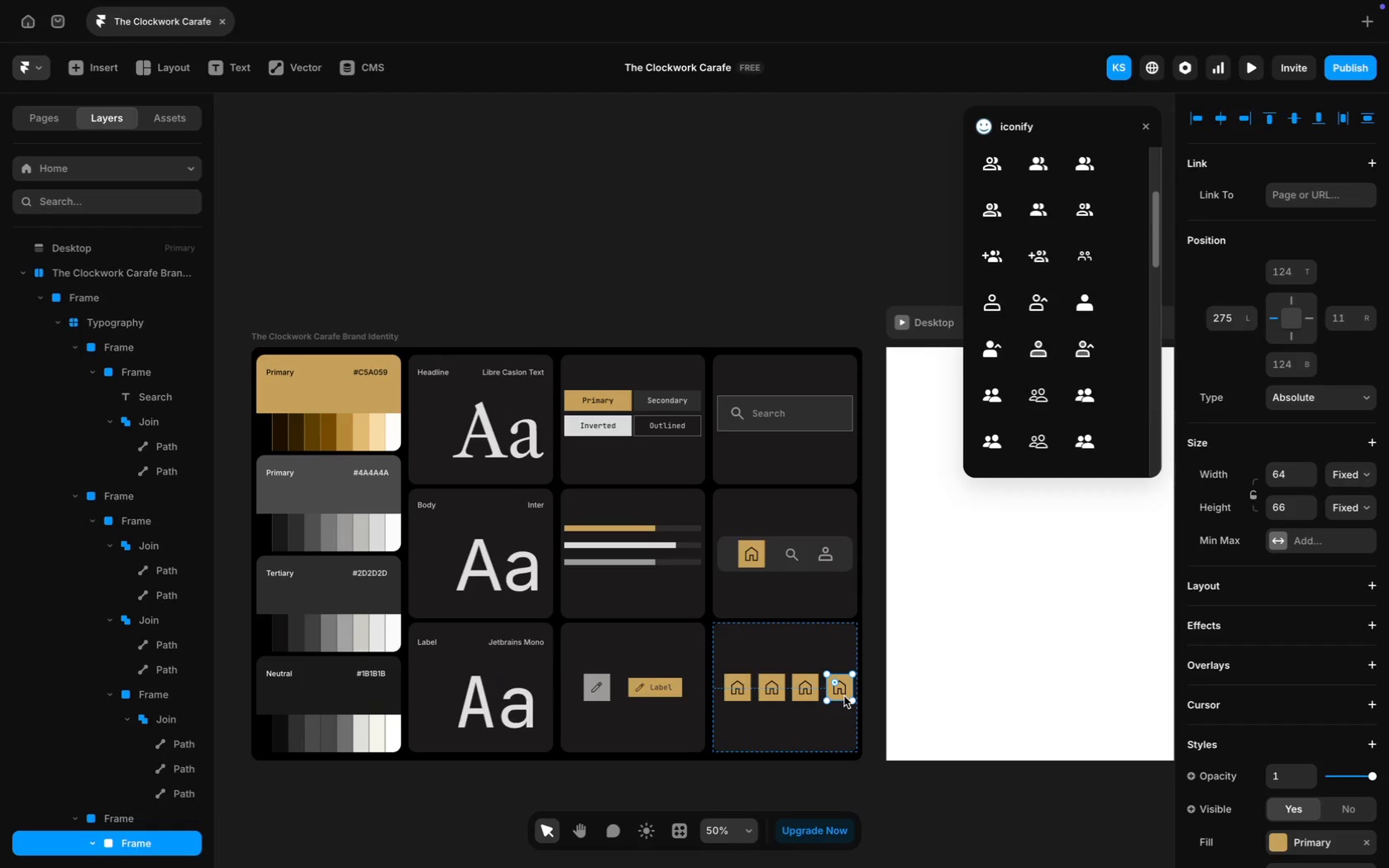 
hold_key(key=ShiftLeft, duration=4.89)
left_click([782, 698])
 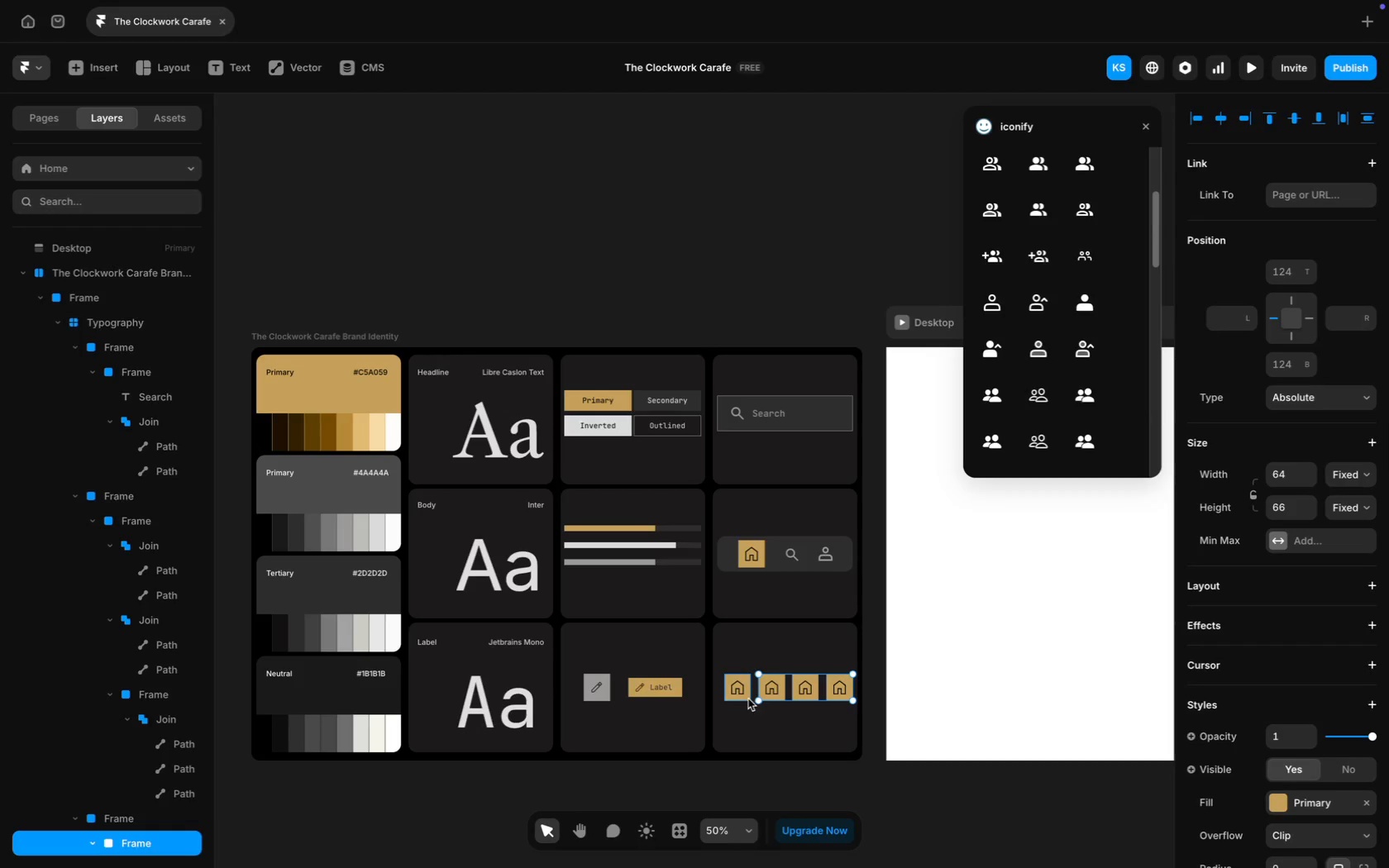 
left_click([746, 699])
 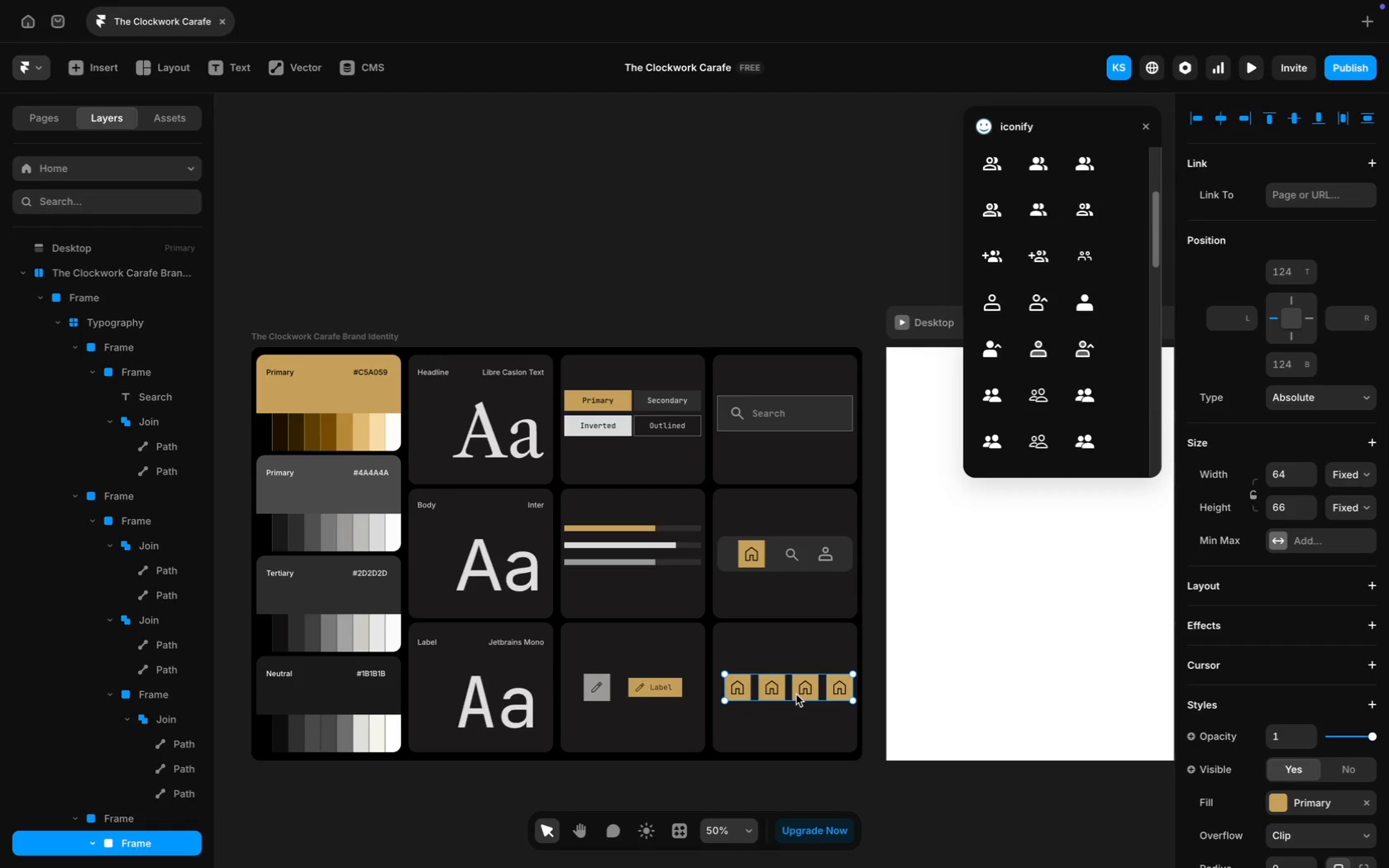 
left_click_drag(start_coordinate=[796, 694], to_coordinate=[791, 694])
 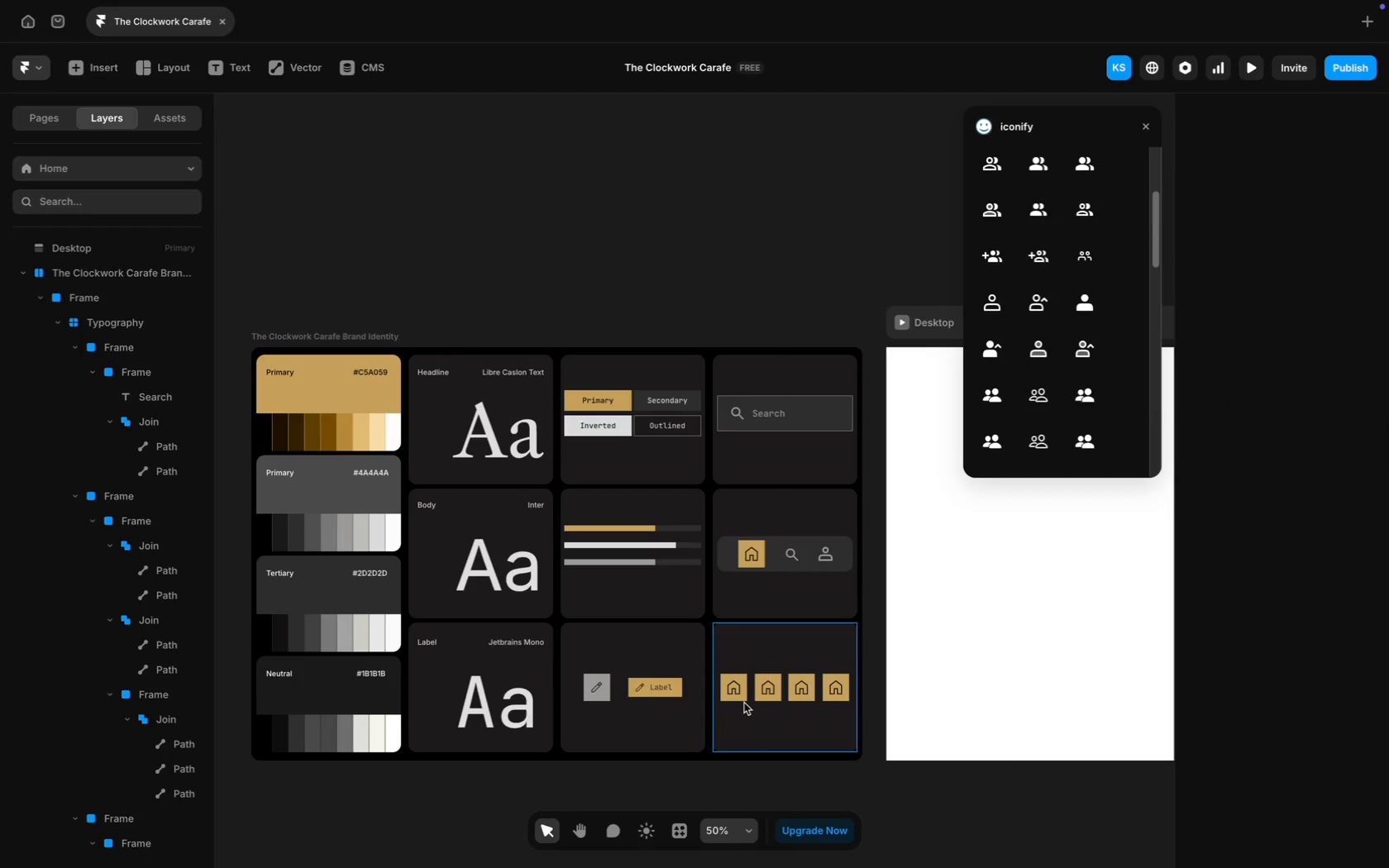 
key(CapsLock)
 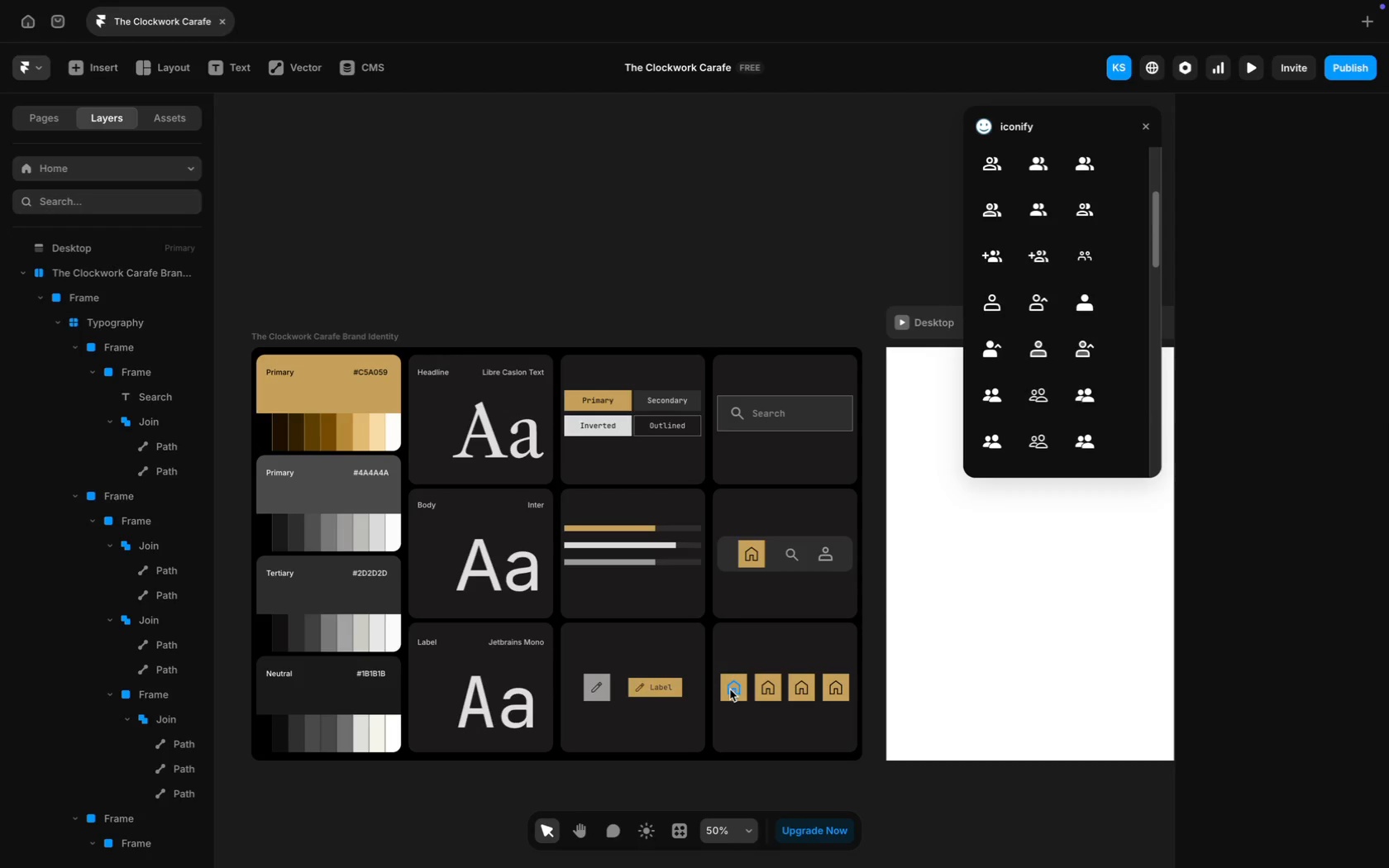 
wait(5.01)
 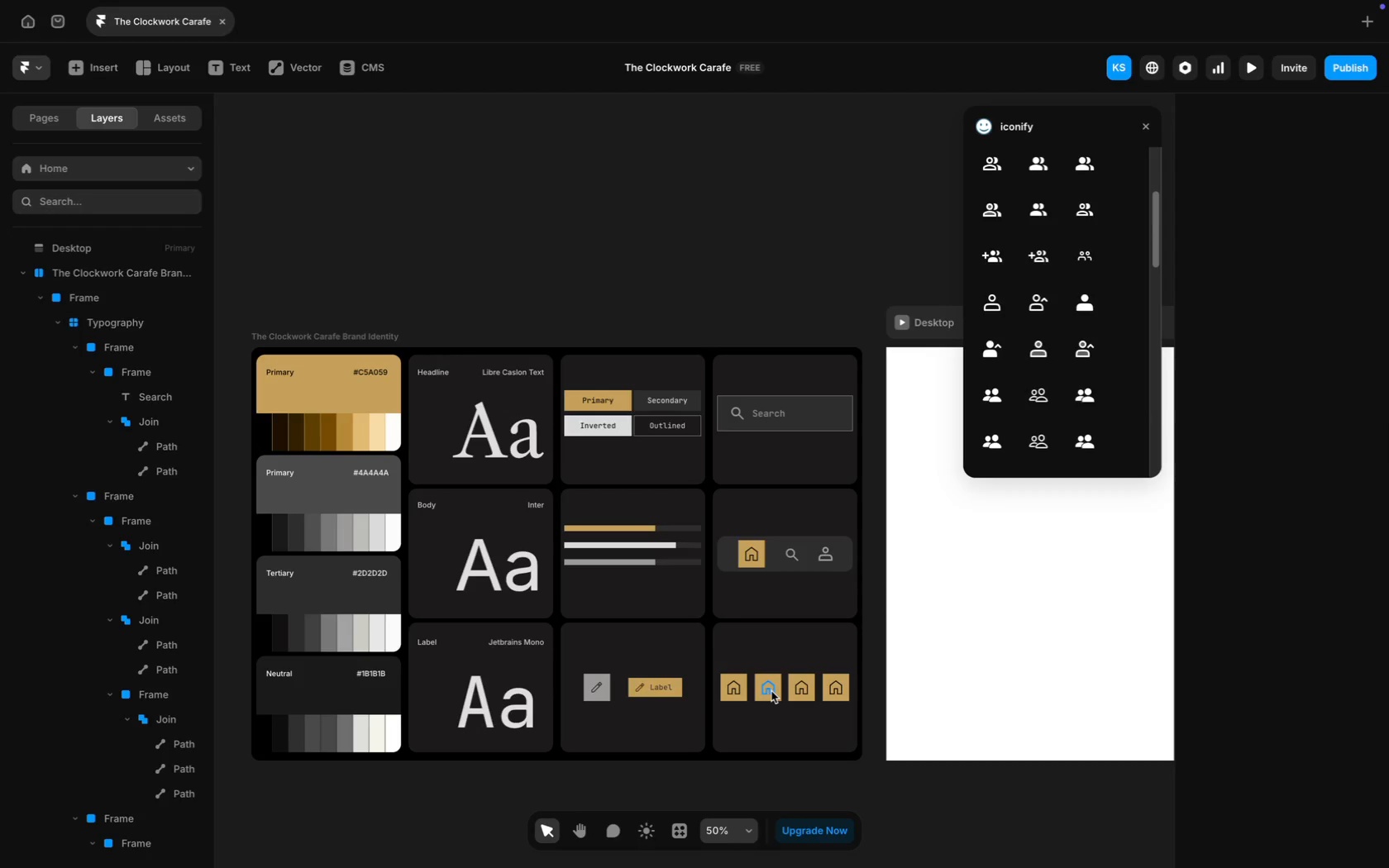 
key(Meta+Equal)
 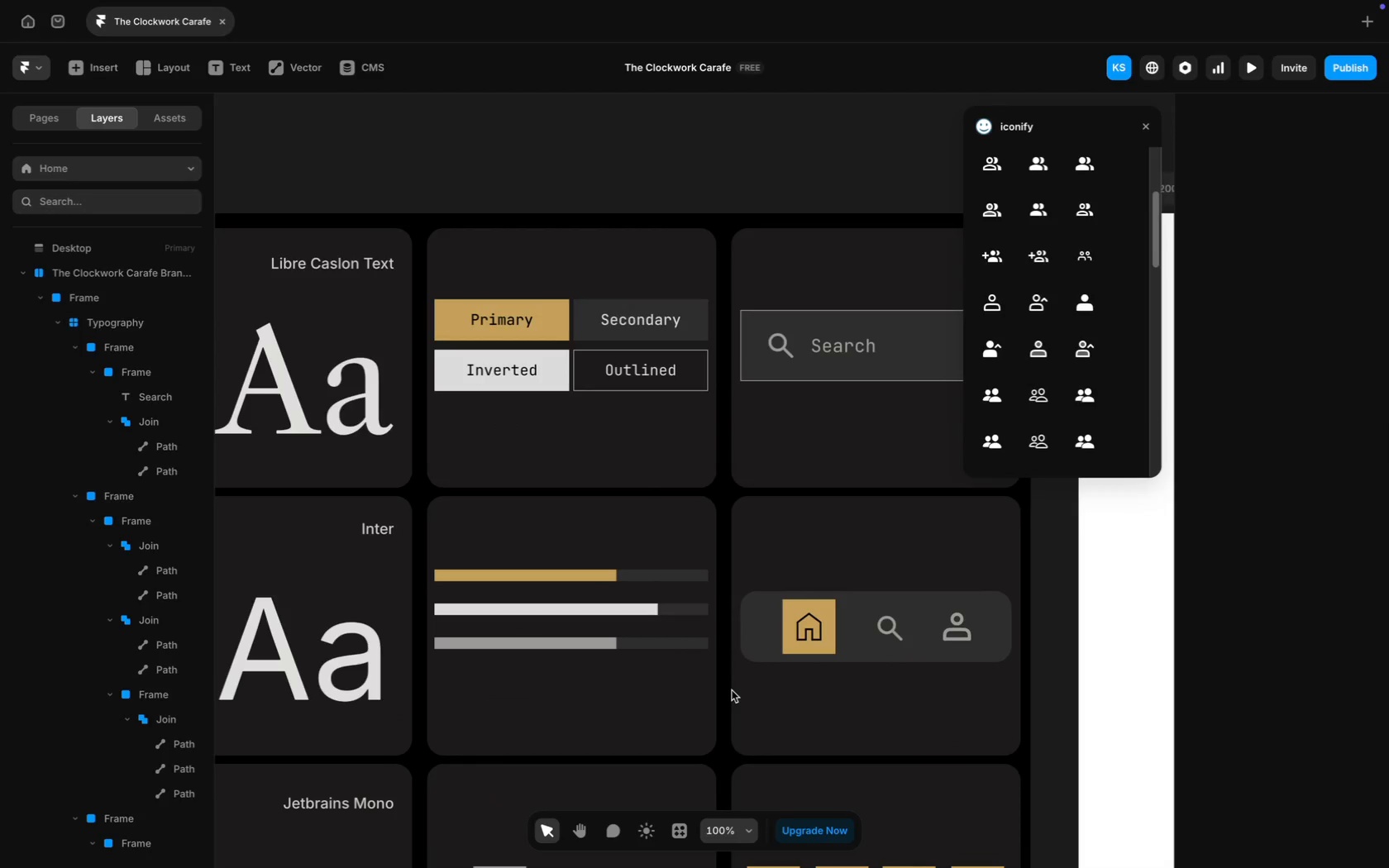 
scroll: coordinate [732, 690], scroll_direction: down, amount: 65.0
 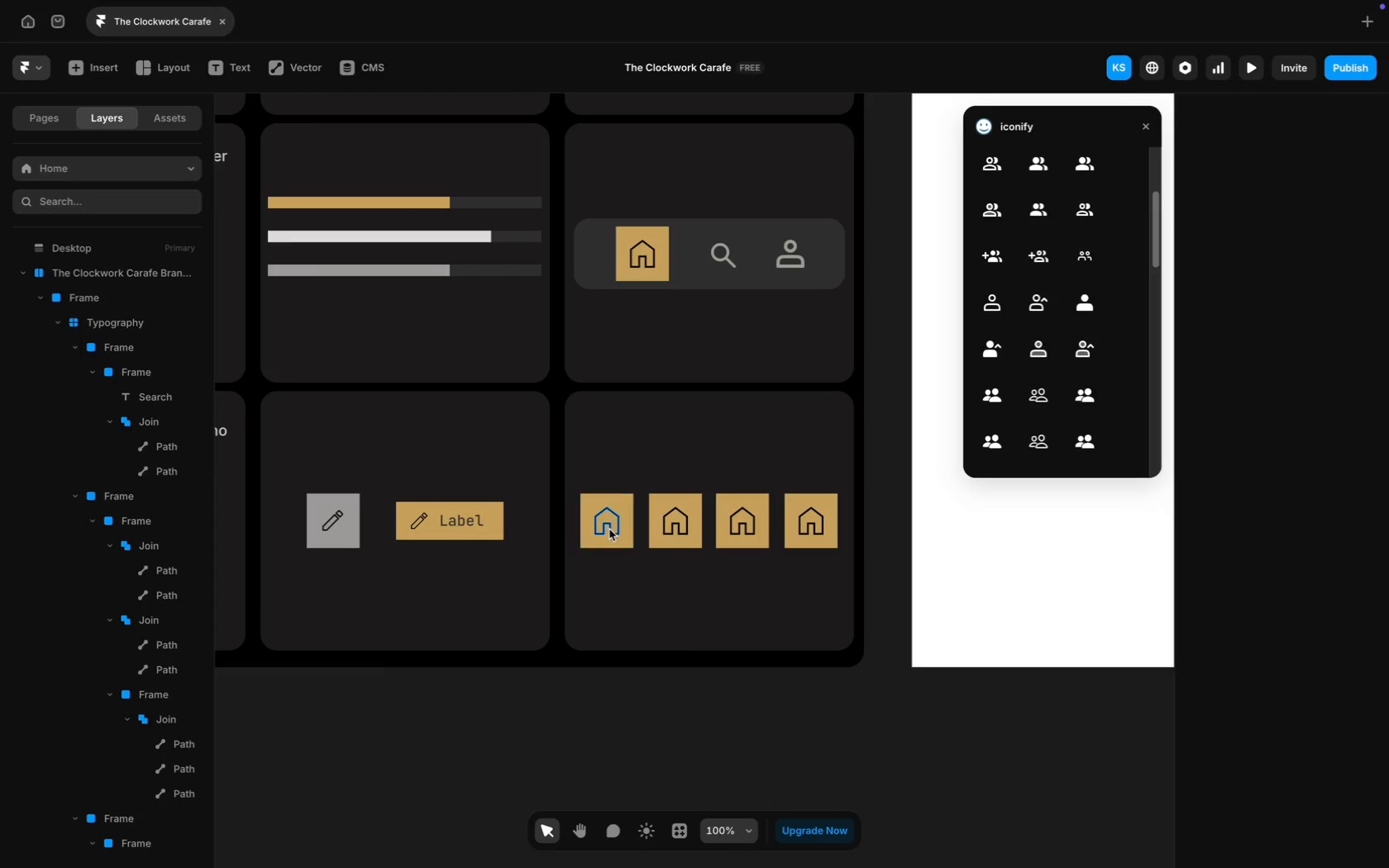 
left_click([609, 530])
 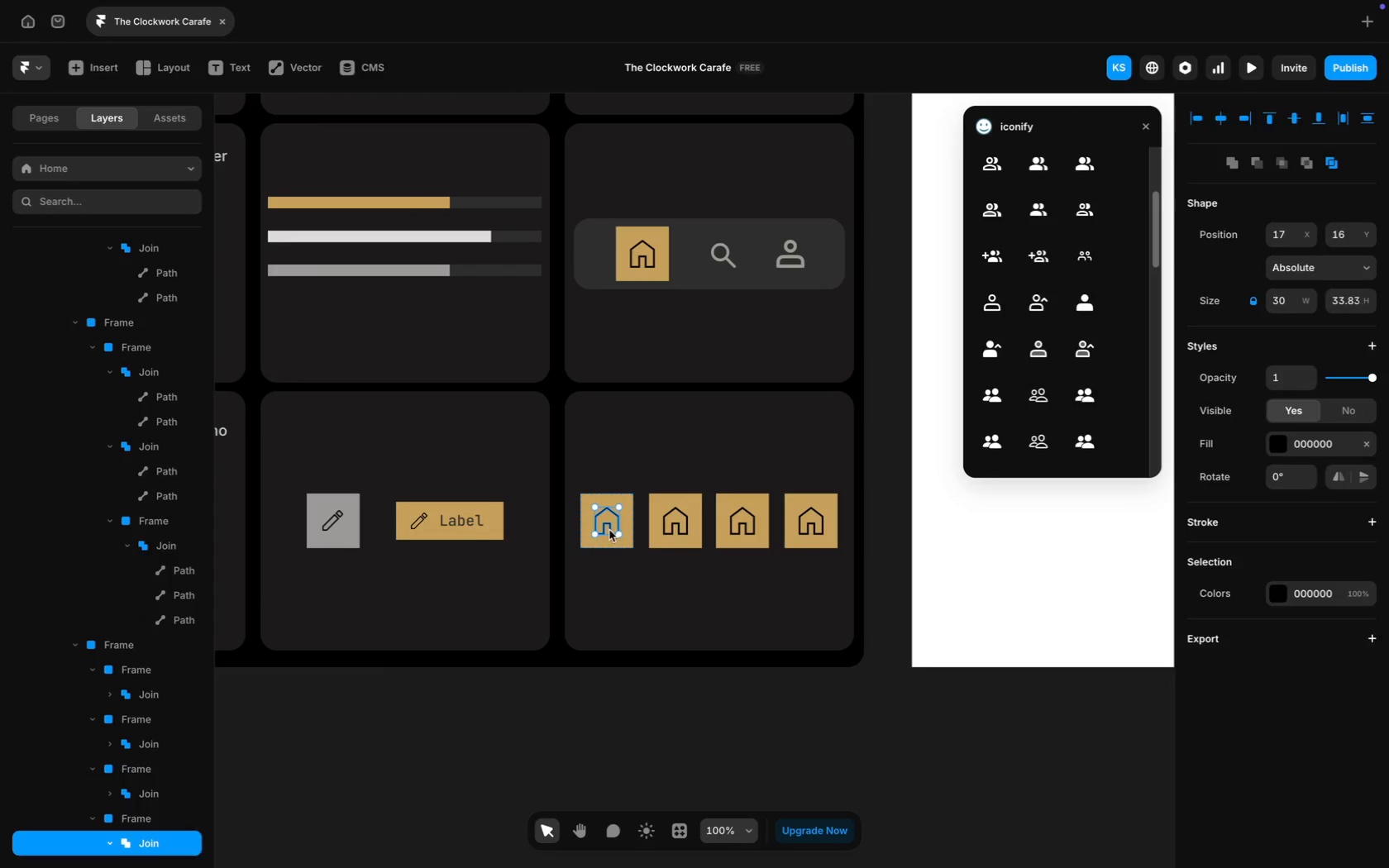 
key(Backspace)
 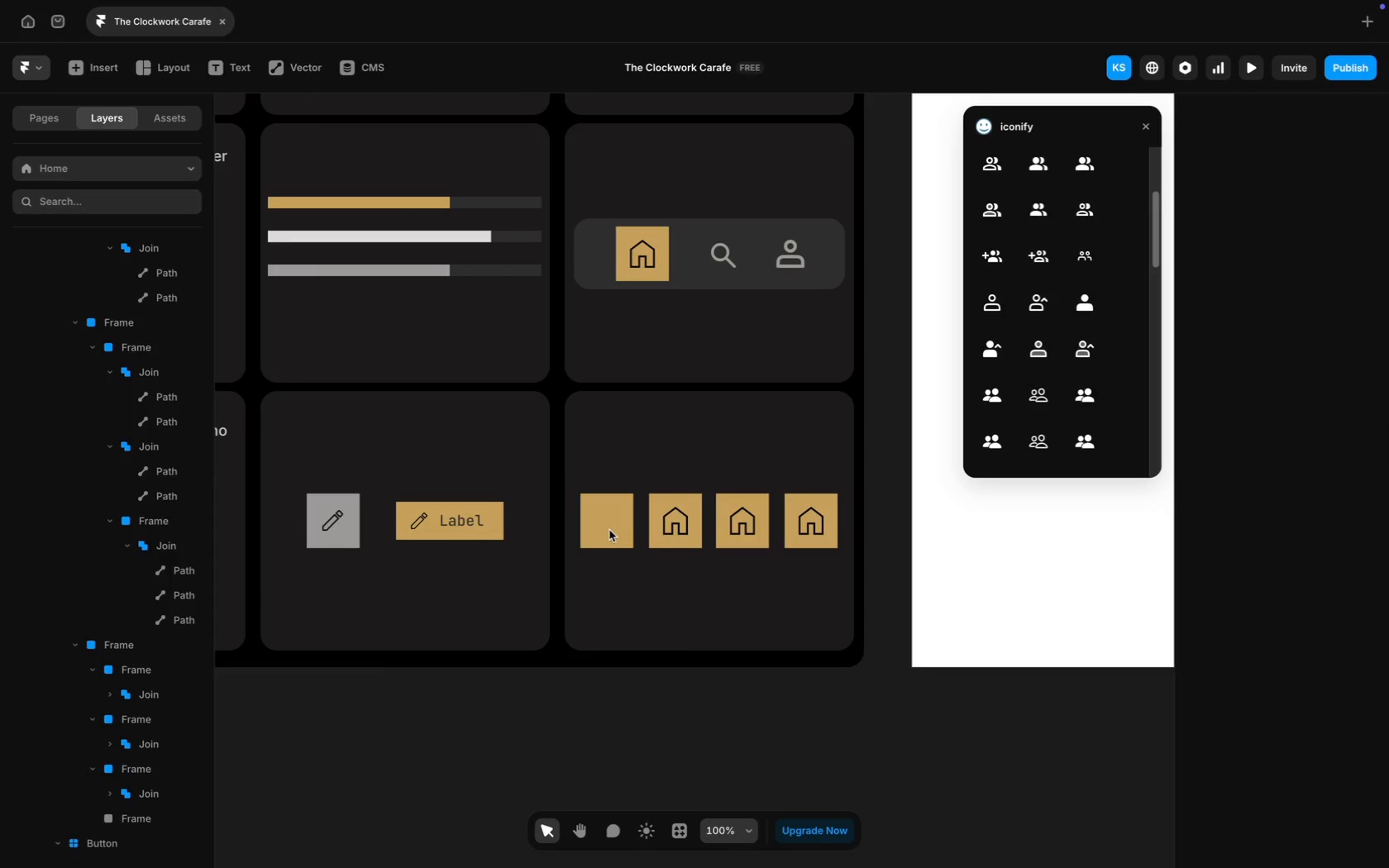 
left_click([609, 530])
 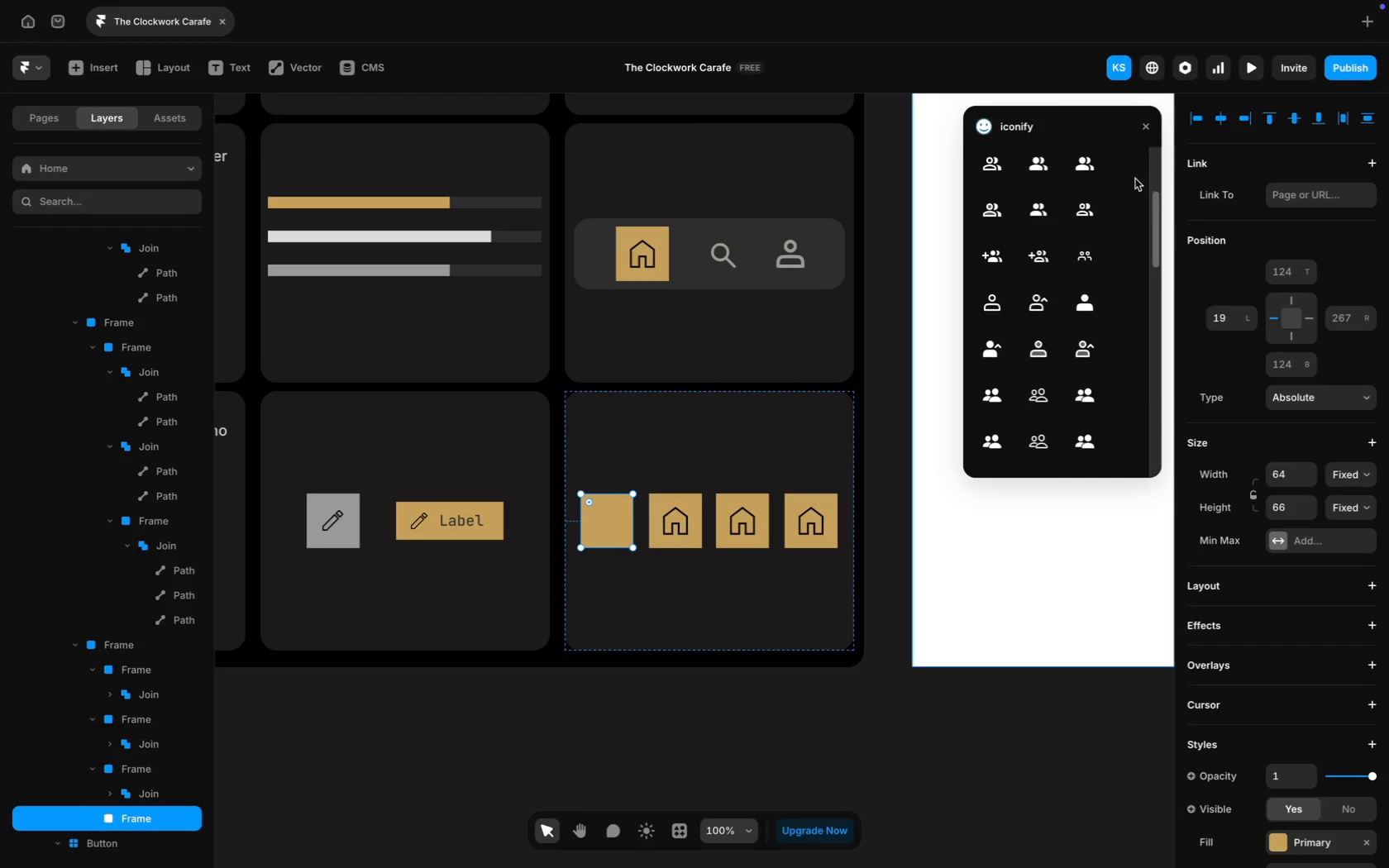 
scroll: coordinate [1070, 187], scroll_direction: up, amount: 95.0
 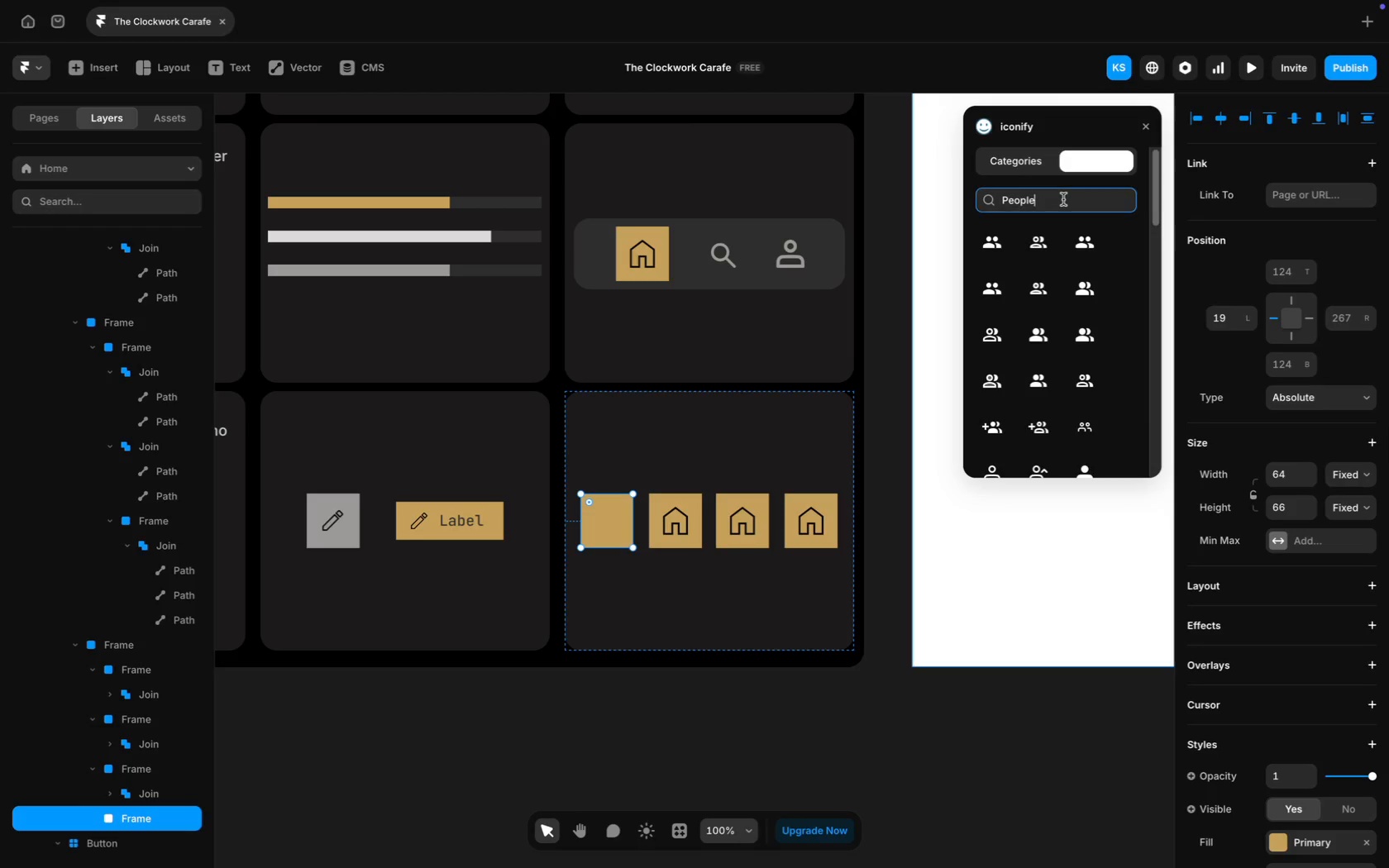 
key(Meta+CommandLeft)
 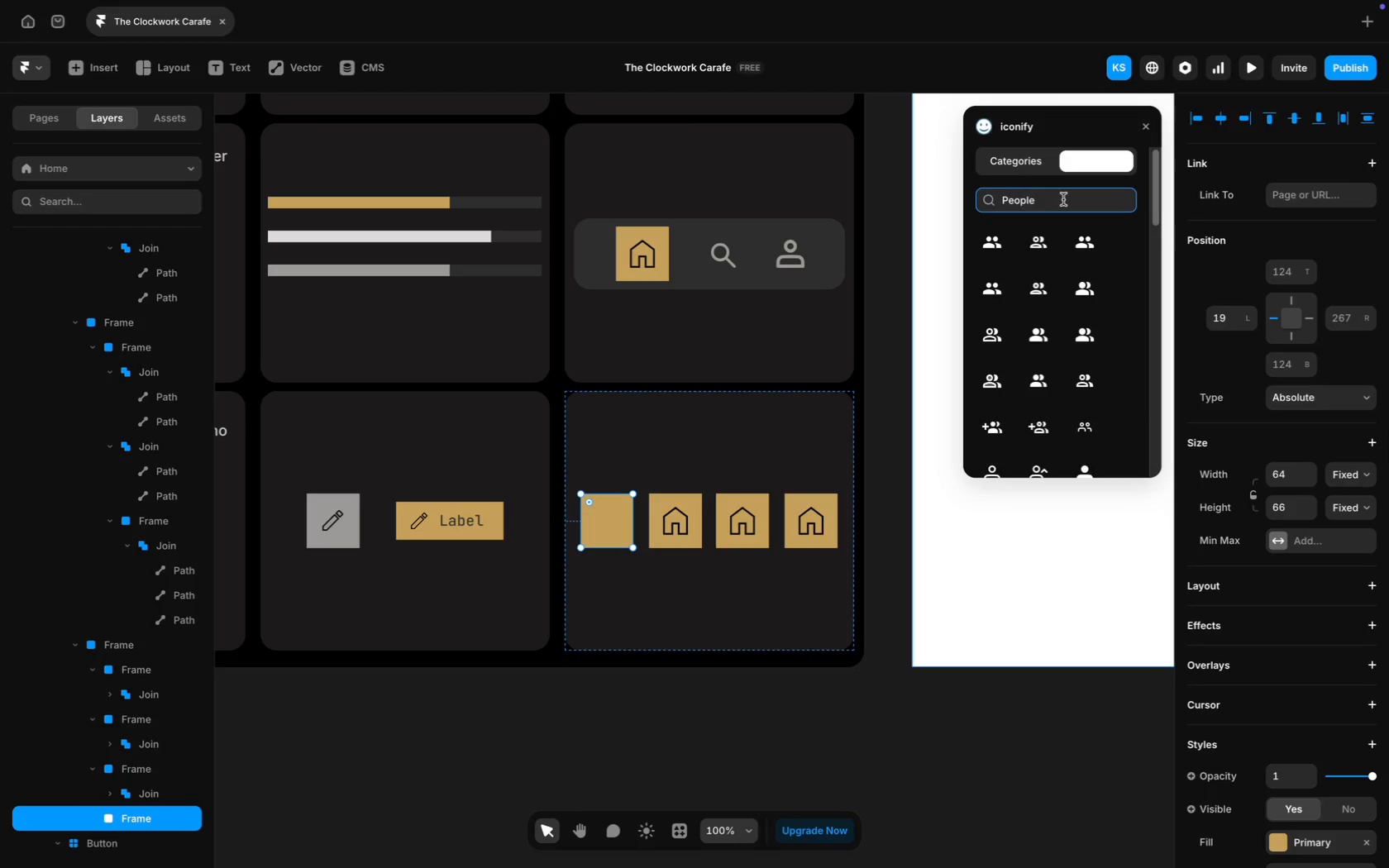 
key(Meta+A)
 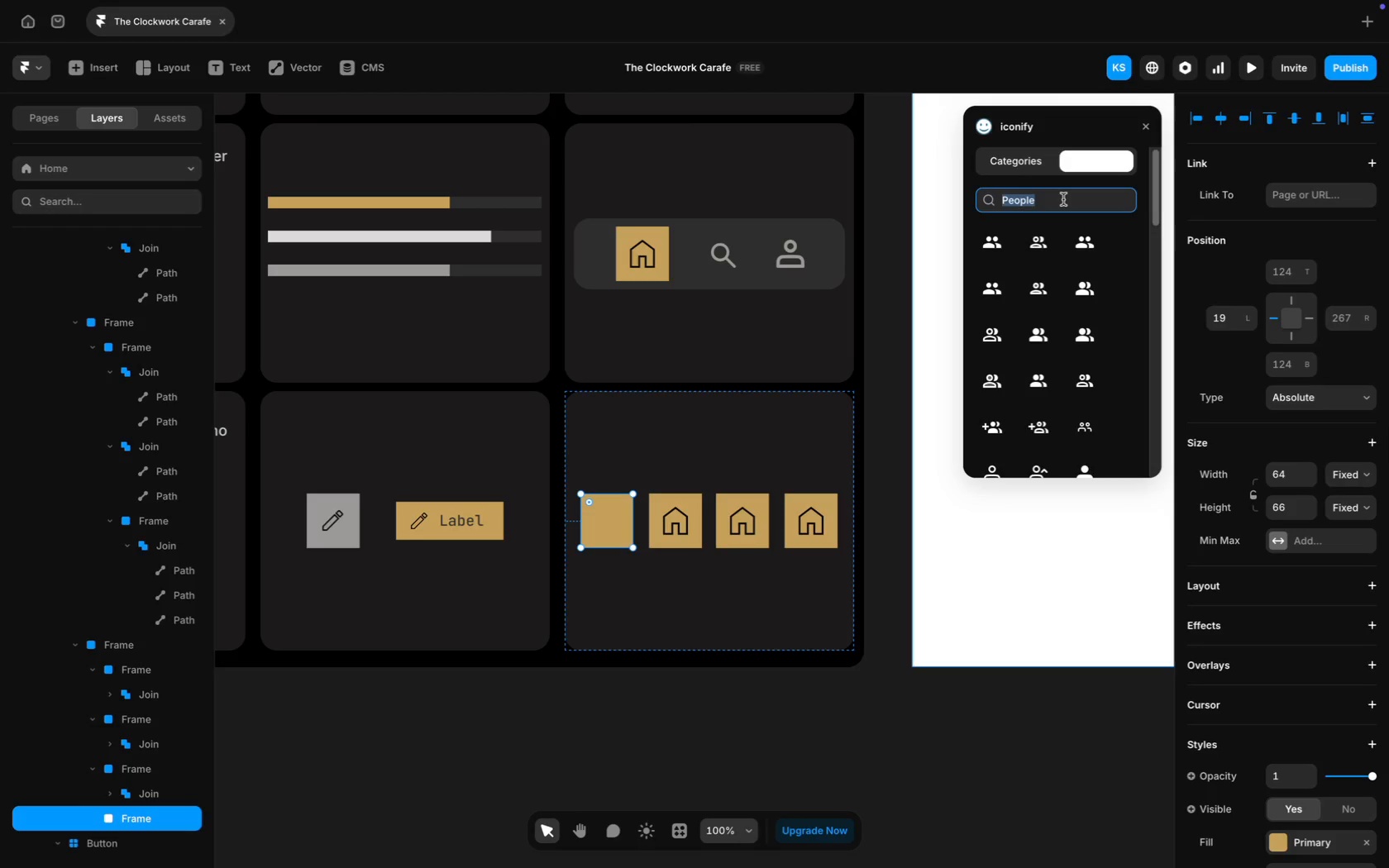 
type(Design)
 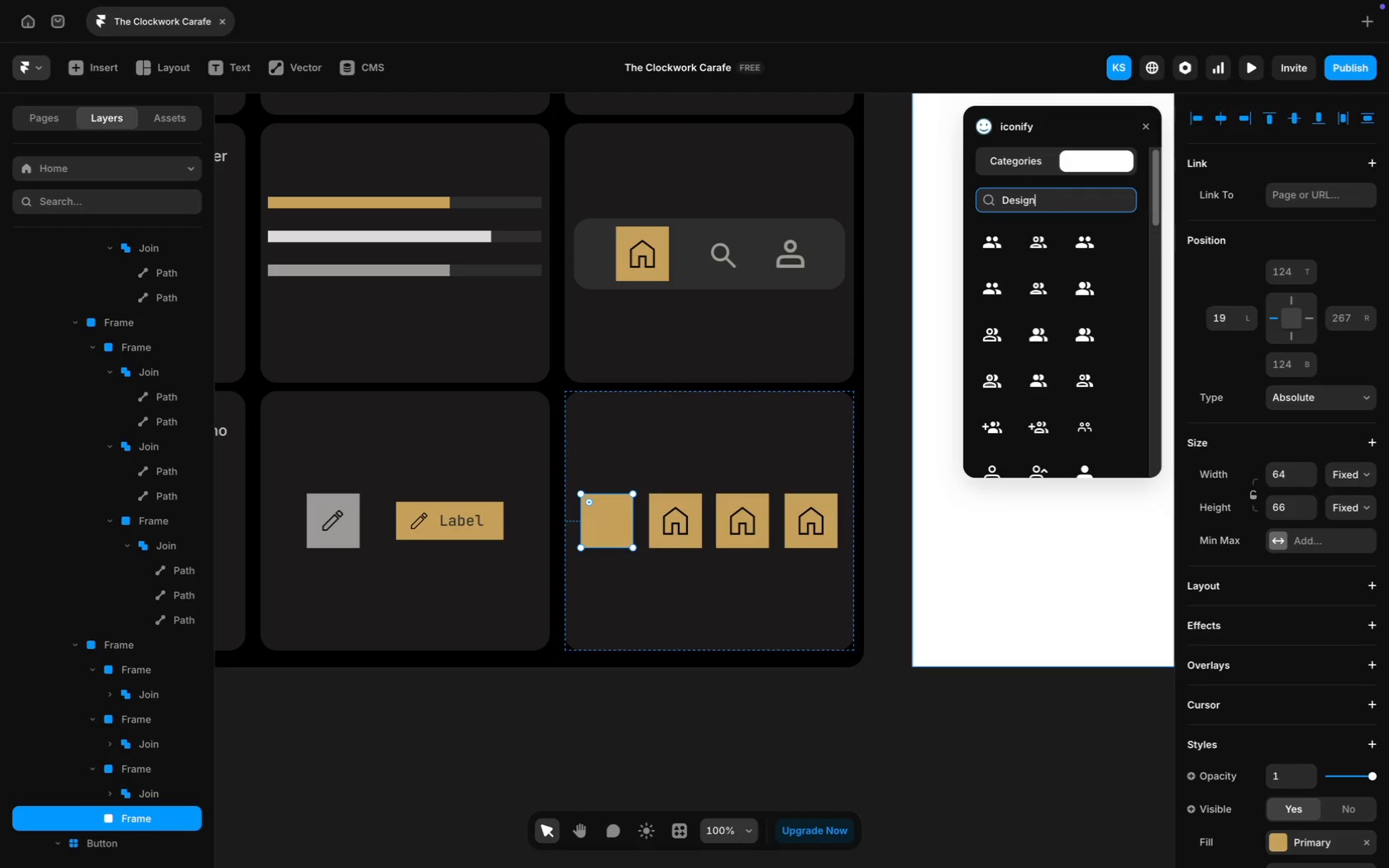 
key(Enter)
 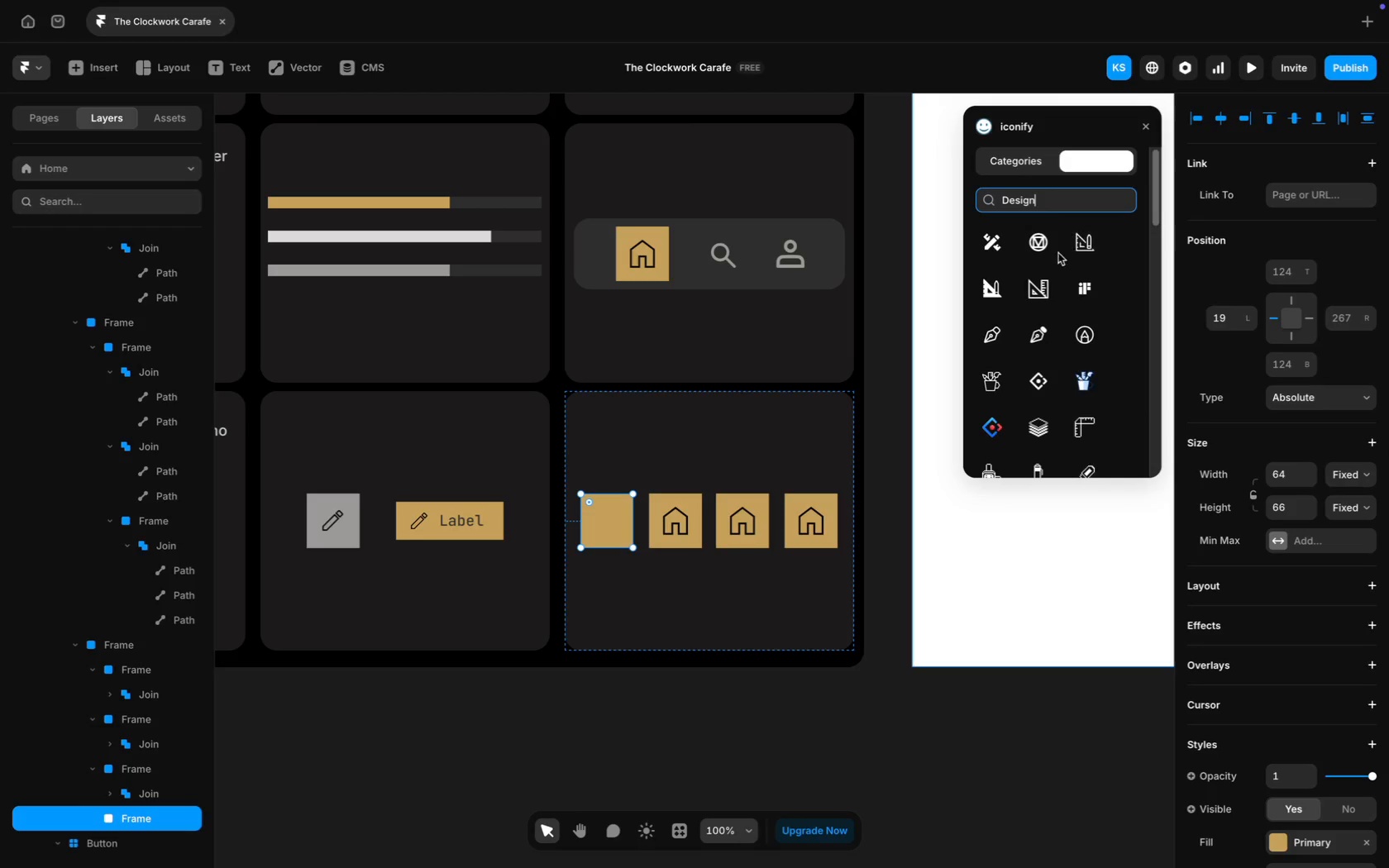 
left_click([995, 246])
 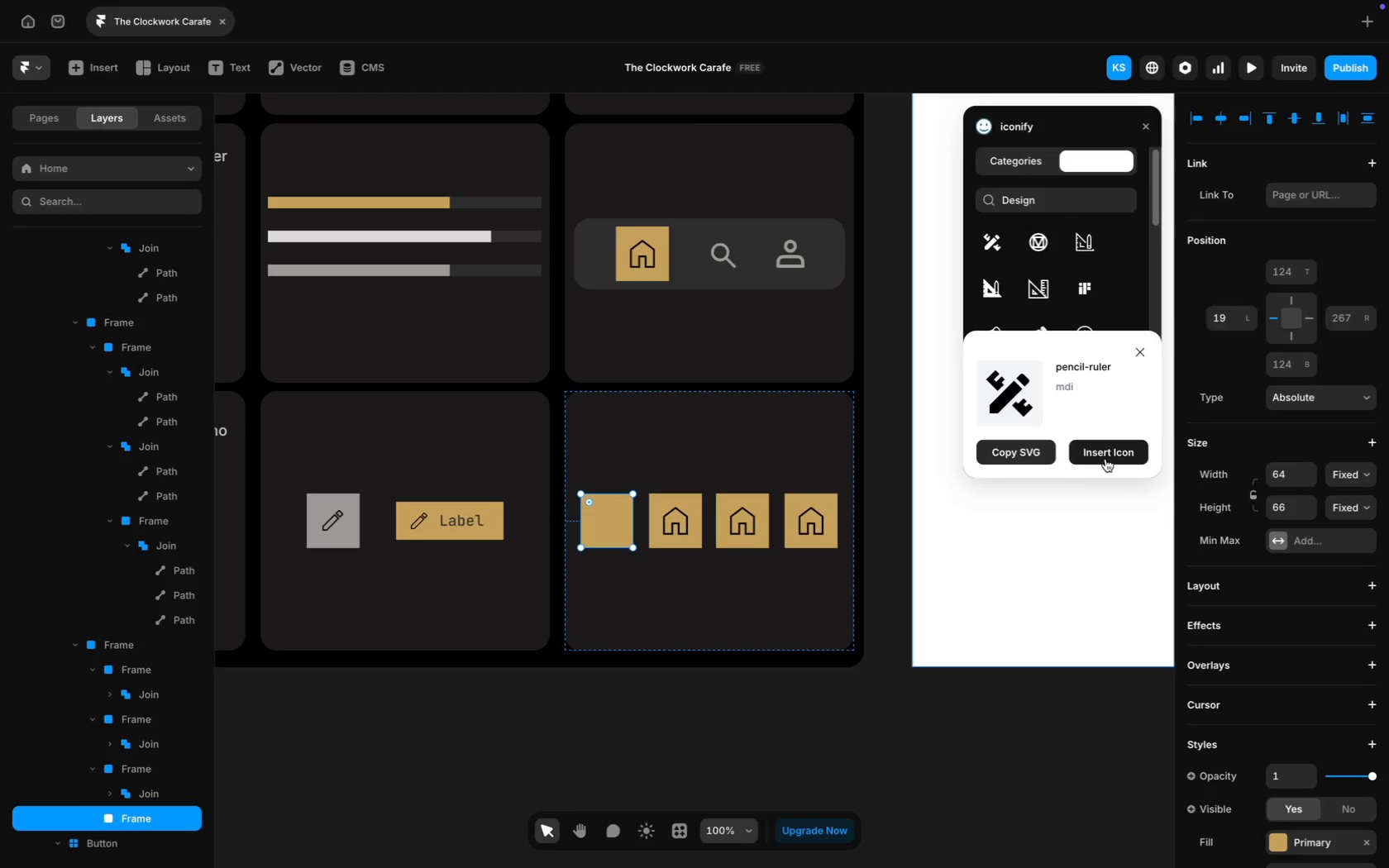 
left_click([1109, 458])
 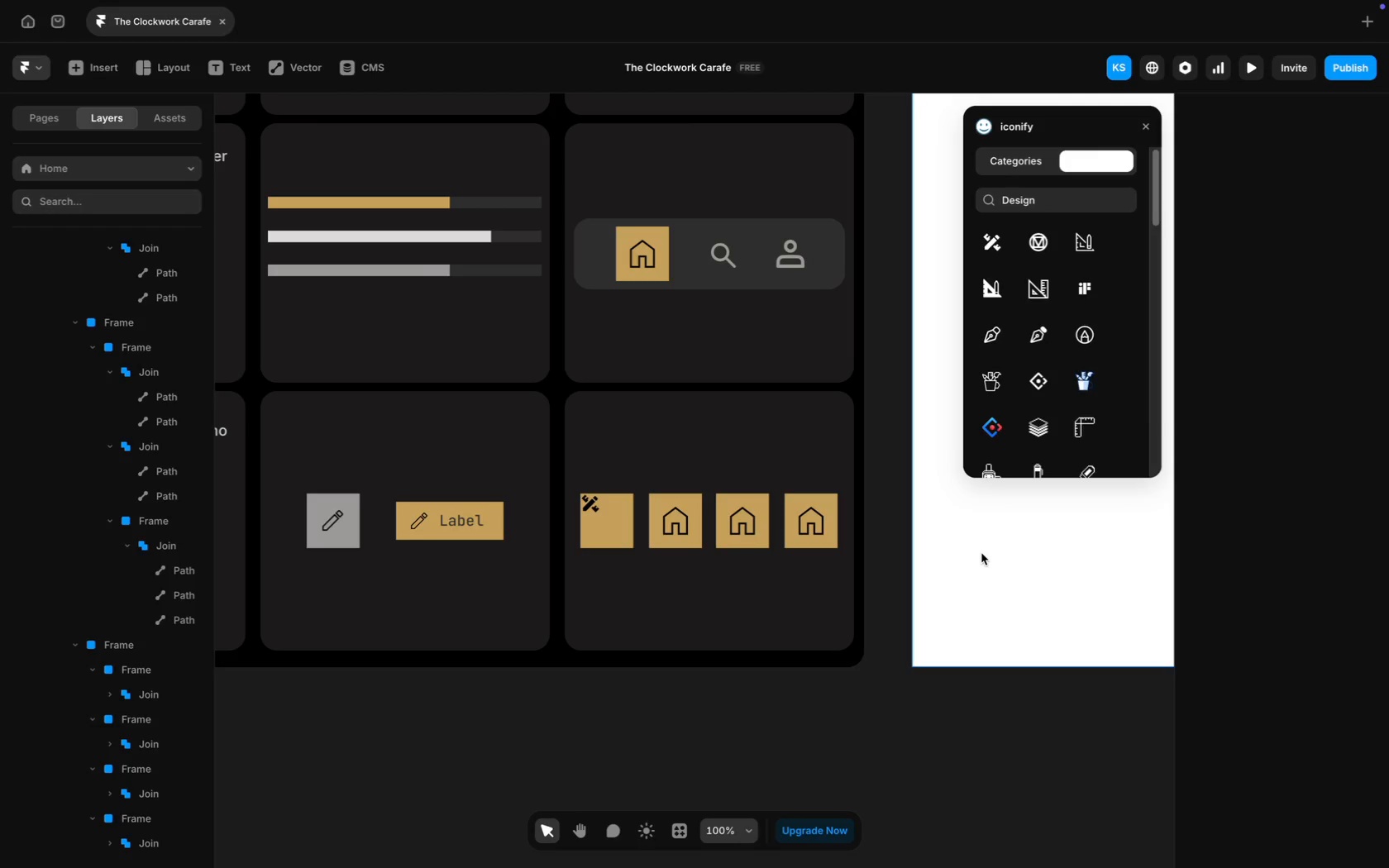 
wait(23.87)
 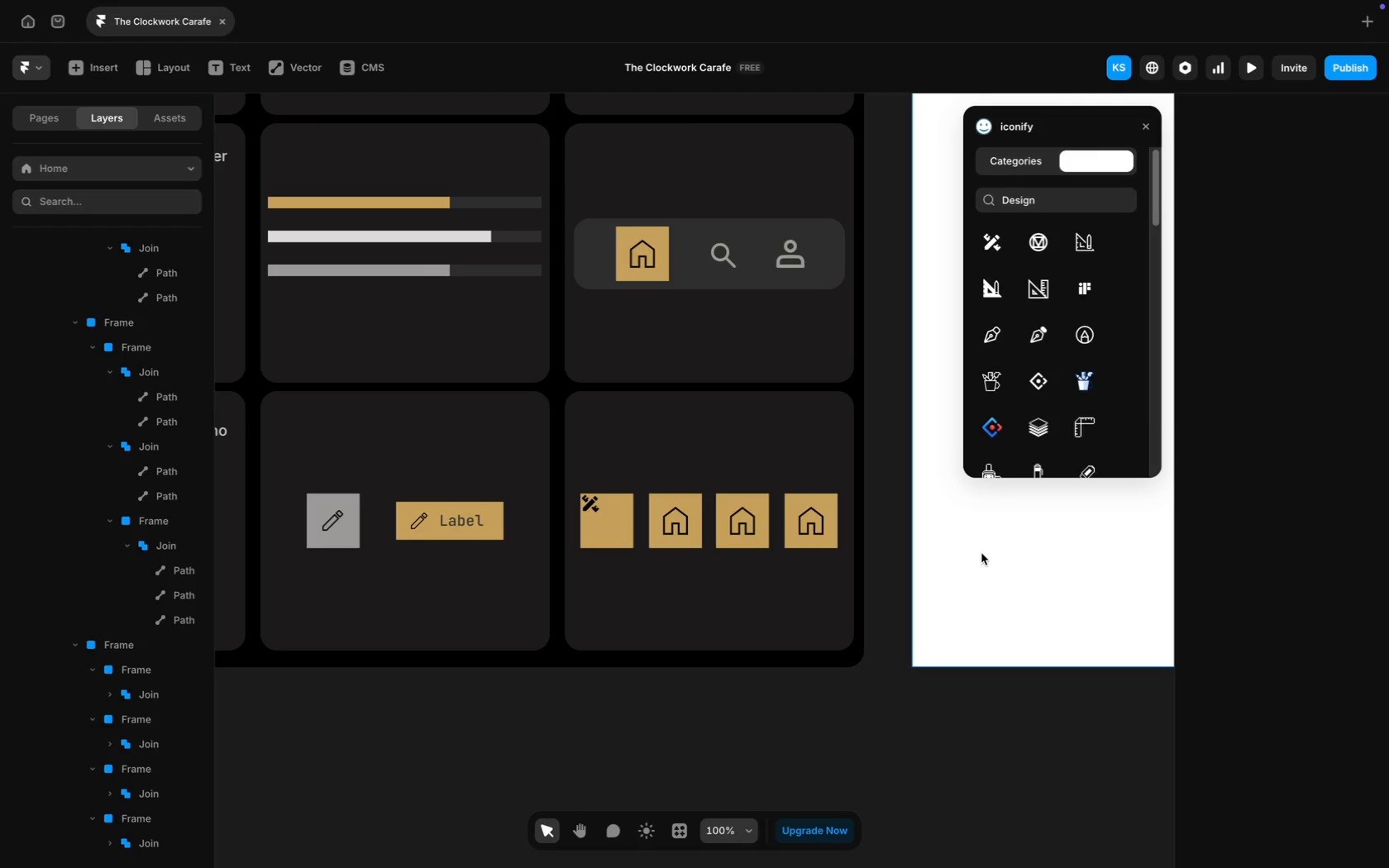 
left_click_drag(start_coordinate=[589, 507], to_coordinate=[604, 524])
 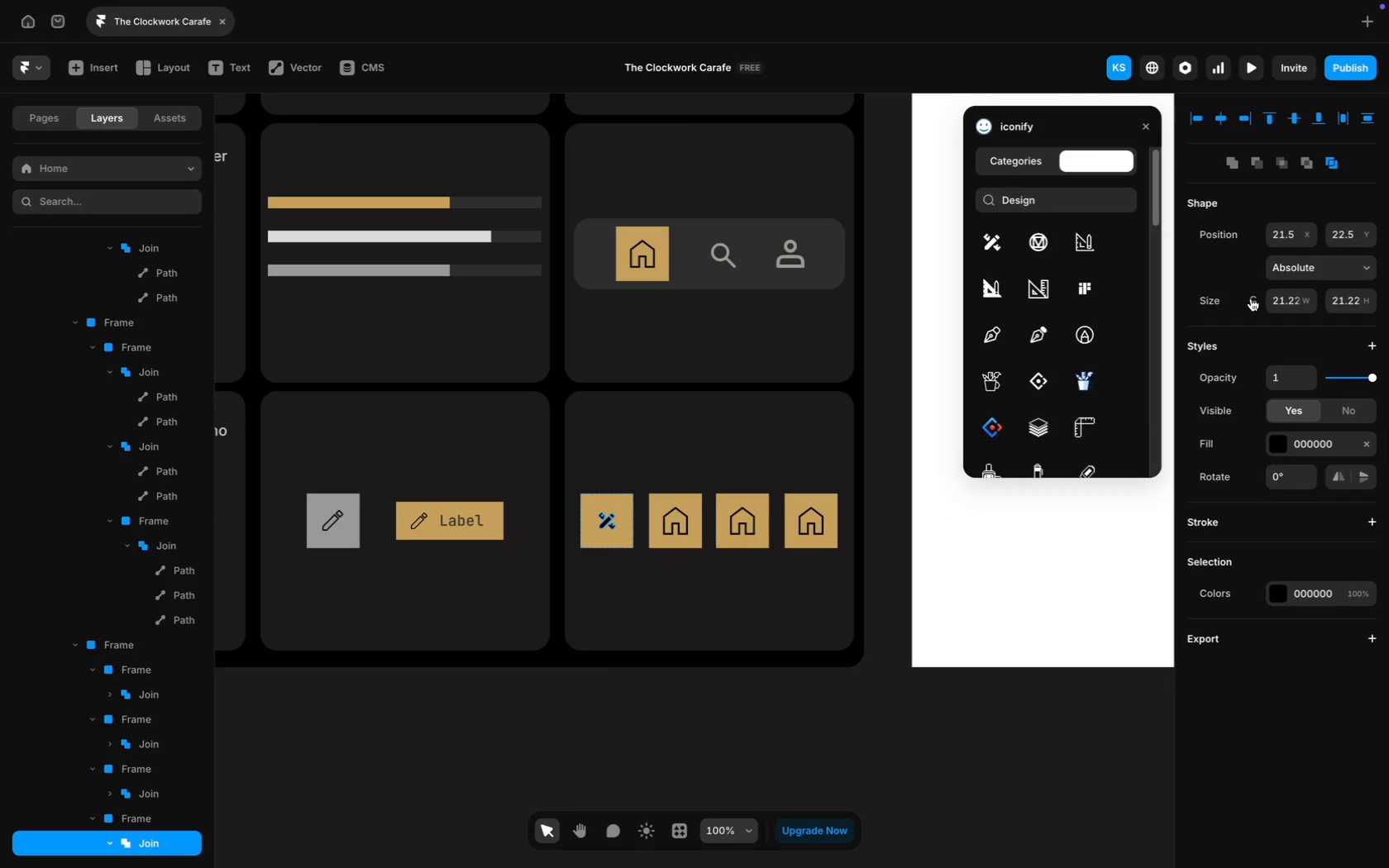 
double_click([1271, 299])
 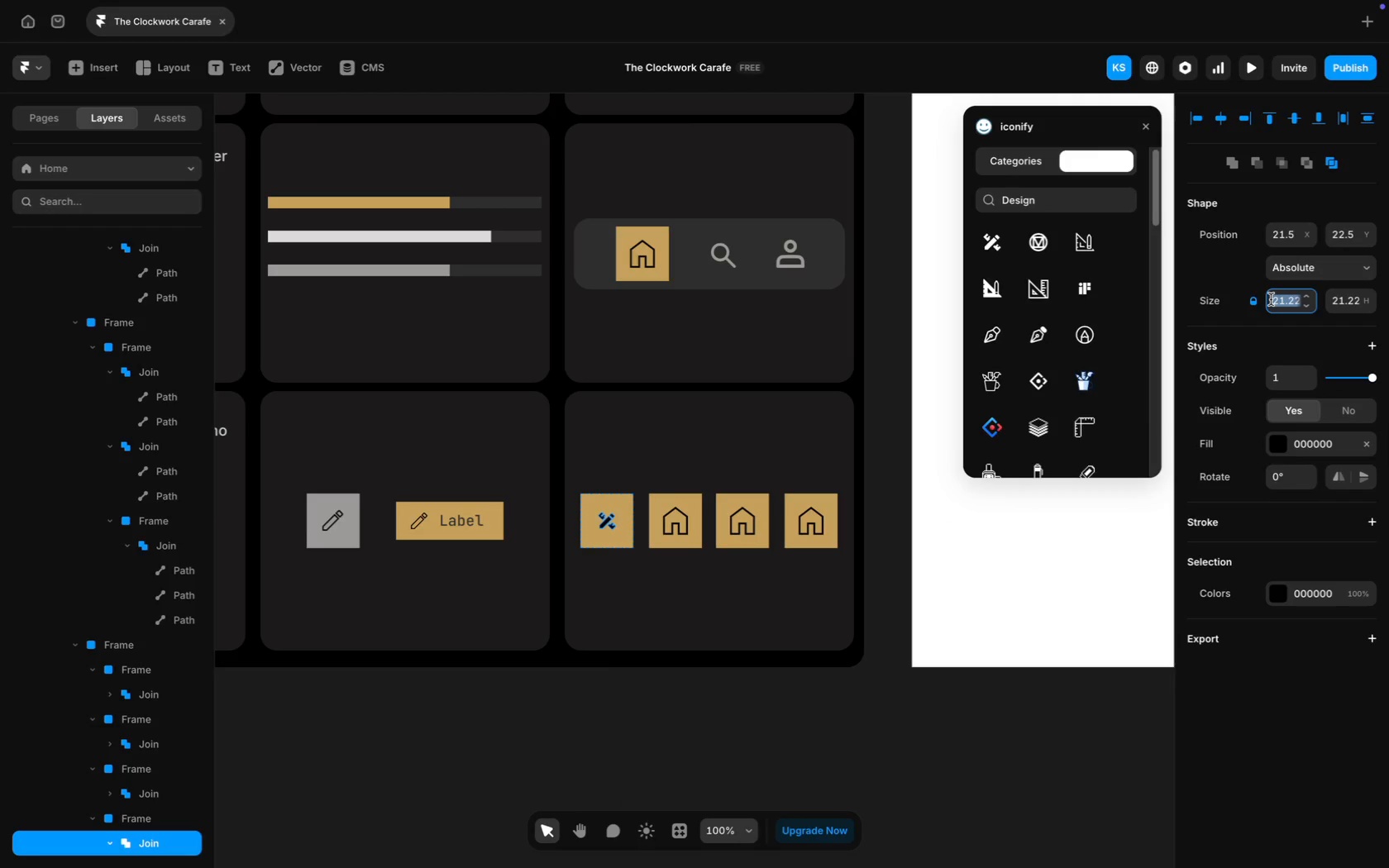 
type(25)
 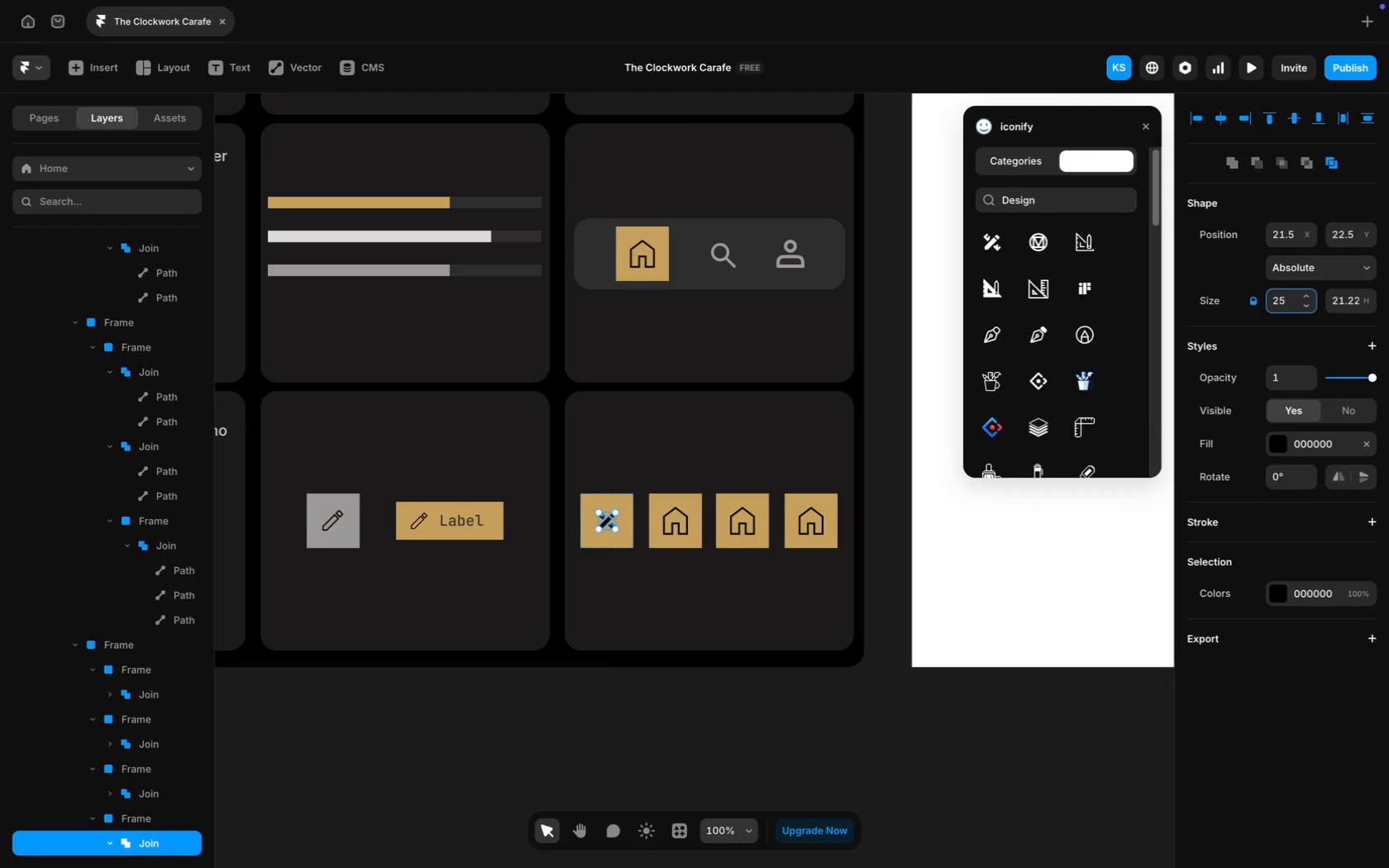 
key(Enter)
 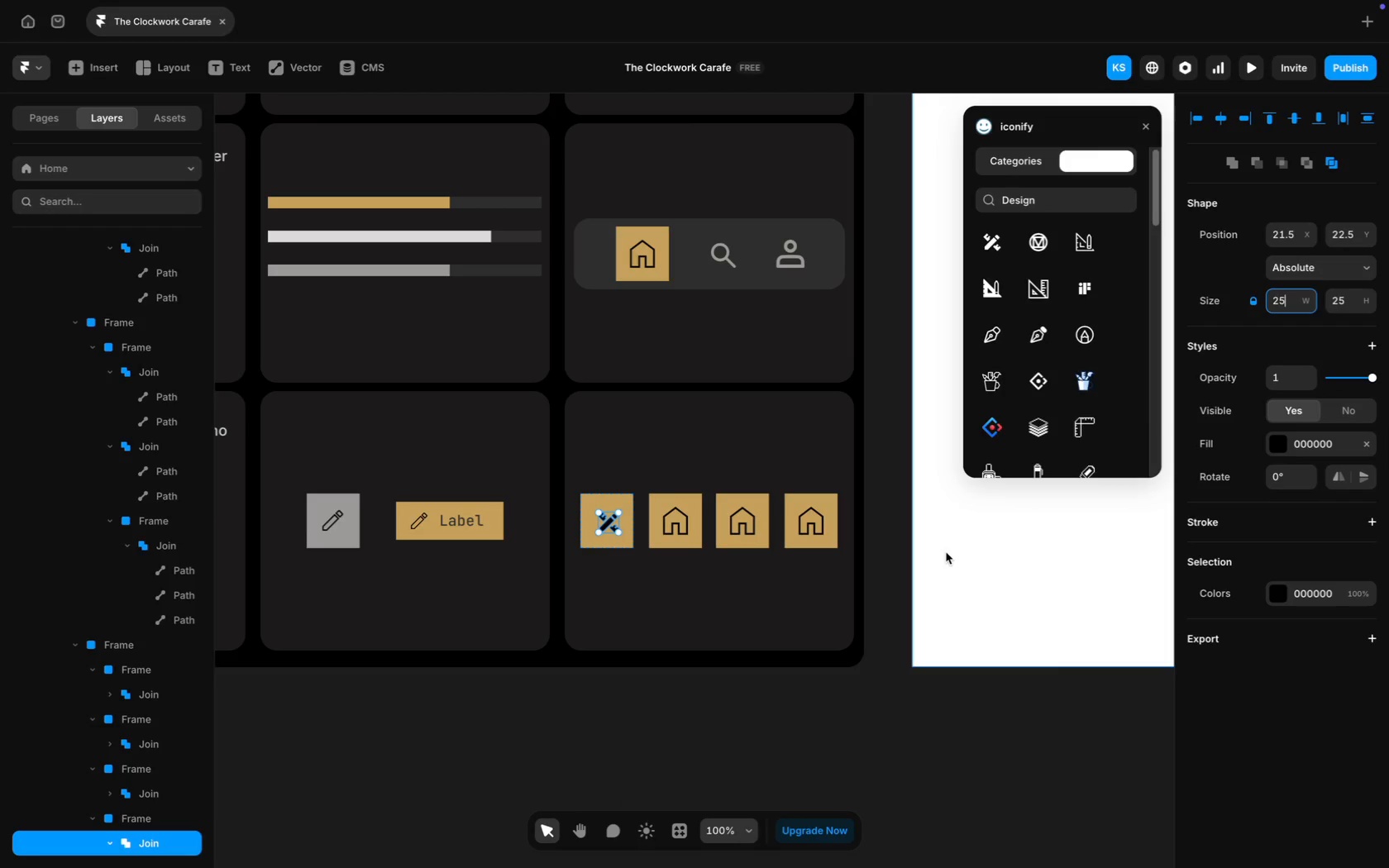 
left_click([707, 581])
 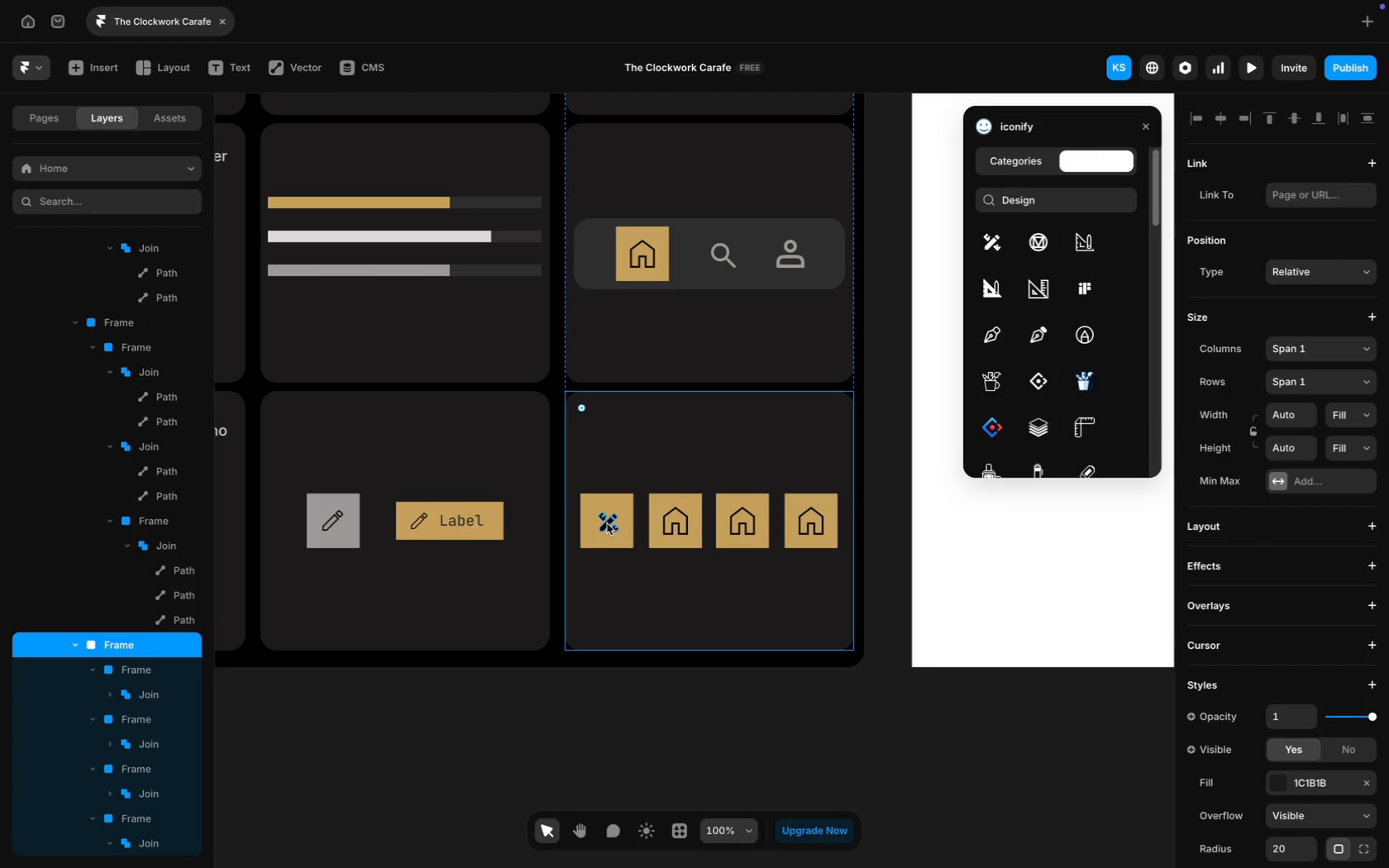 
left_click_drag(start_coordinate=[607, 522], to_coordinate=[603, 521])
 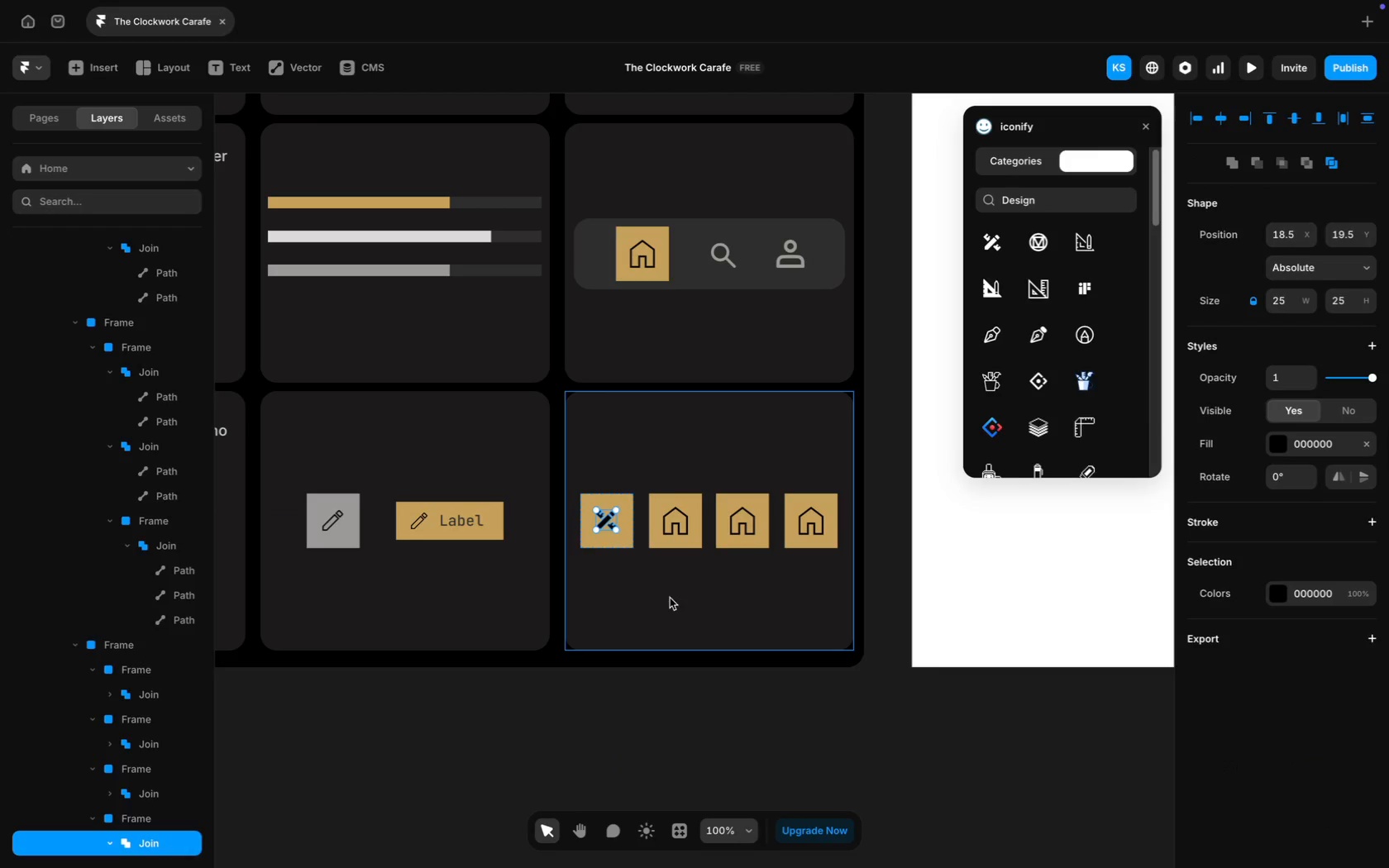 
left_click([686, 618])
 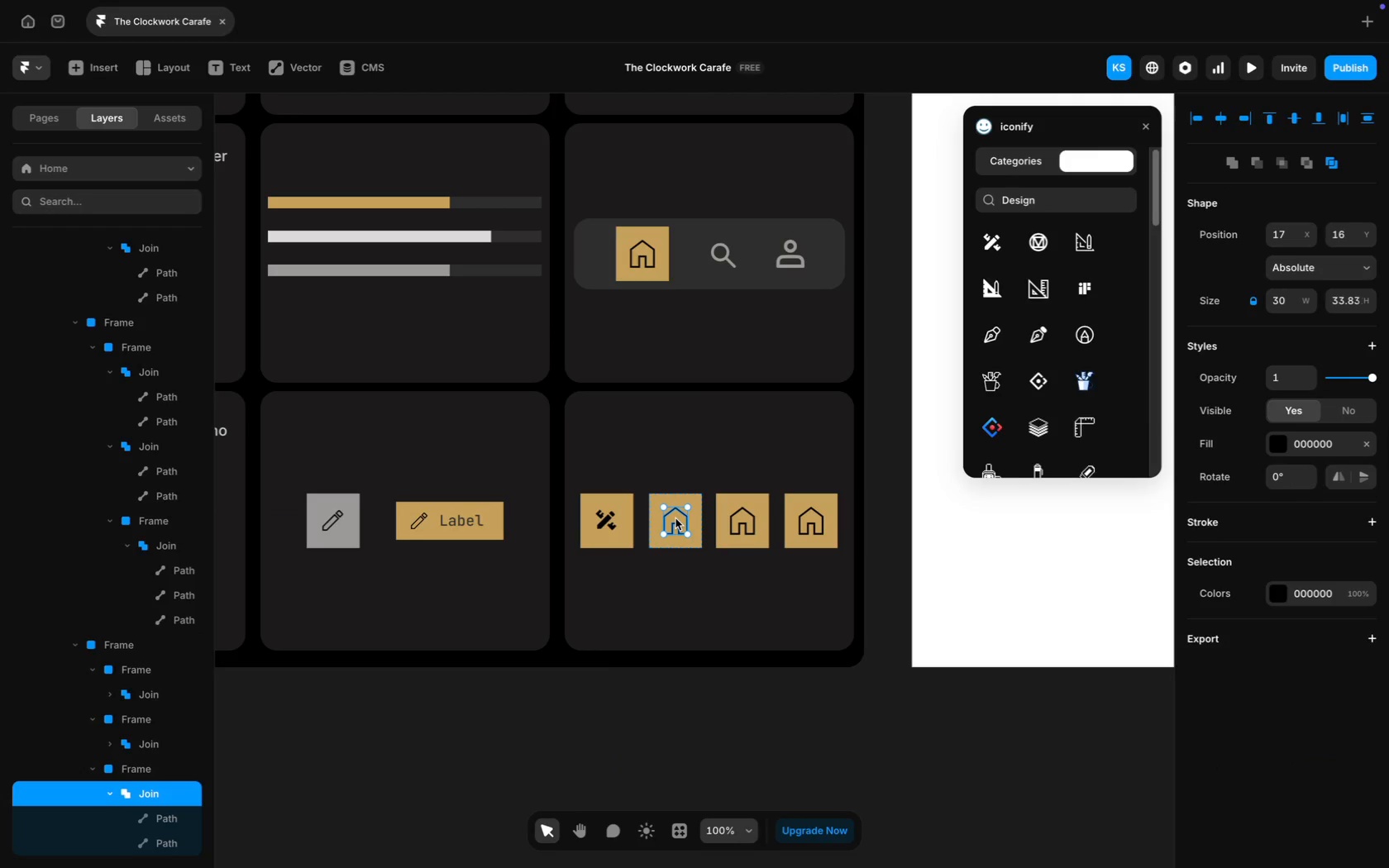 
key(Backspace)
 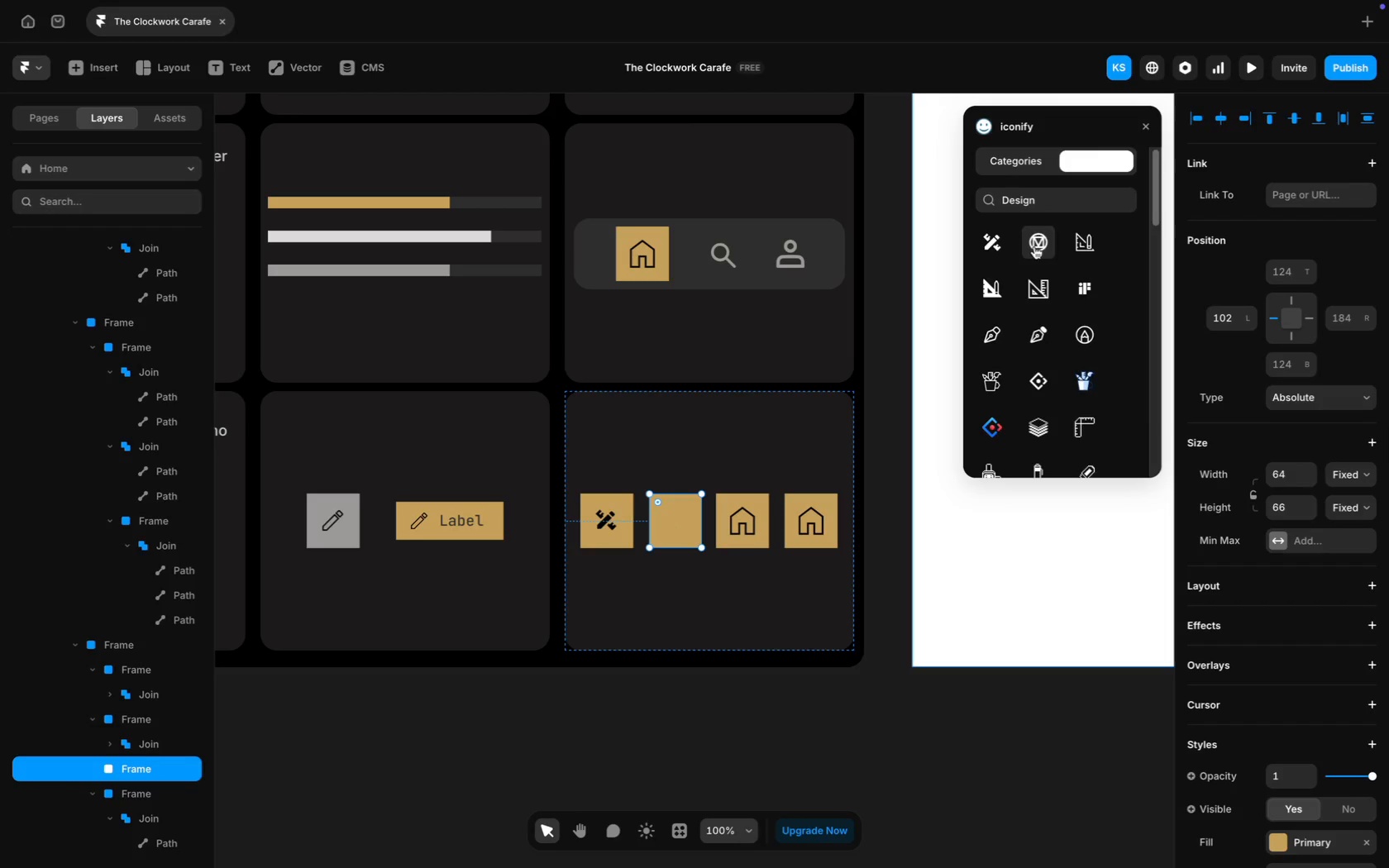 
left_click([1033, 200])
 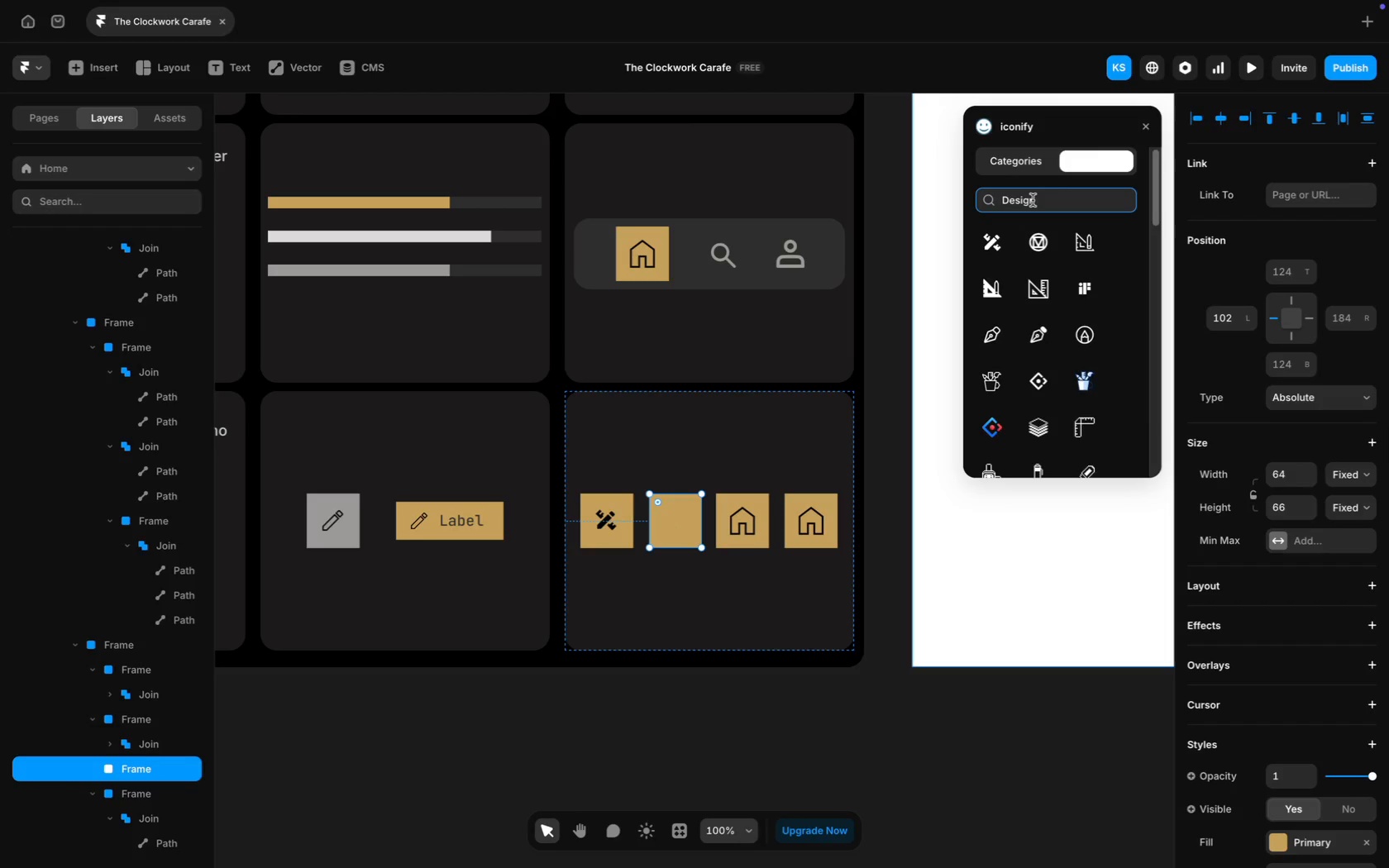 
key(Meta+A)
 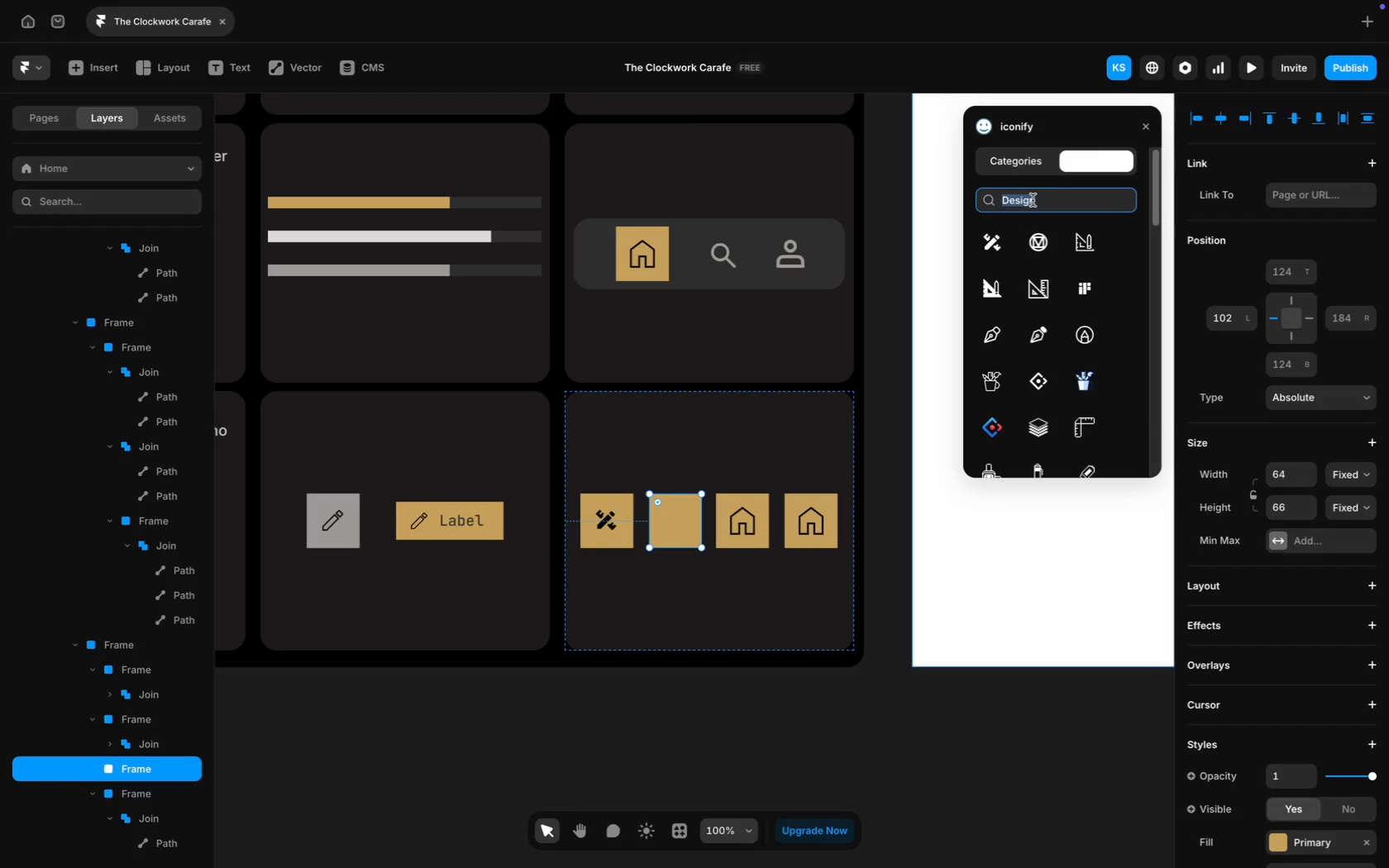 
type(Game)
 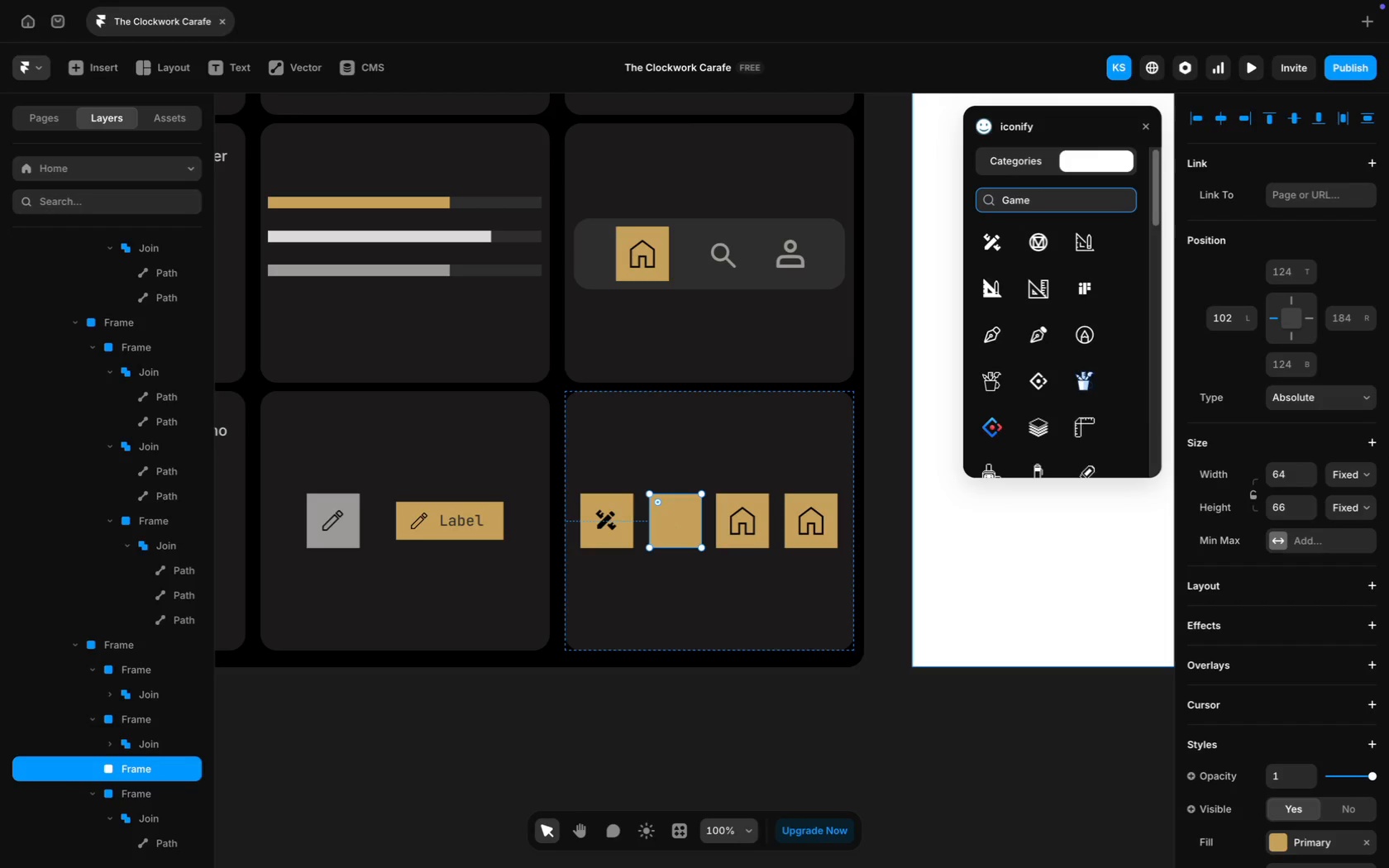 
key(Enter)
 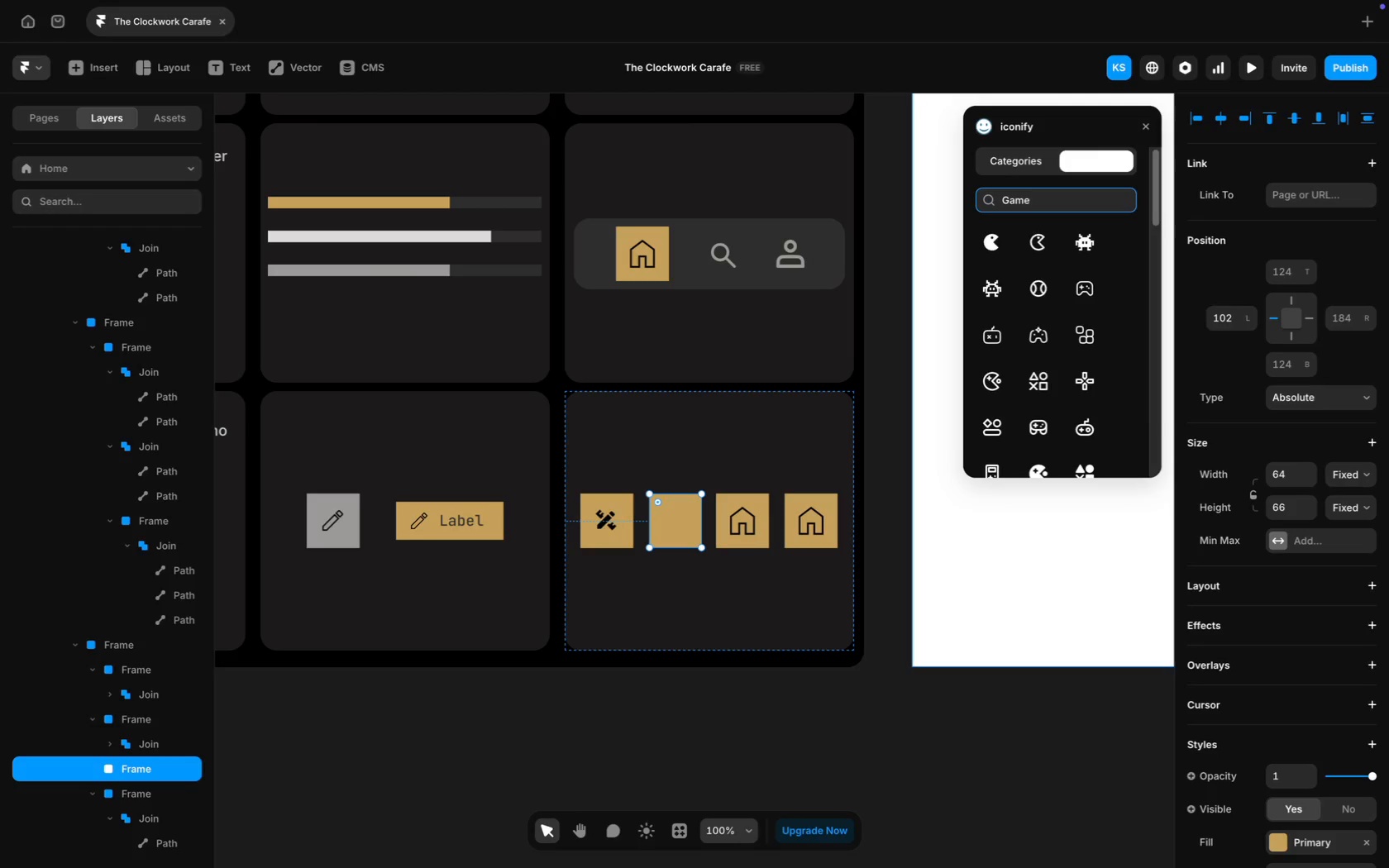 
wait(6.87)
 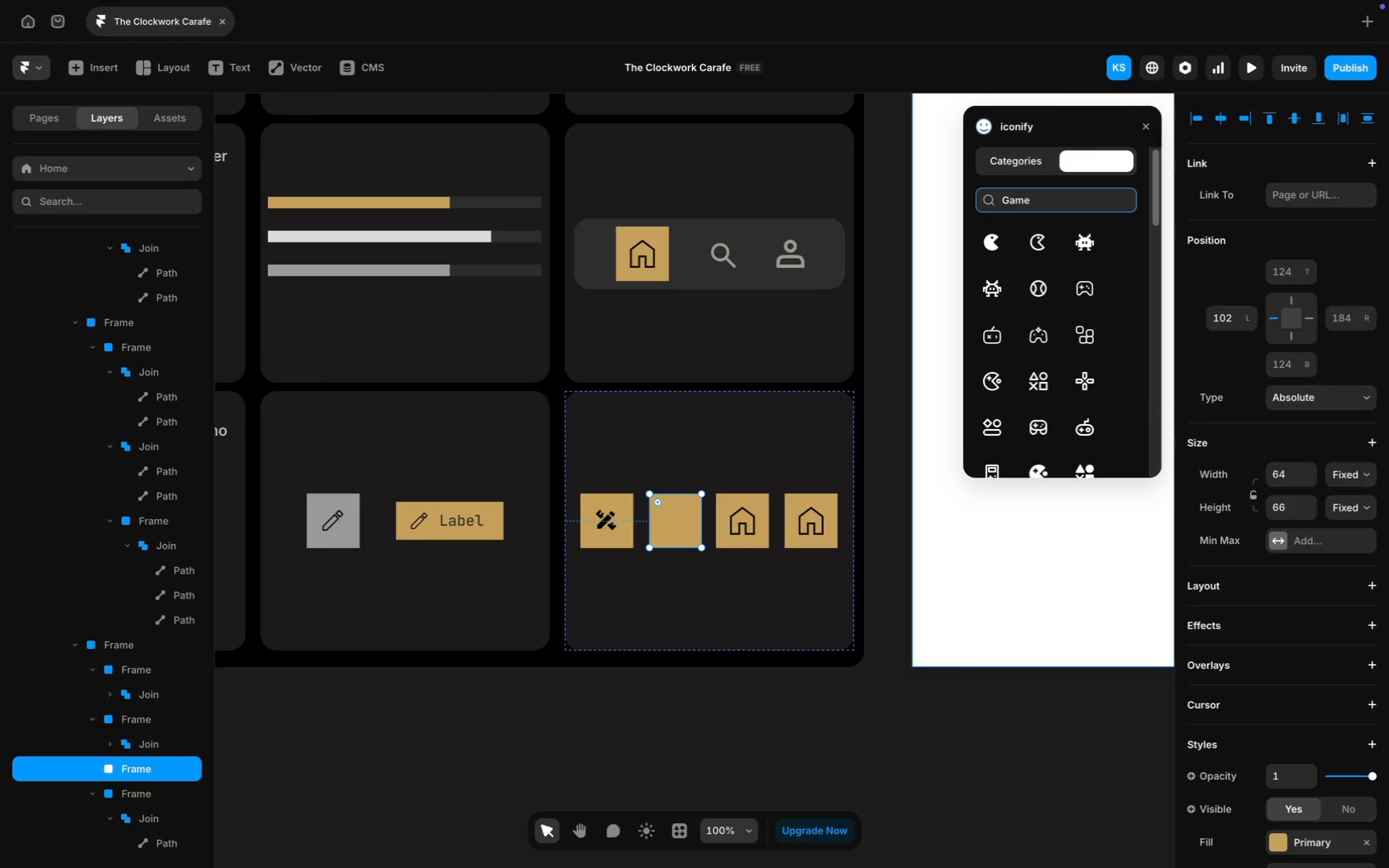 
scroll: coordinate [1025, 408], scroll_direction: down, amount: 14.0
 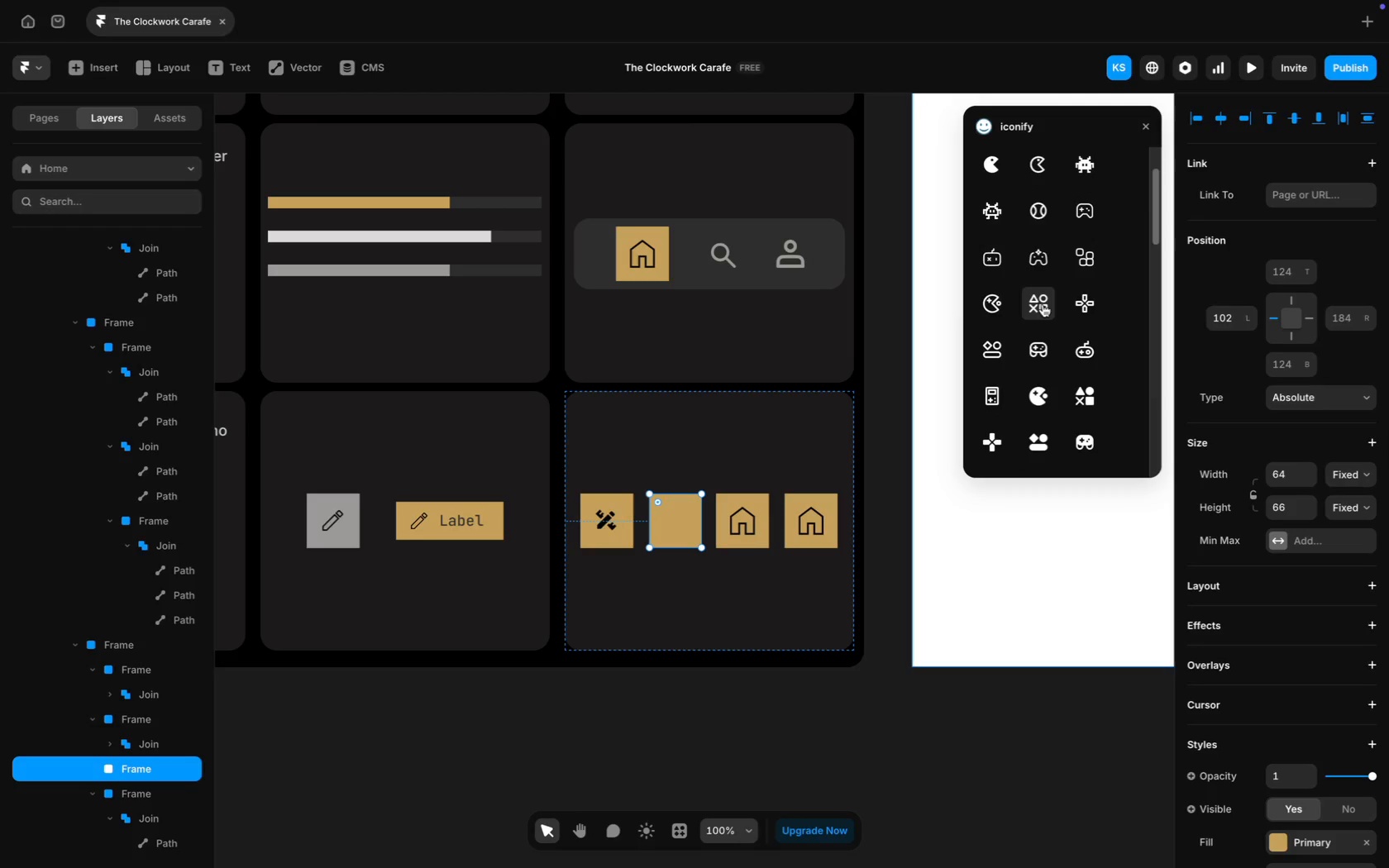 
left_click([1043, 305])
 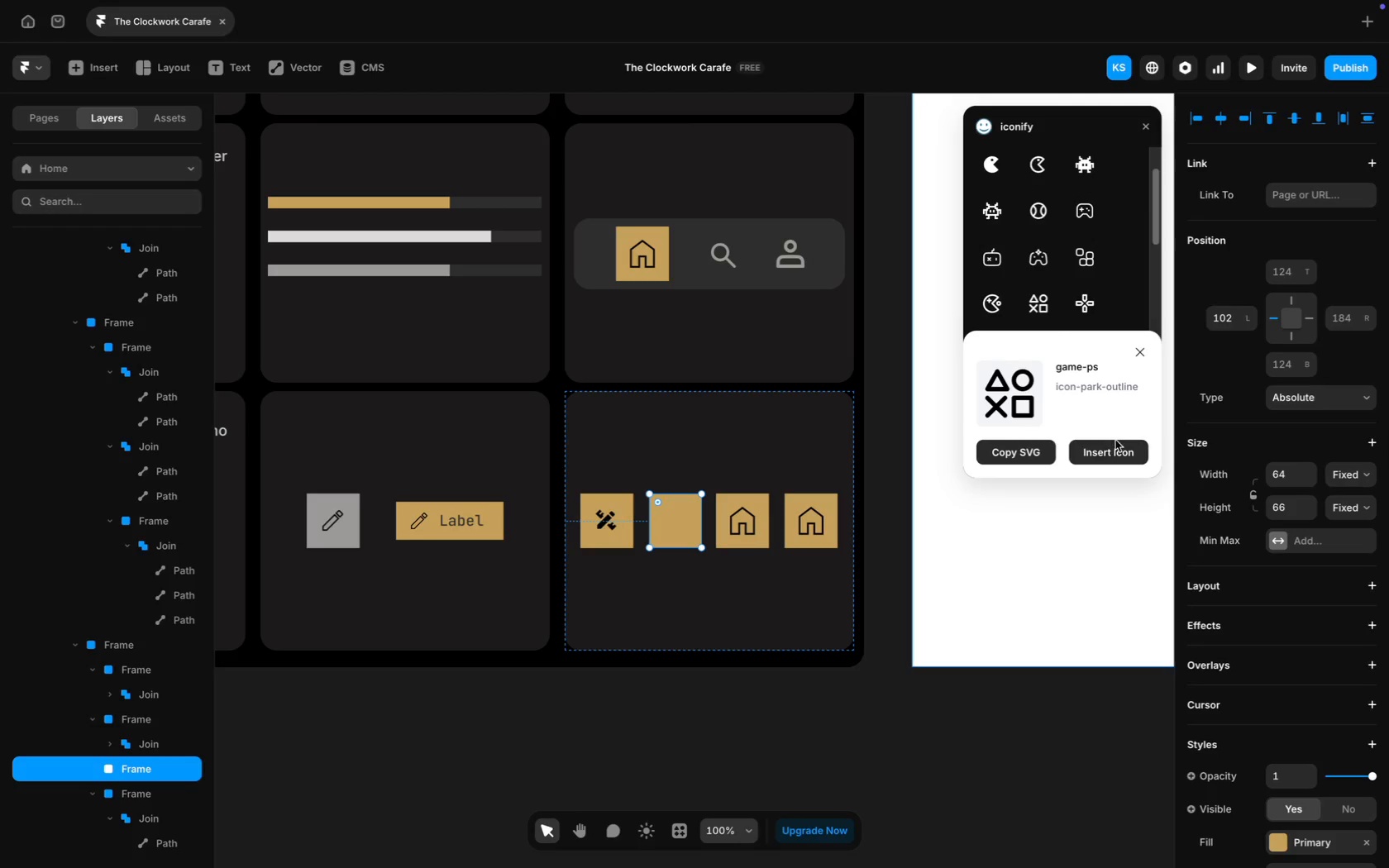 
left_click([1116, 446])
 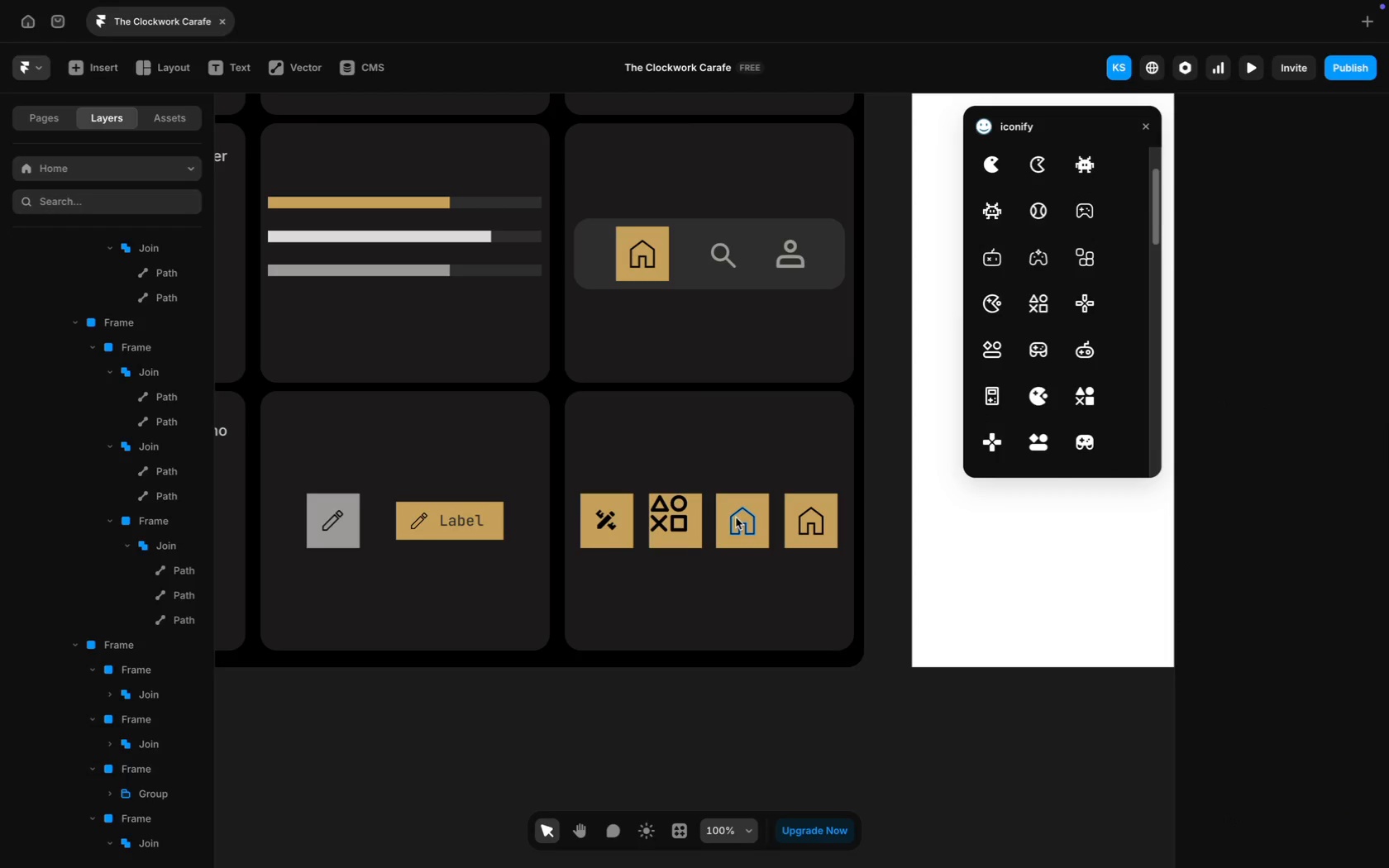 
left_click([663, 513])
 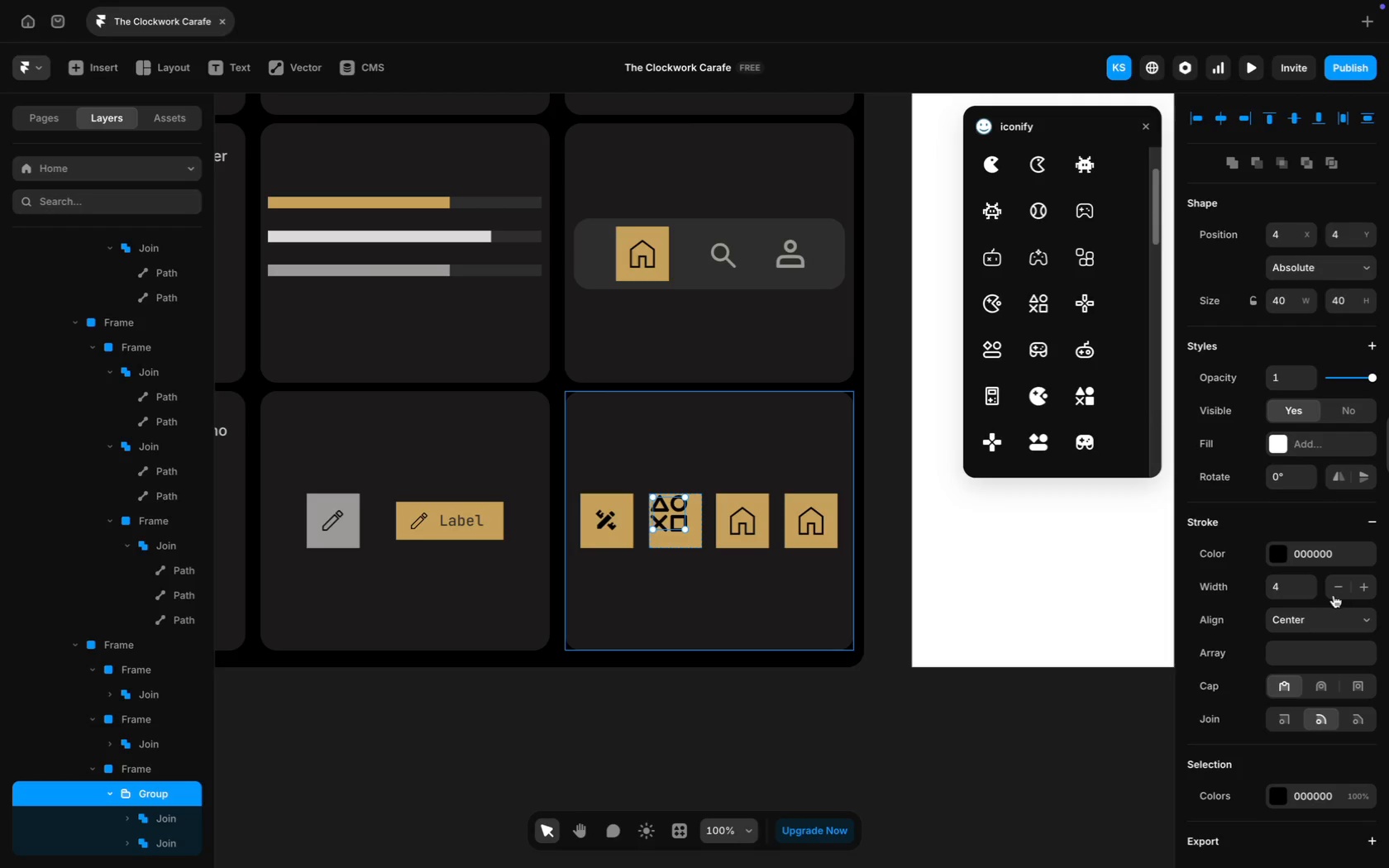 
scroll: coordinate [1335, 546], scroll_direction: down, amount: 17.0
 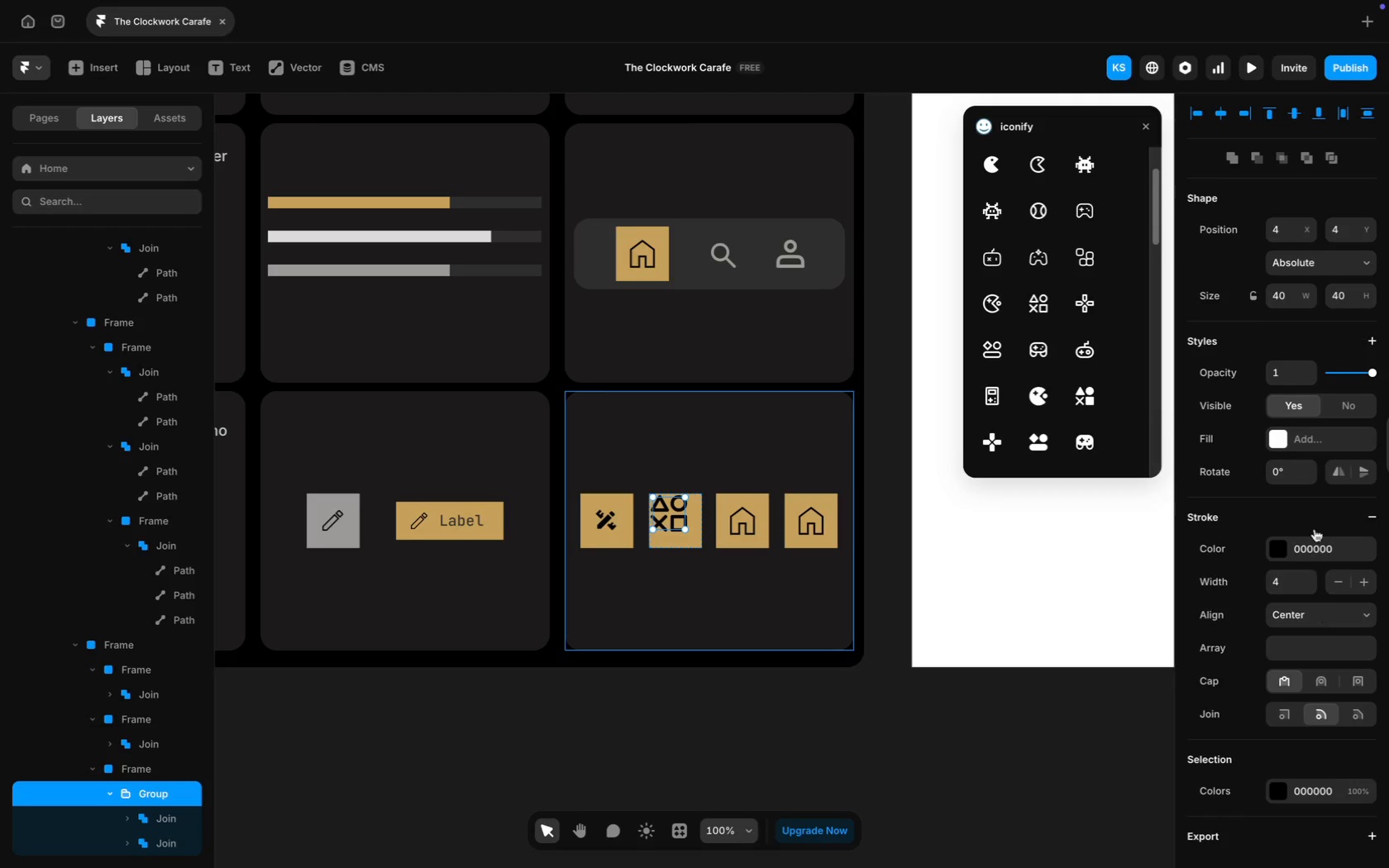 
scroll: coordinate [1315, 529], scroll_direction: up, amount: 7.0
 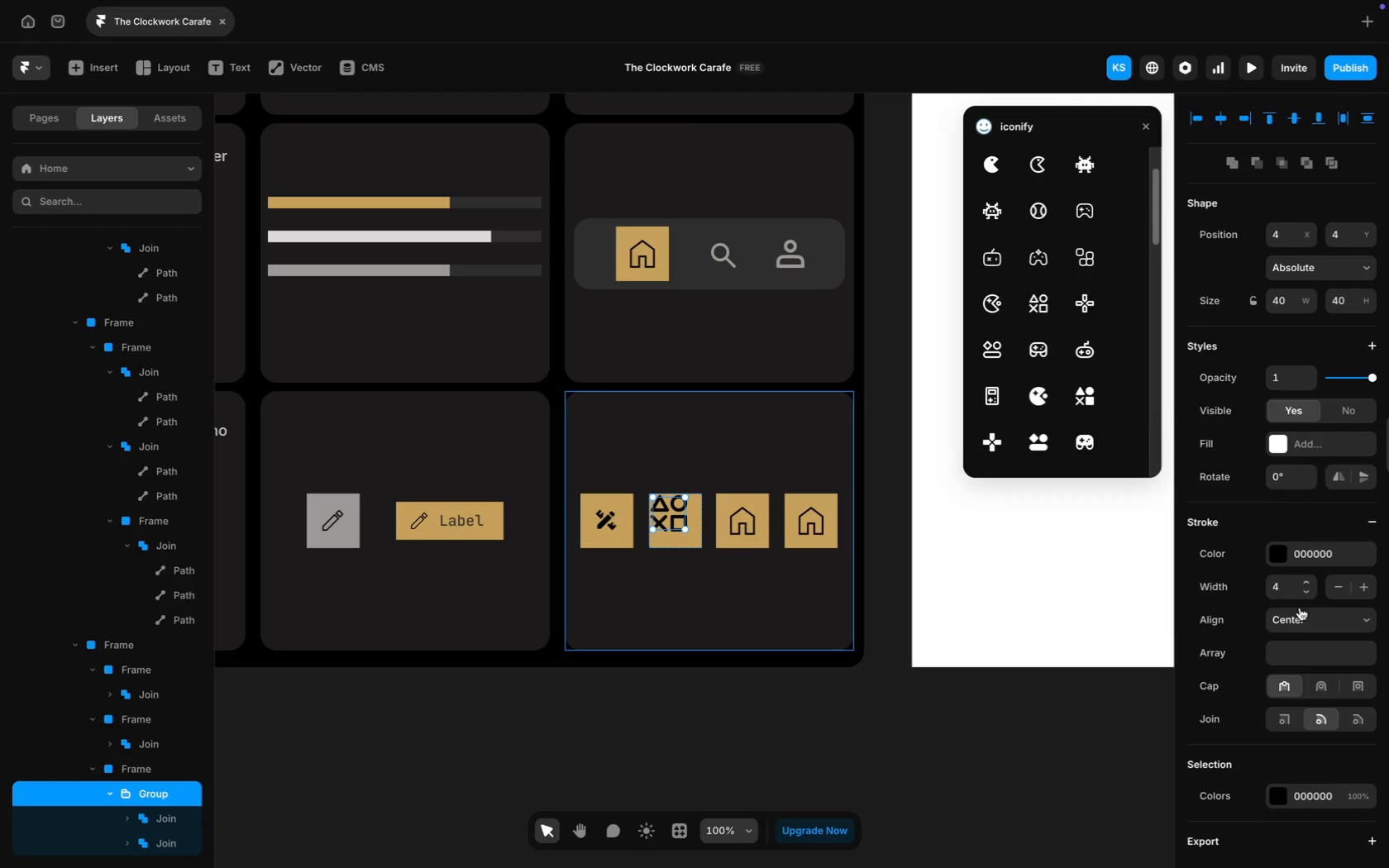 
left_click([1340, 585])
 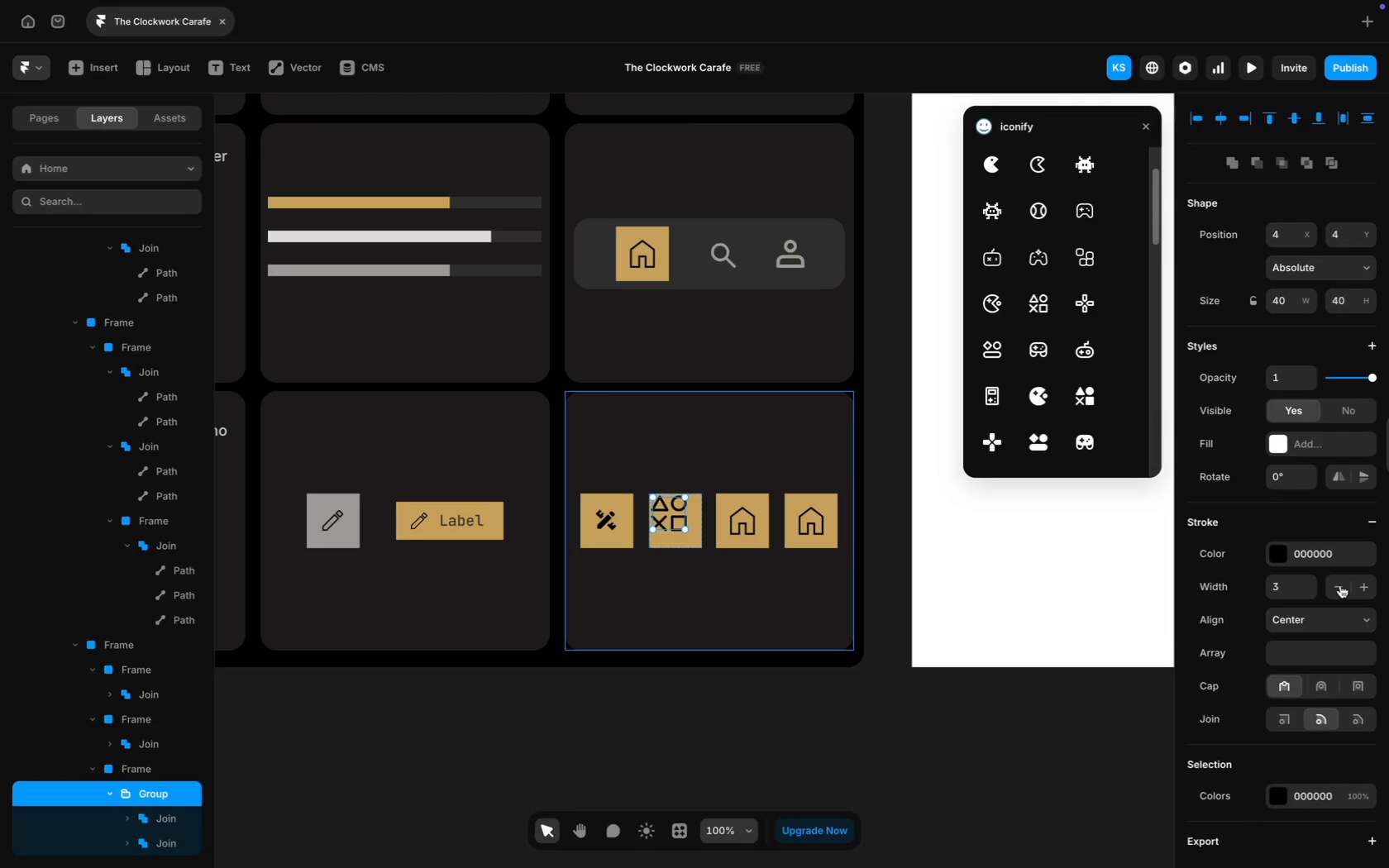 
left_click([1340, 585])
 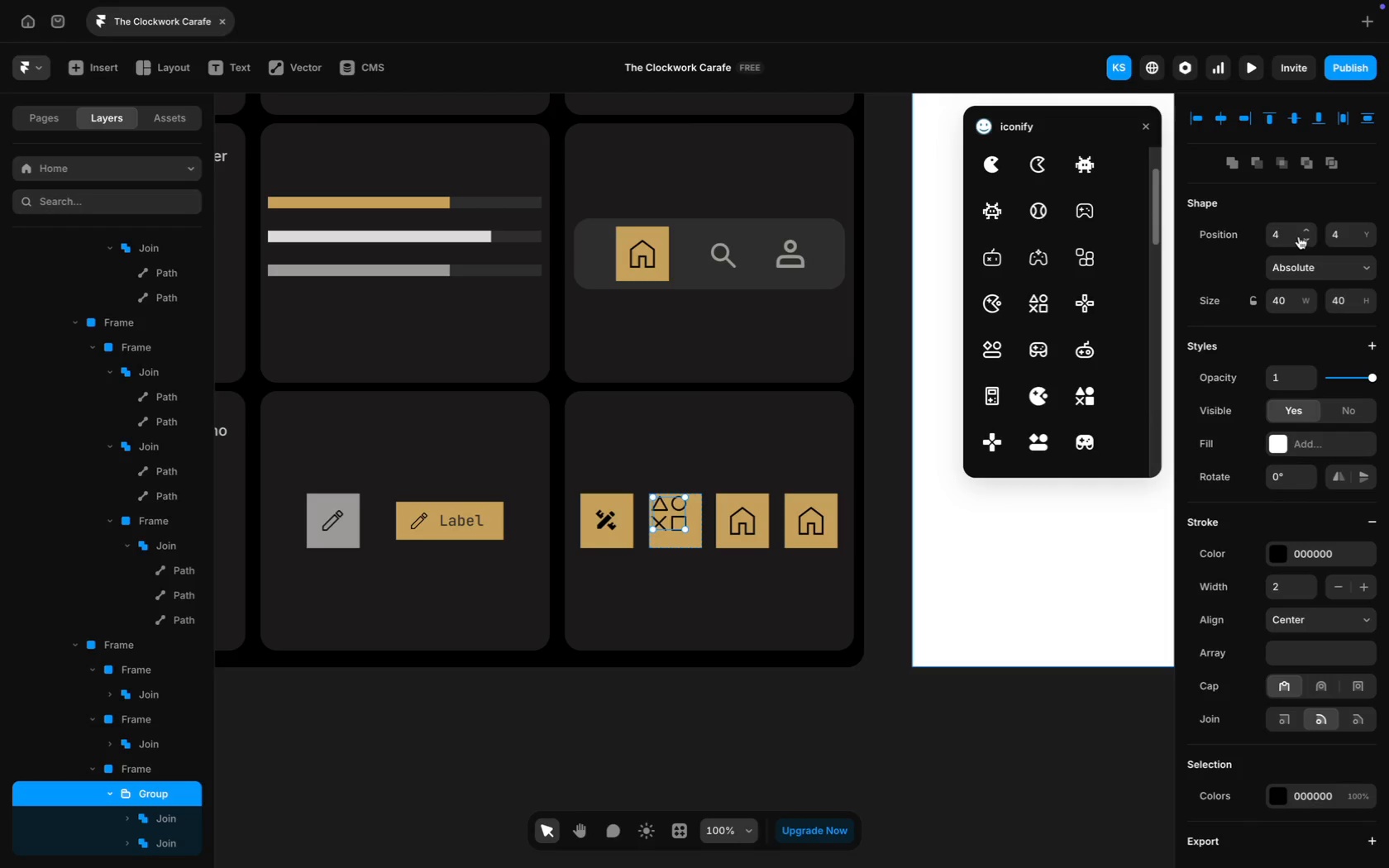 
scroll: coordinate [1264, 260], scroll_direction: up, amount: 36.0
 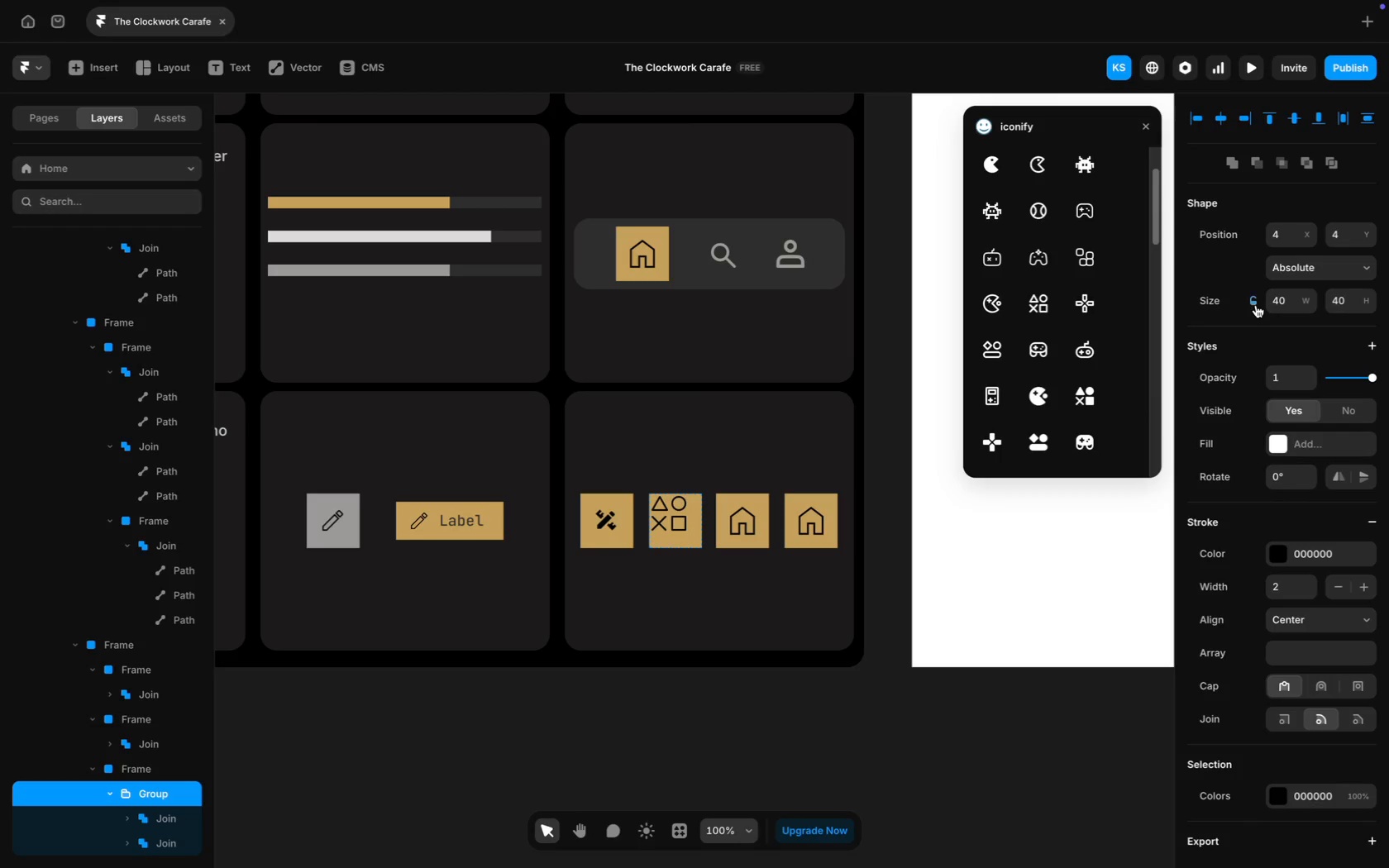 
double_click([1281, 303])
 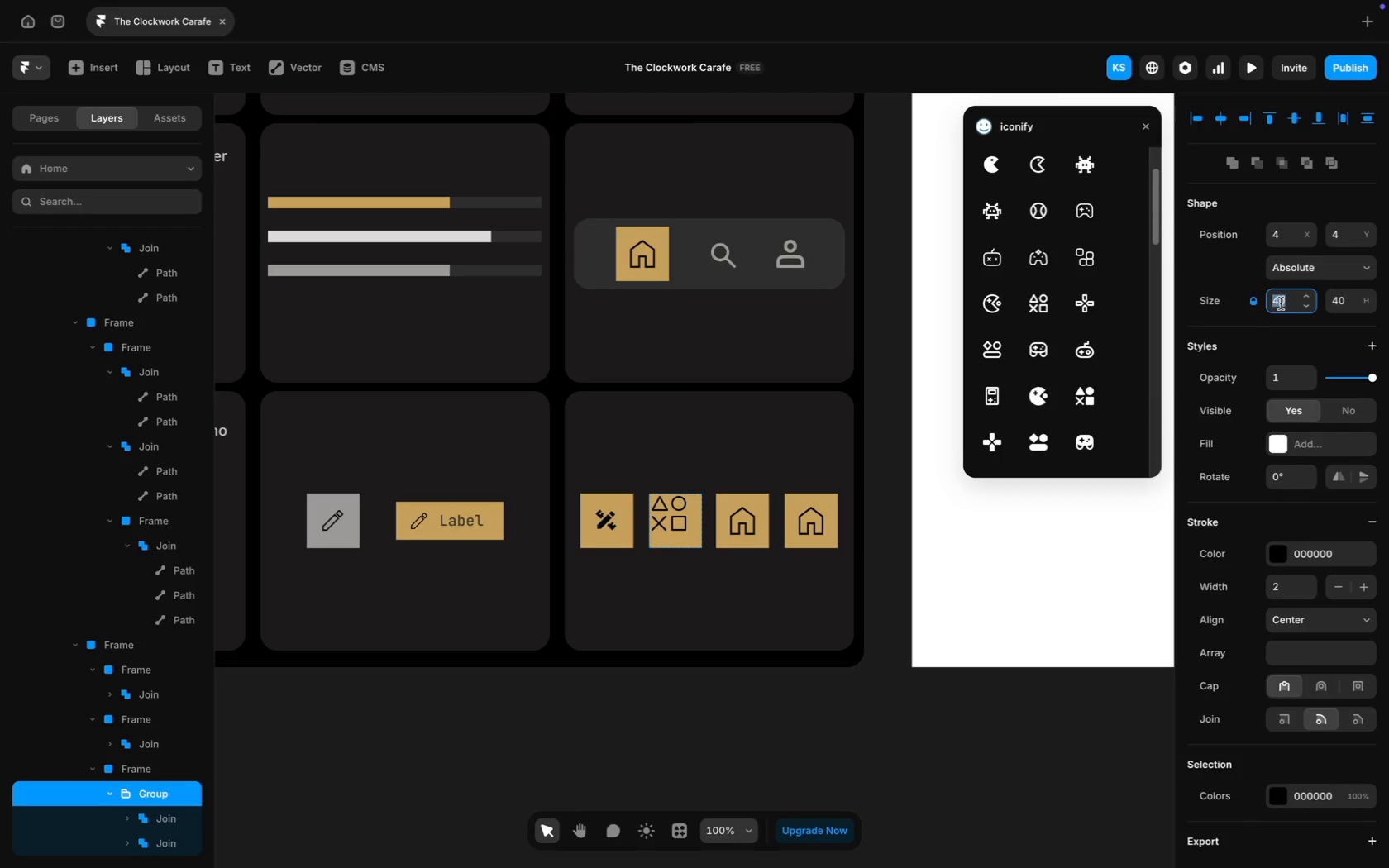 
type(30)
 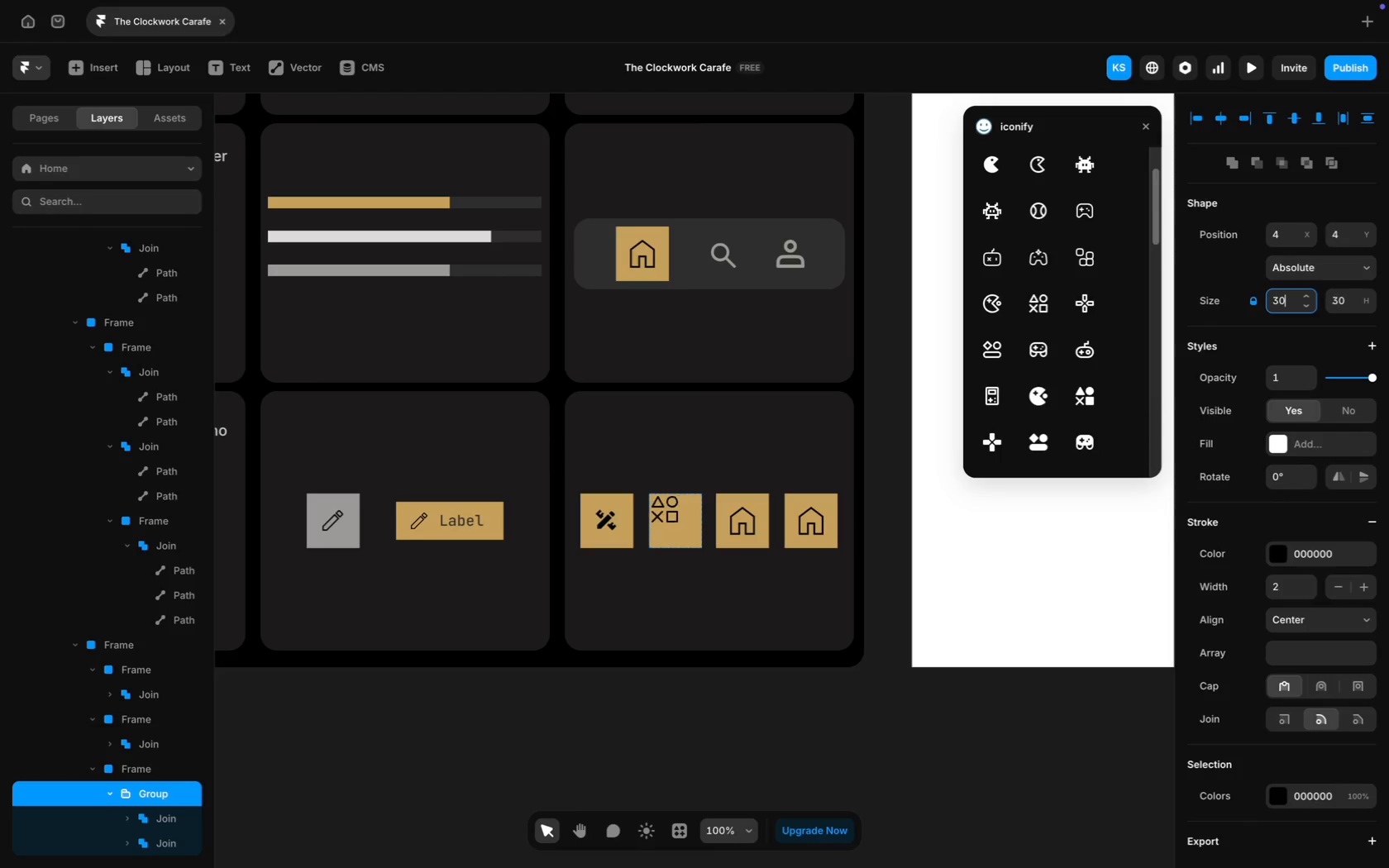 
key(Enter)
 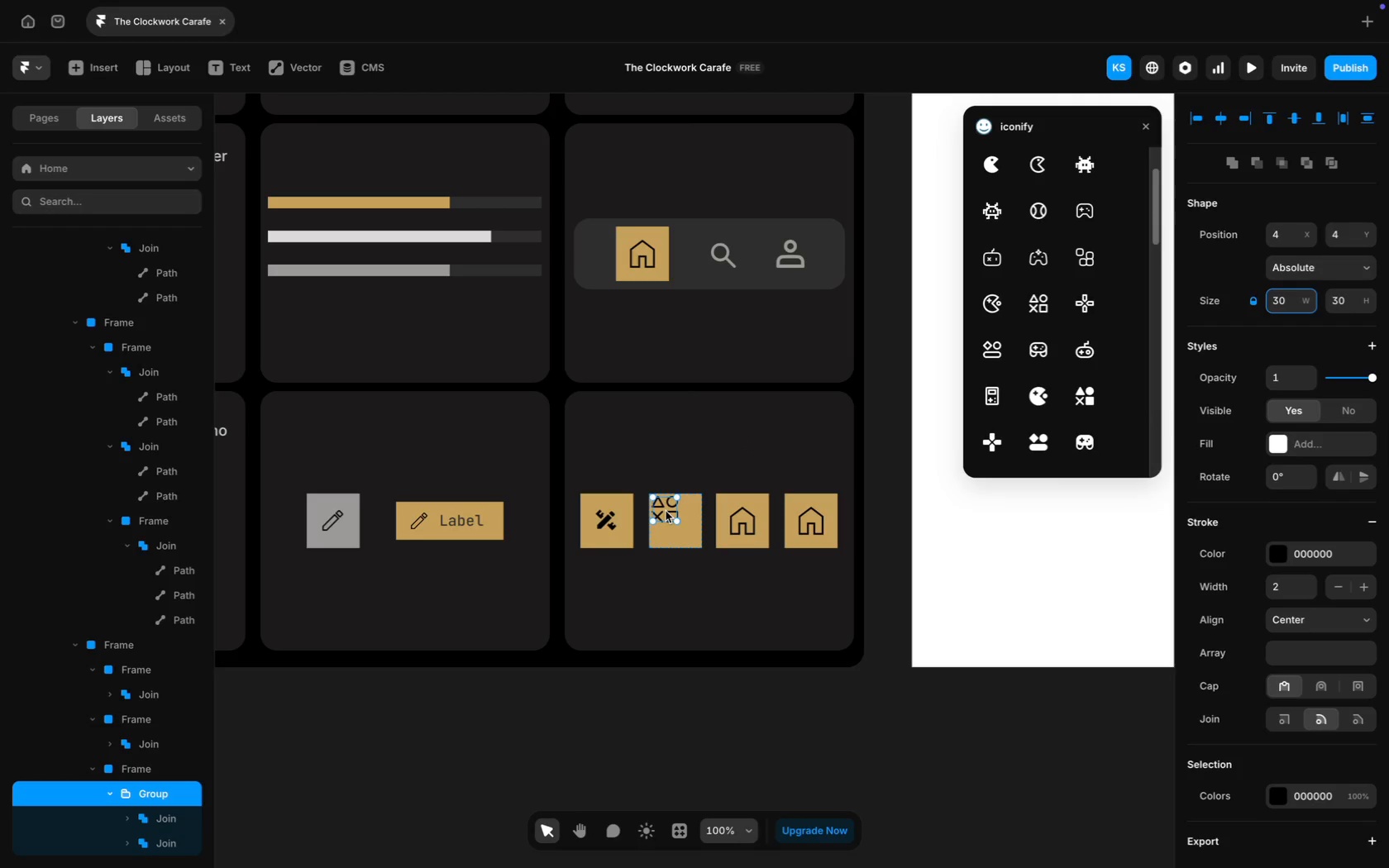 
left_click_drag(start_coordinate=[667, 510], to_coordinate=[675, 519])
 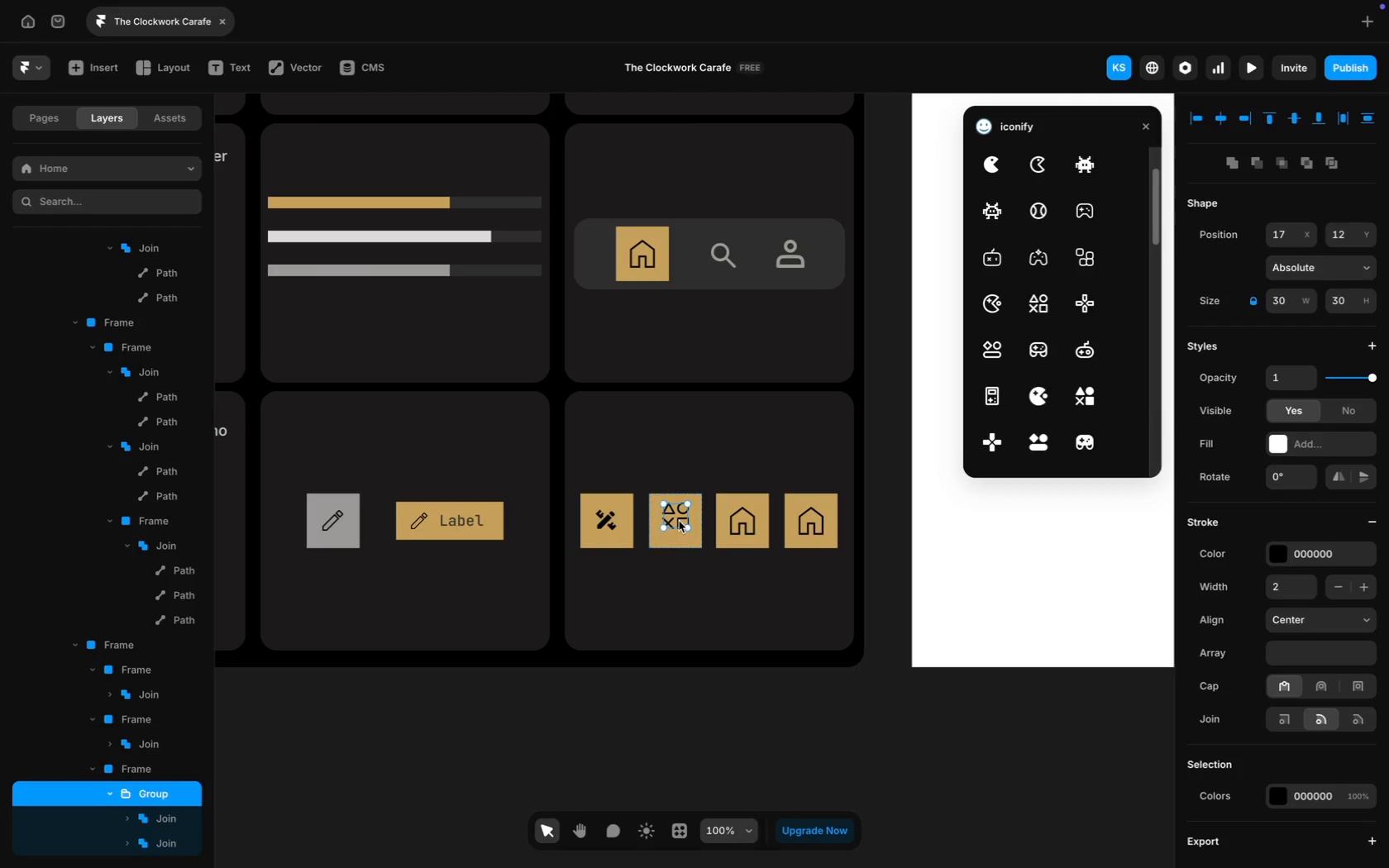 
wait(37.43)
 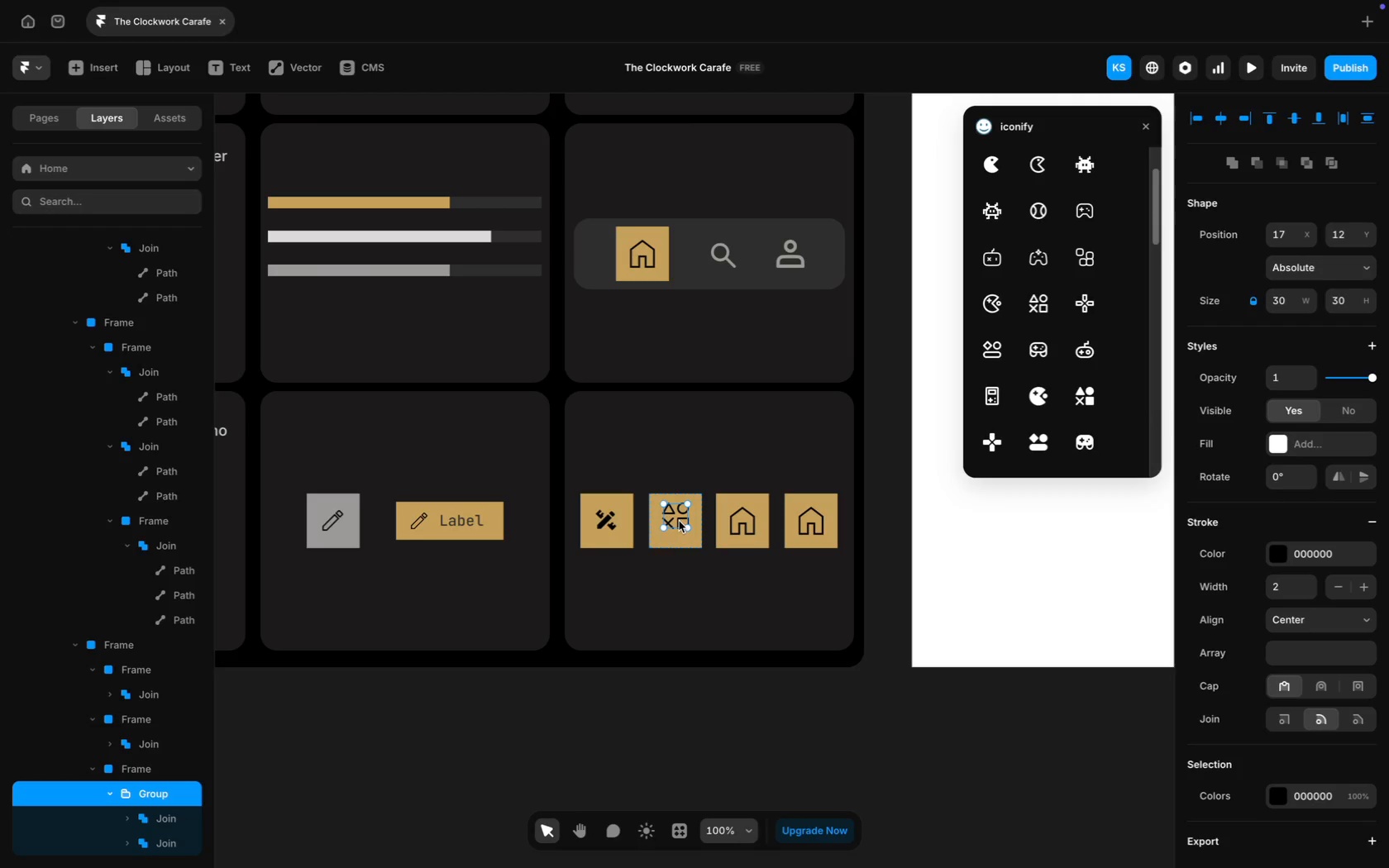 
left_click_drag(start_coordinate=[674, 515], to_coordinate=[675, 519])
 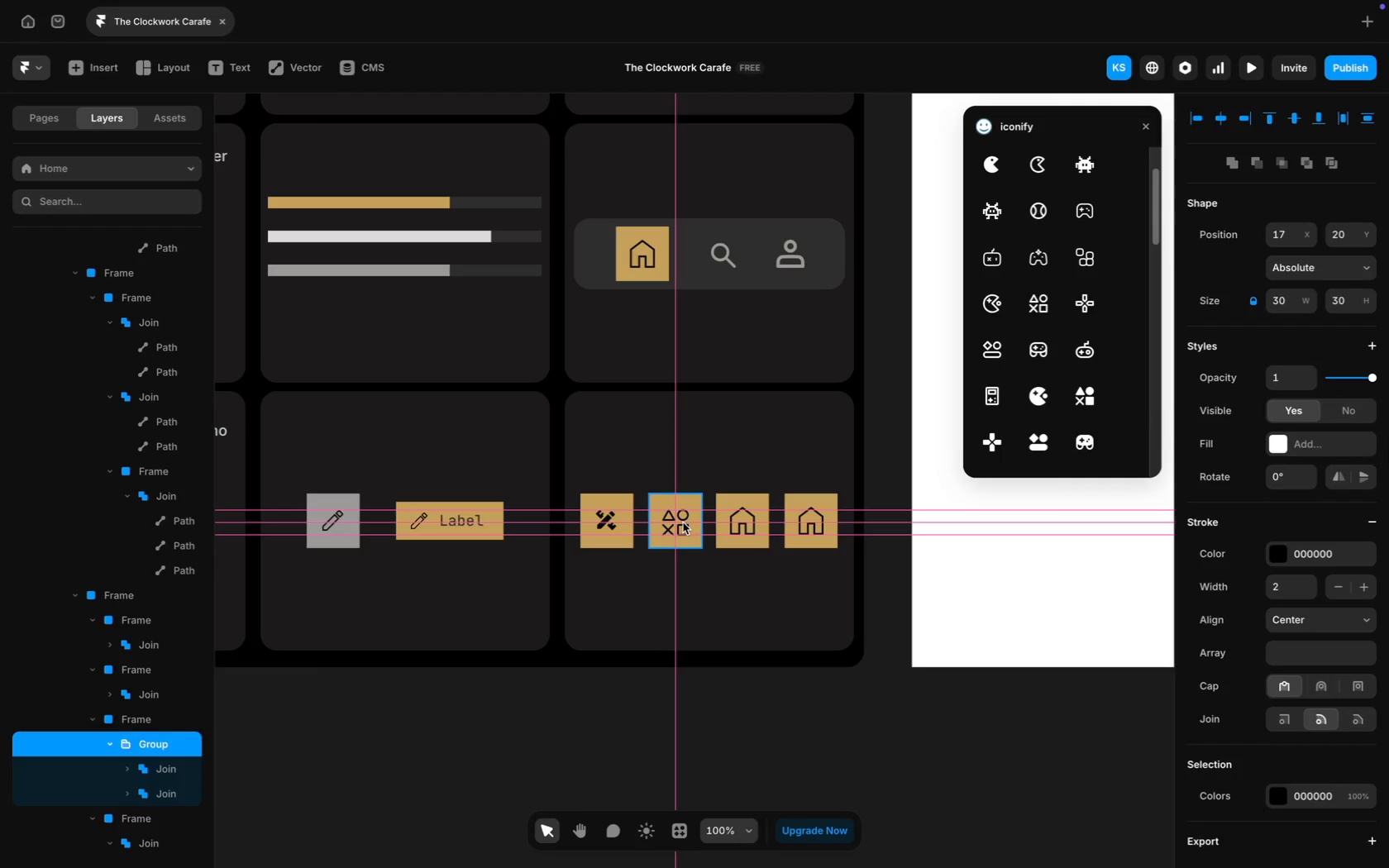 
wait(24.01)
 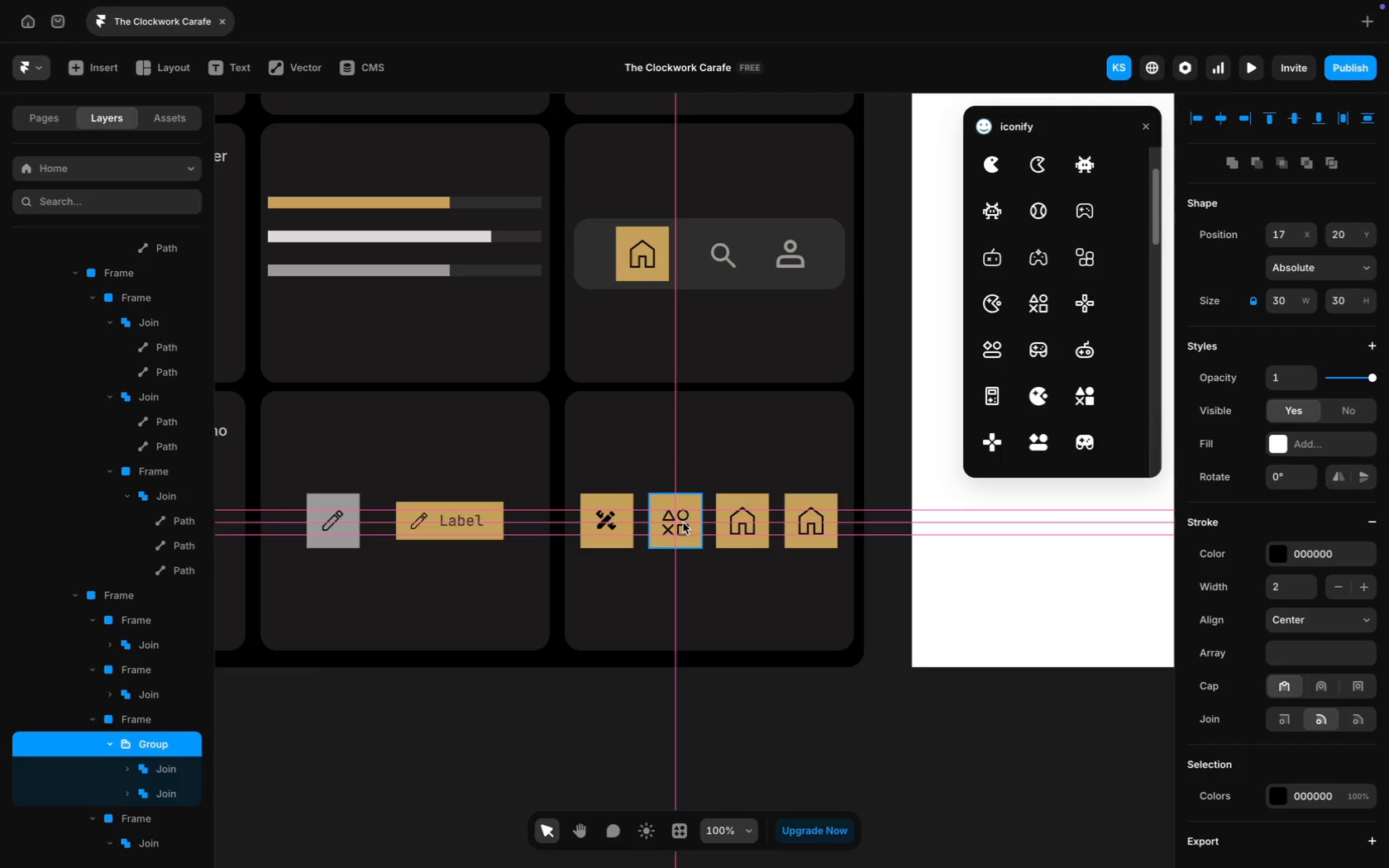 
left_click([751, 525])
 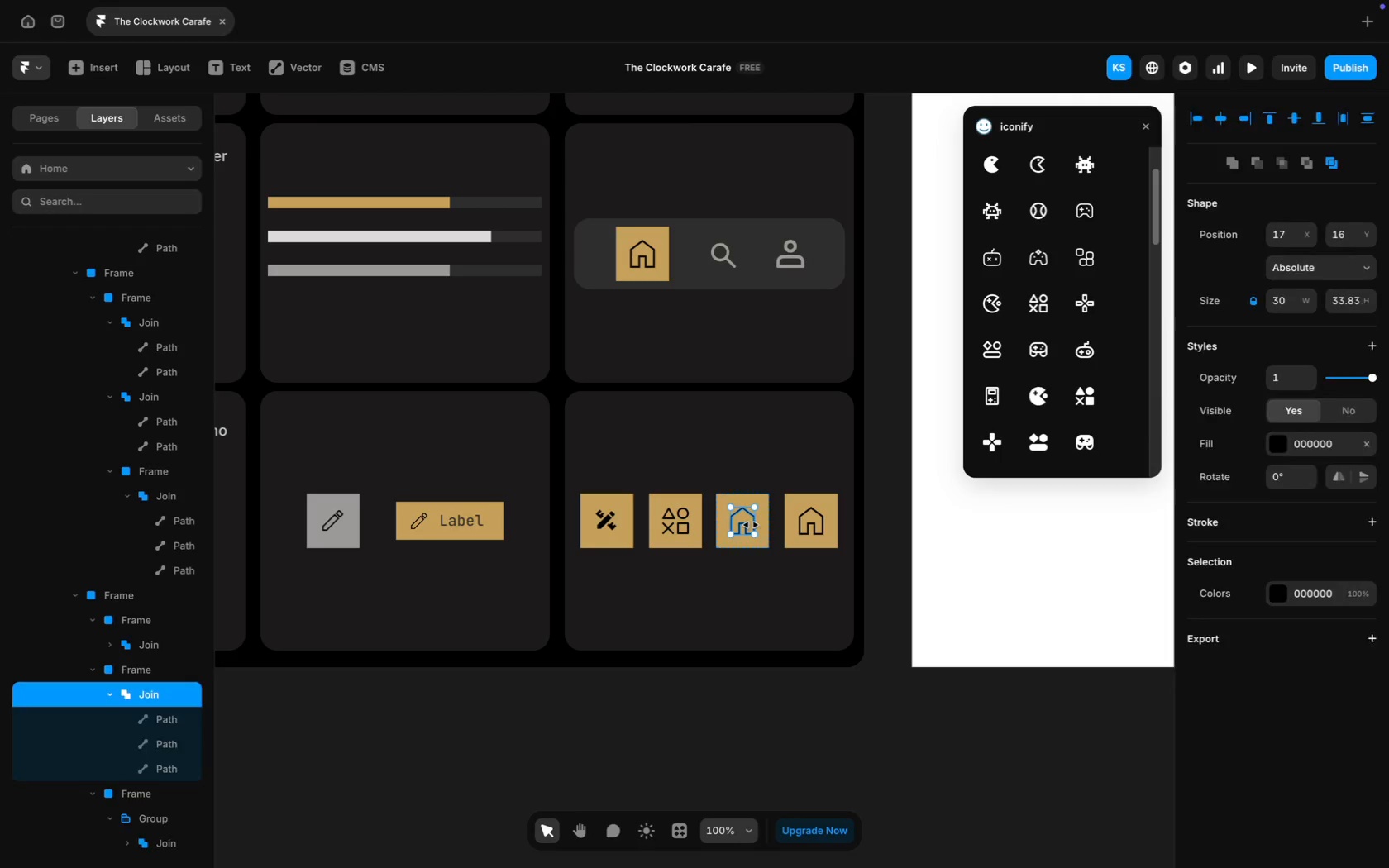 
key(Backspace)
 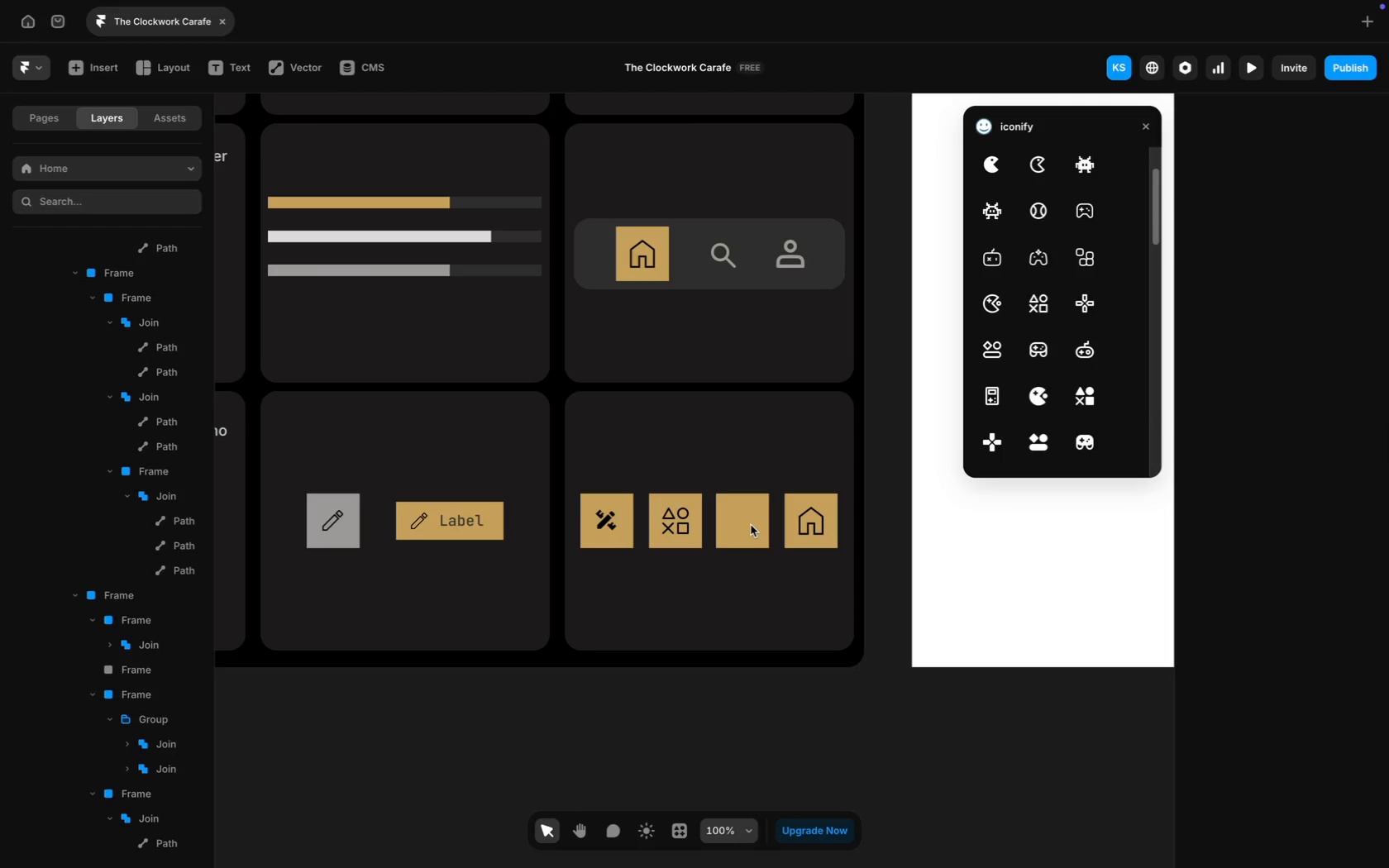 
left_click([751, 525])
 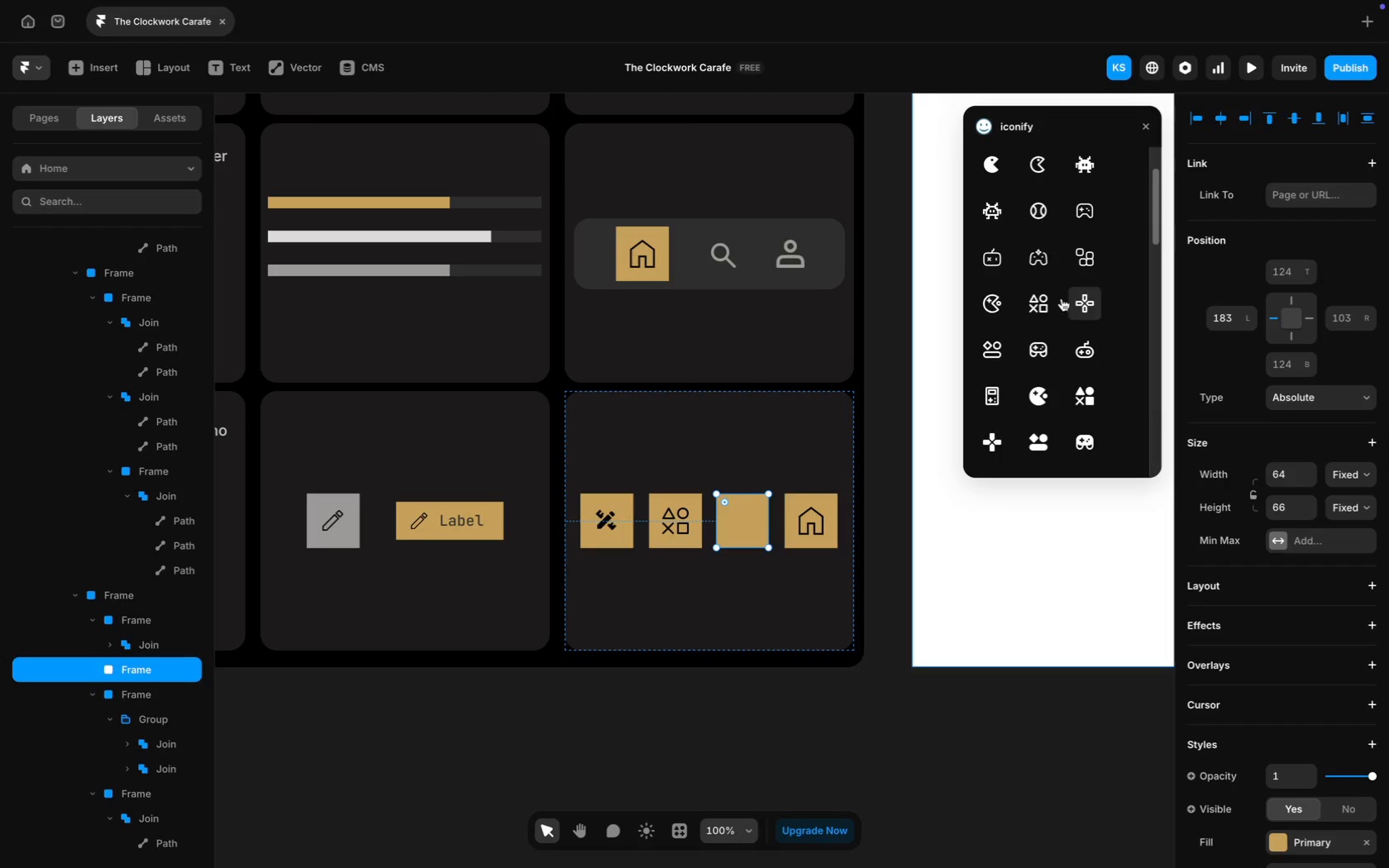 
scroll: coordinate [990, 241], scroll_direction: up, amount: 184.0
 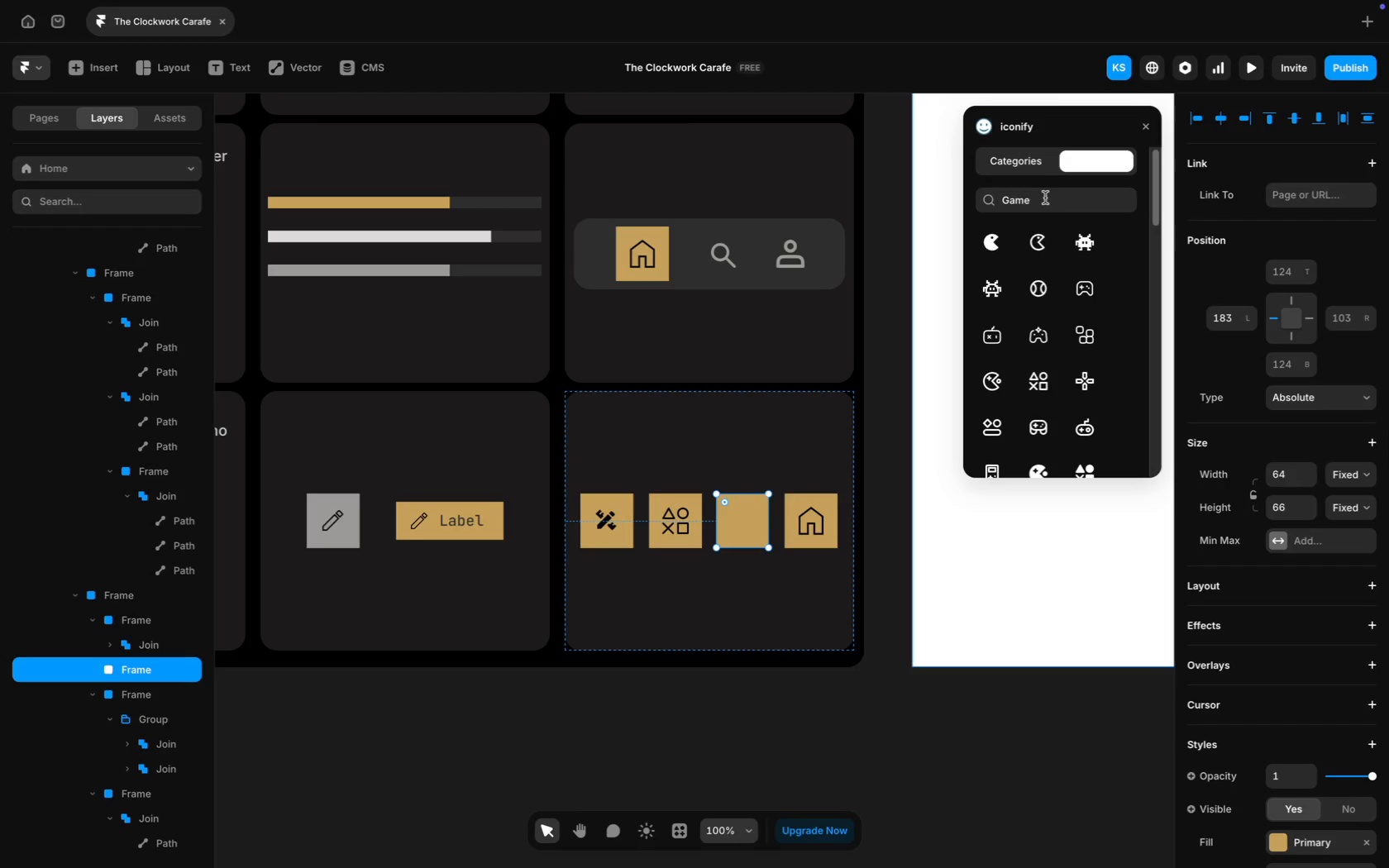 
key(Meta+A)
 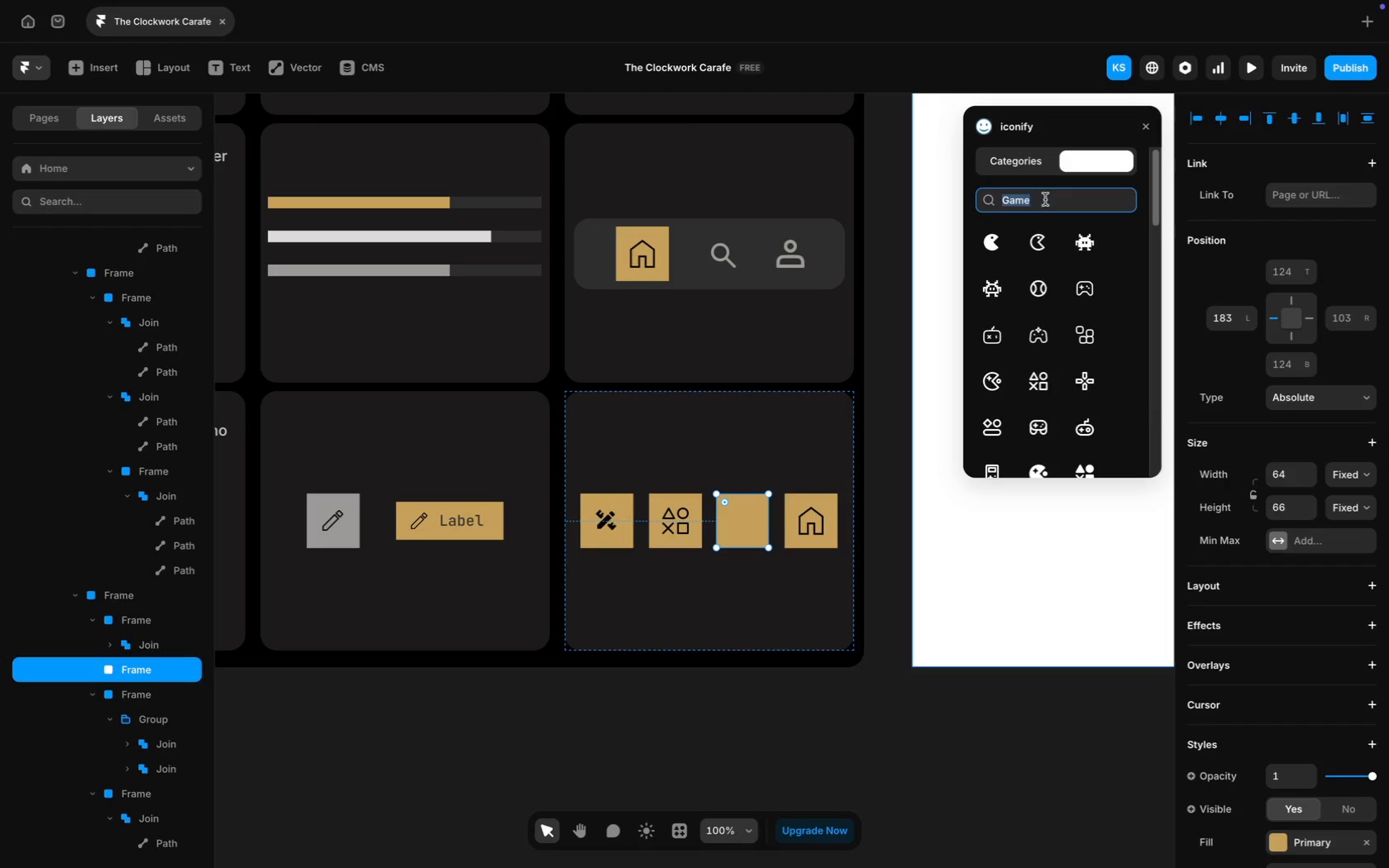 
type(tag)
 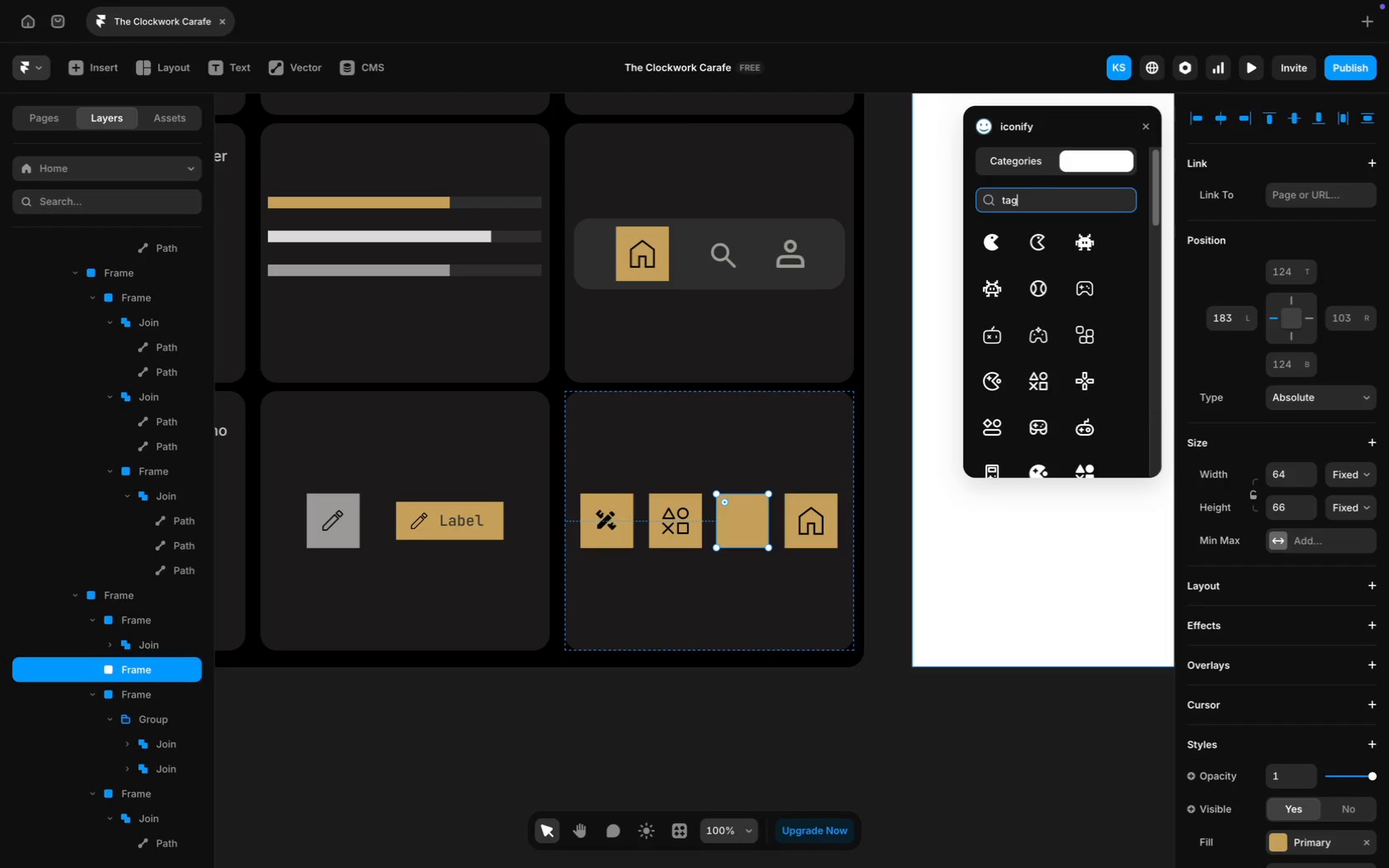 
key(Enter)
 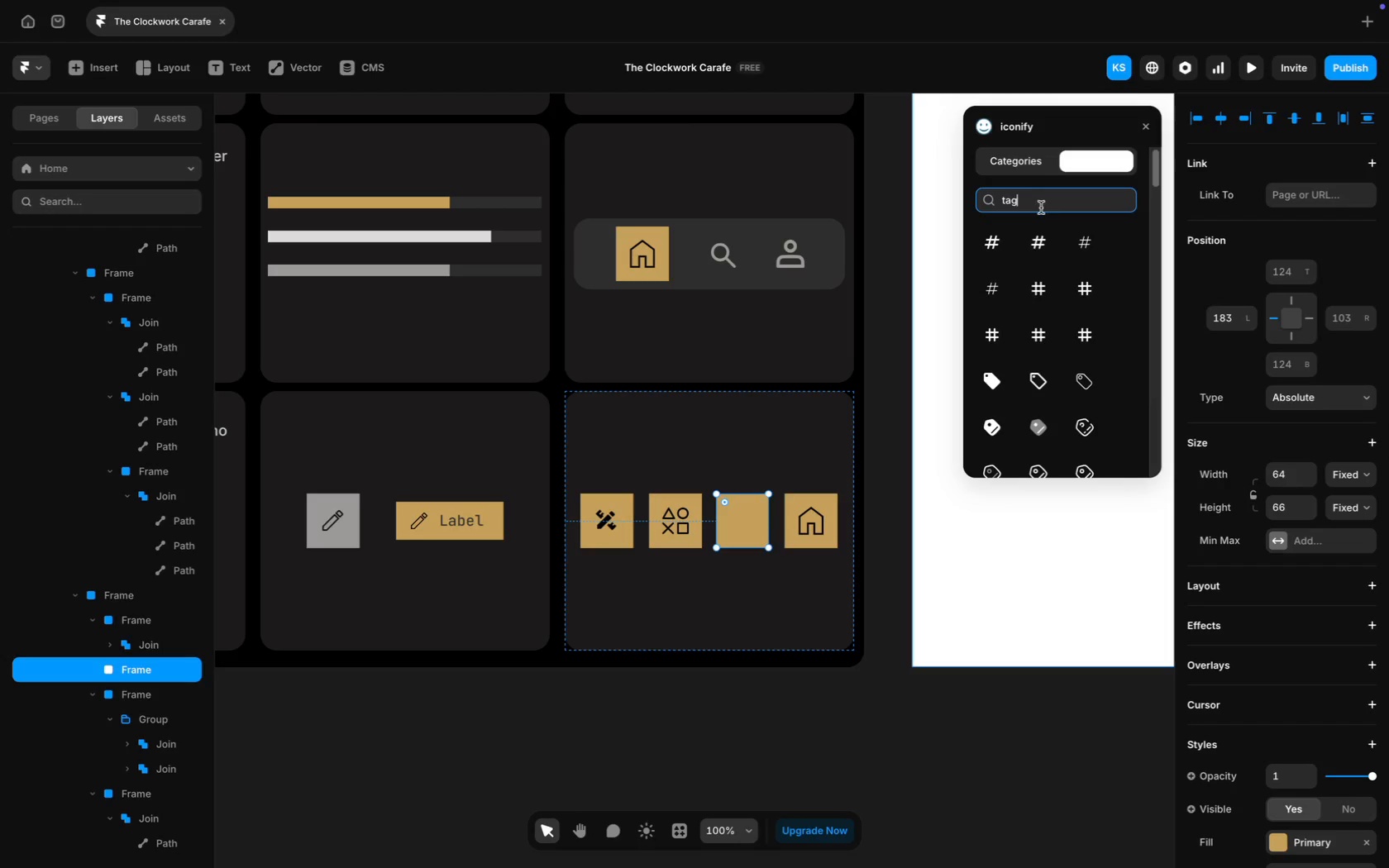 
left_click([1088, 389])
 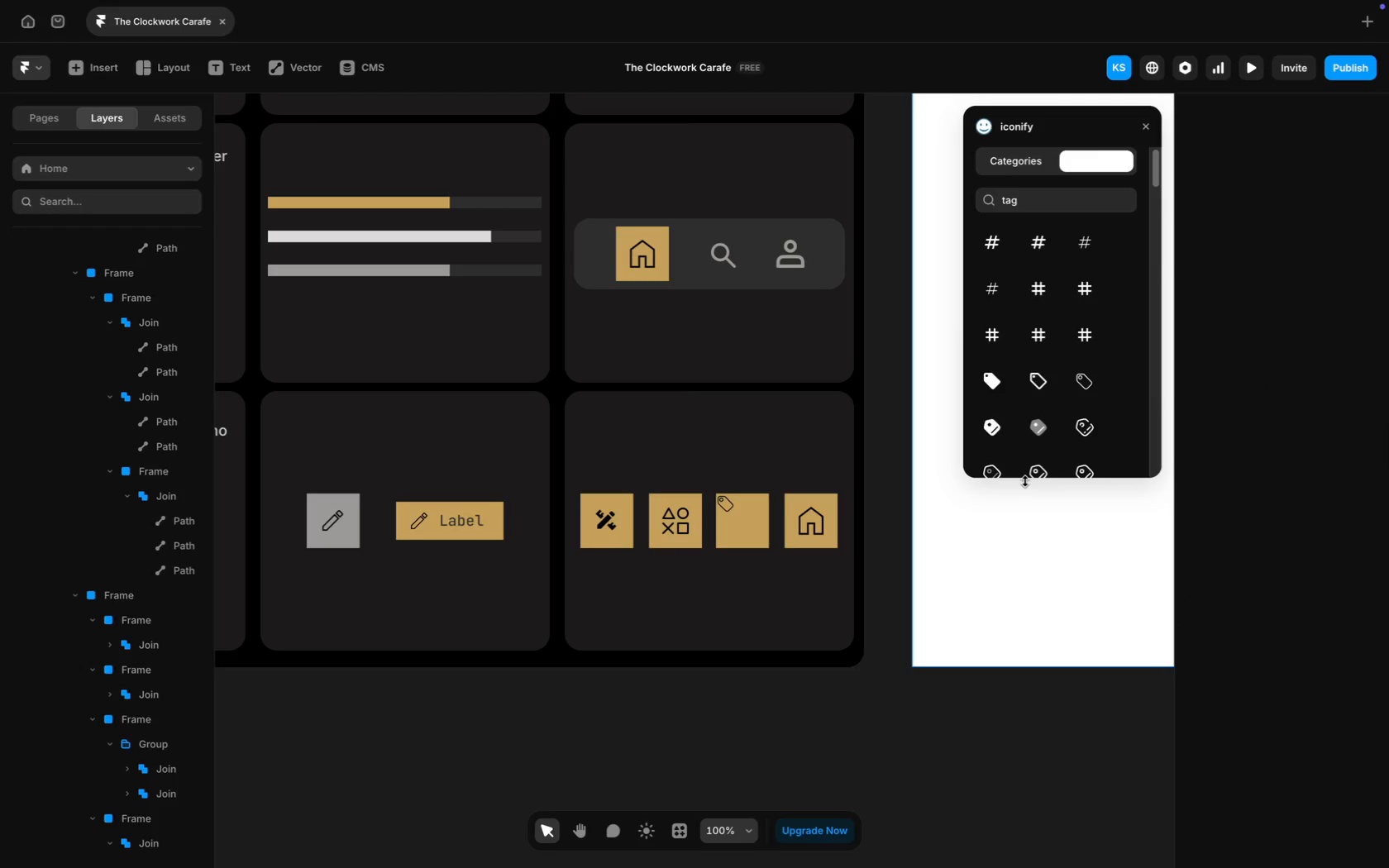 
wait(8.2)
 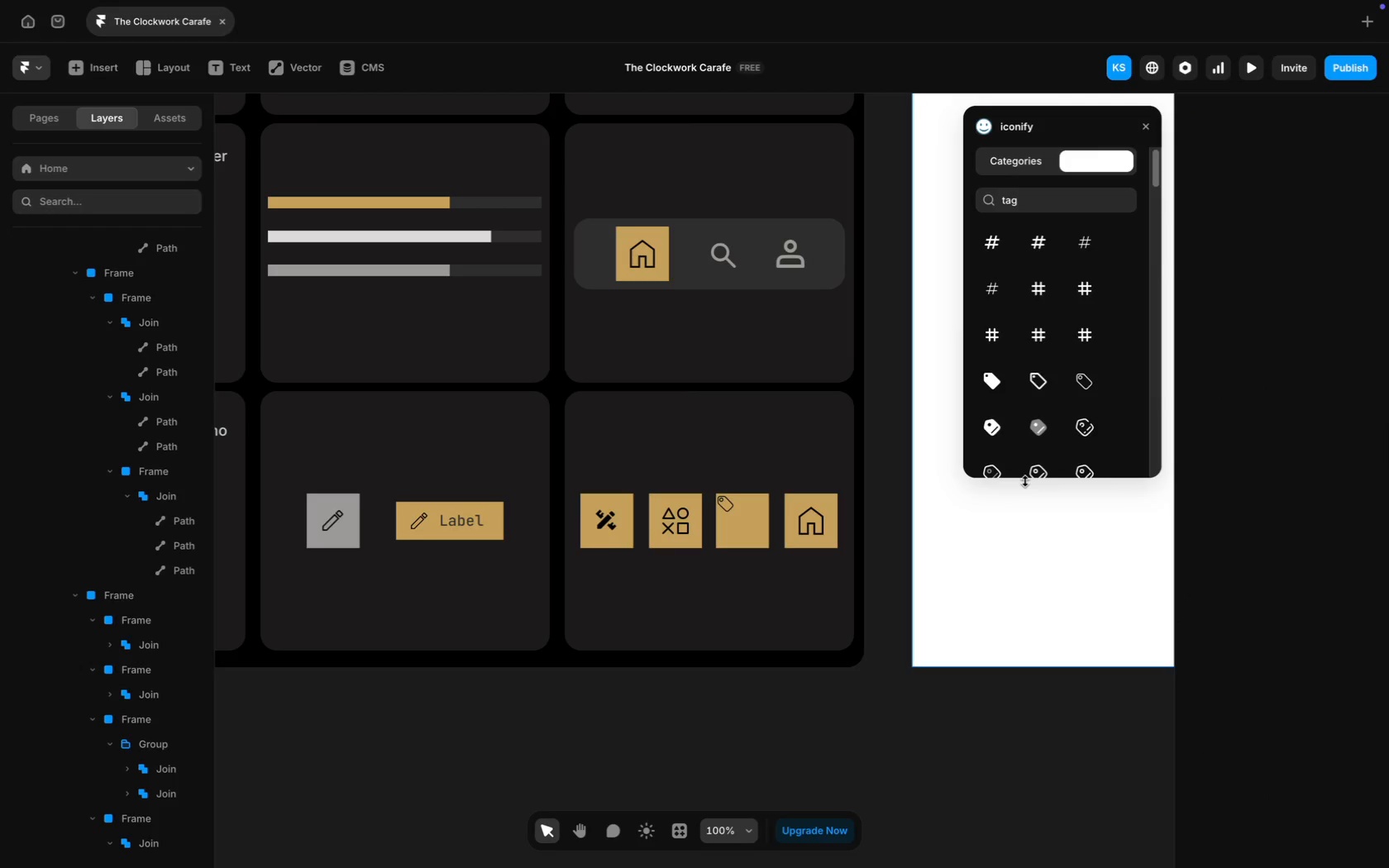 
type(30)
 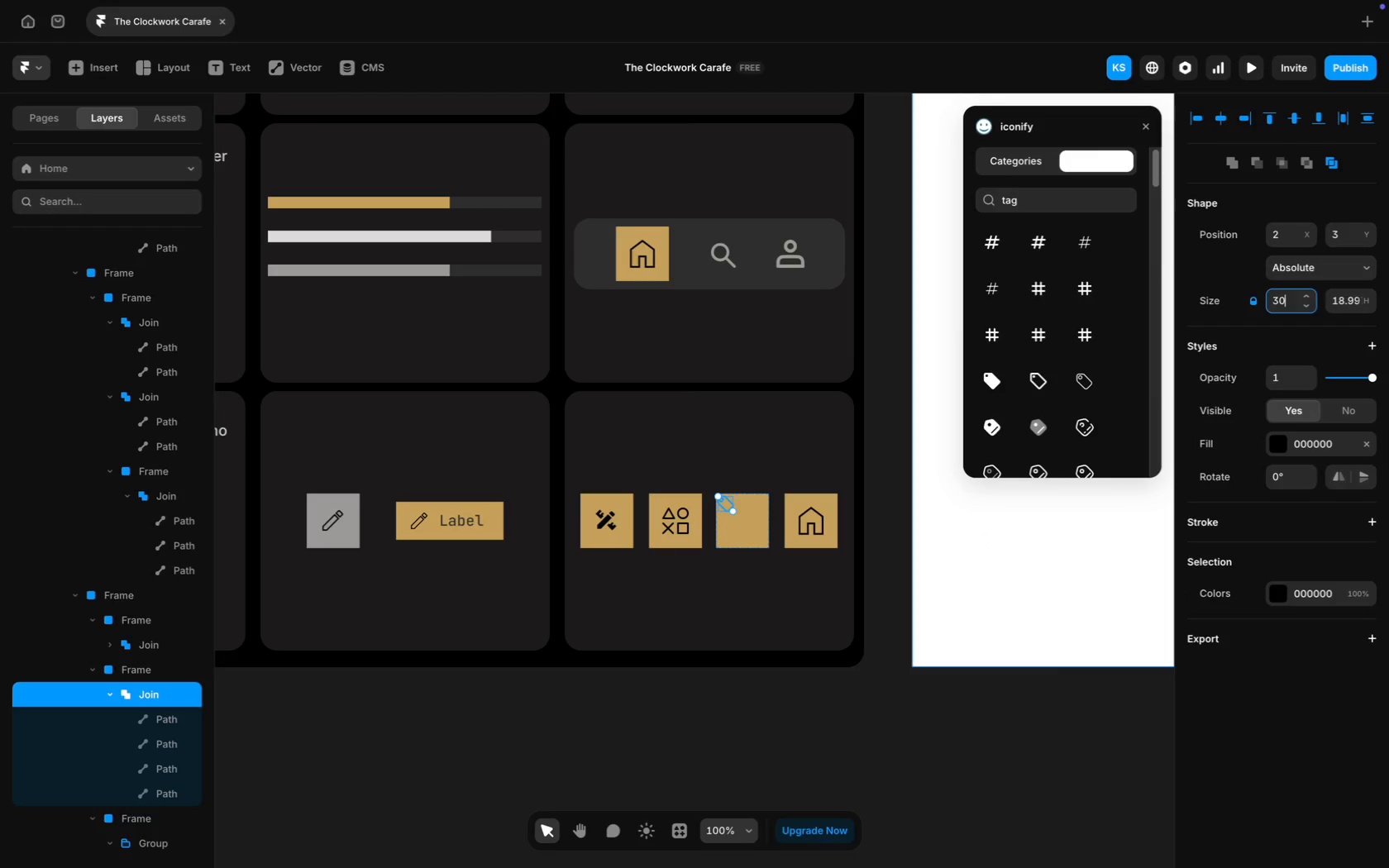 
key(Enter)
 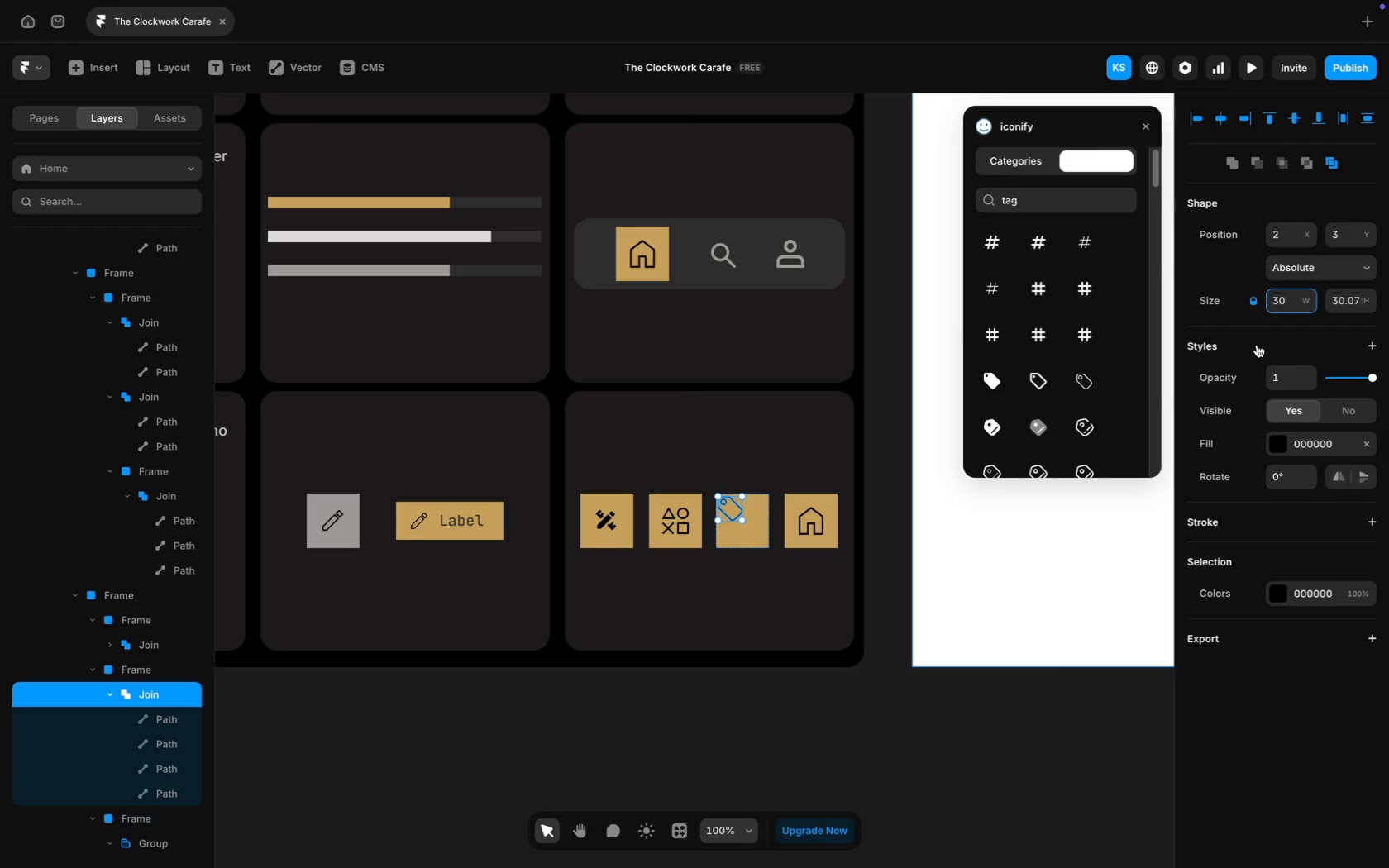 
left_click([1287, 303])
 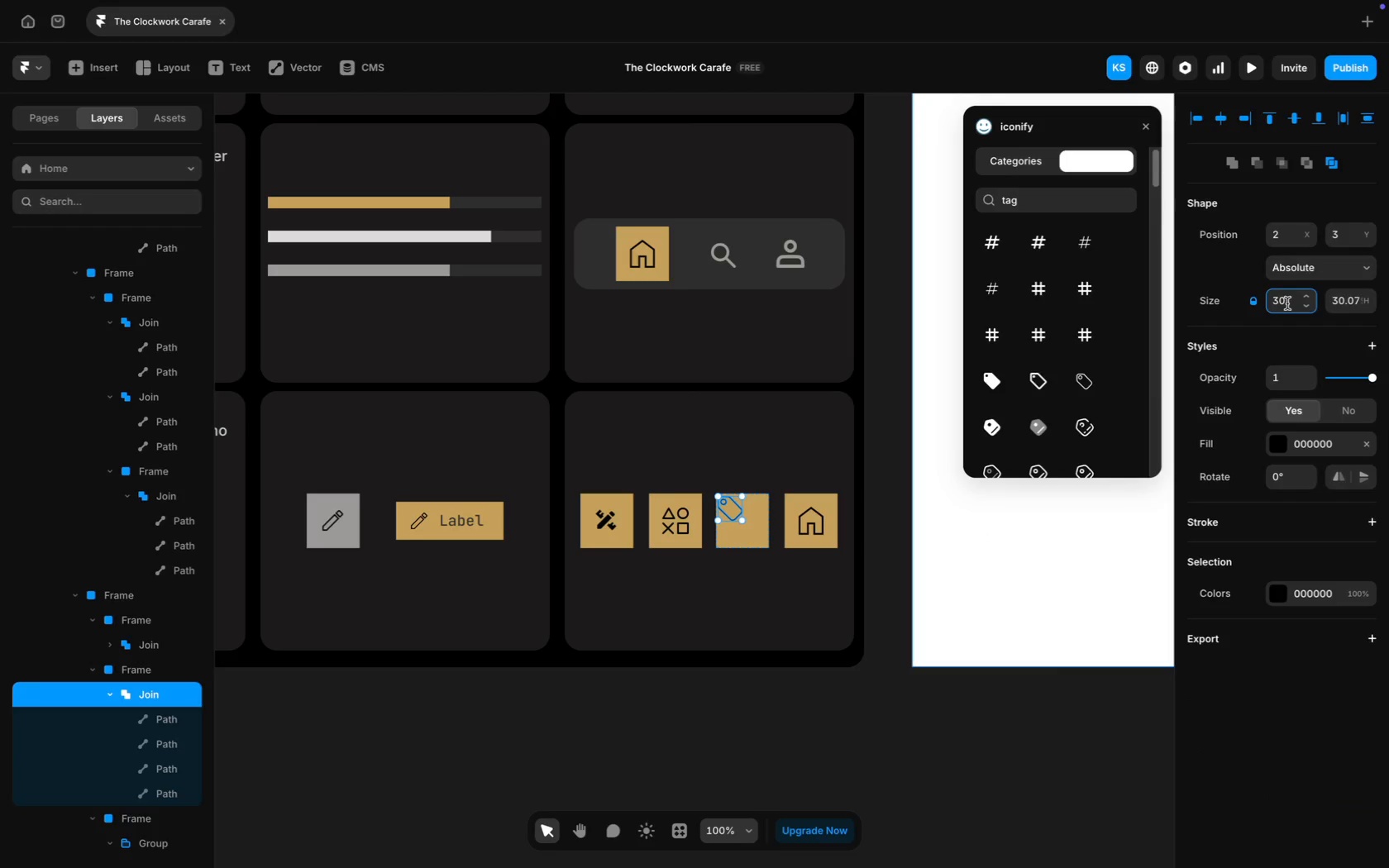 
key(Meta+CommandLeft)
 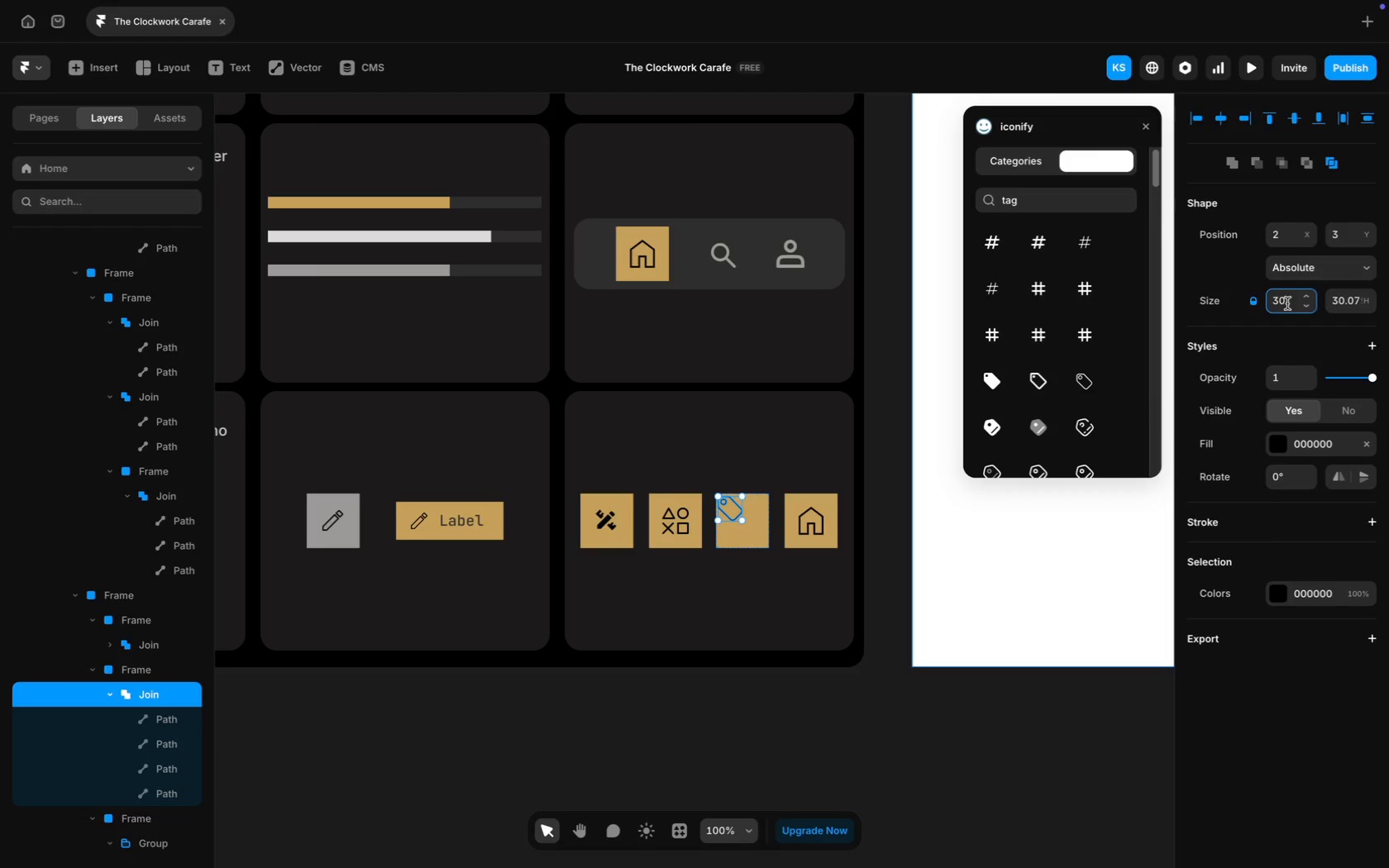 
key(Meta+A)
 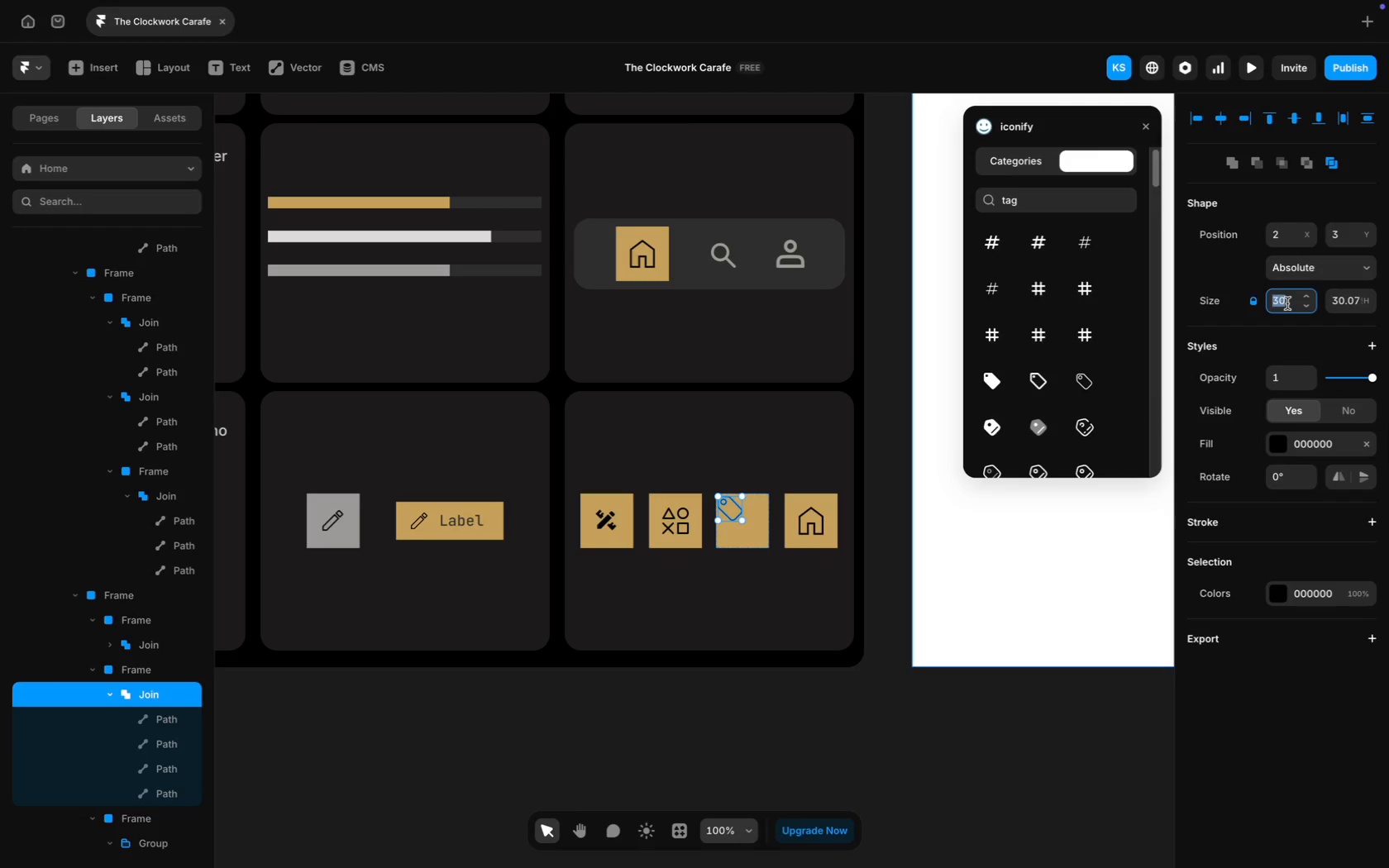 
type(25)
 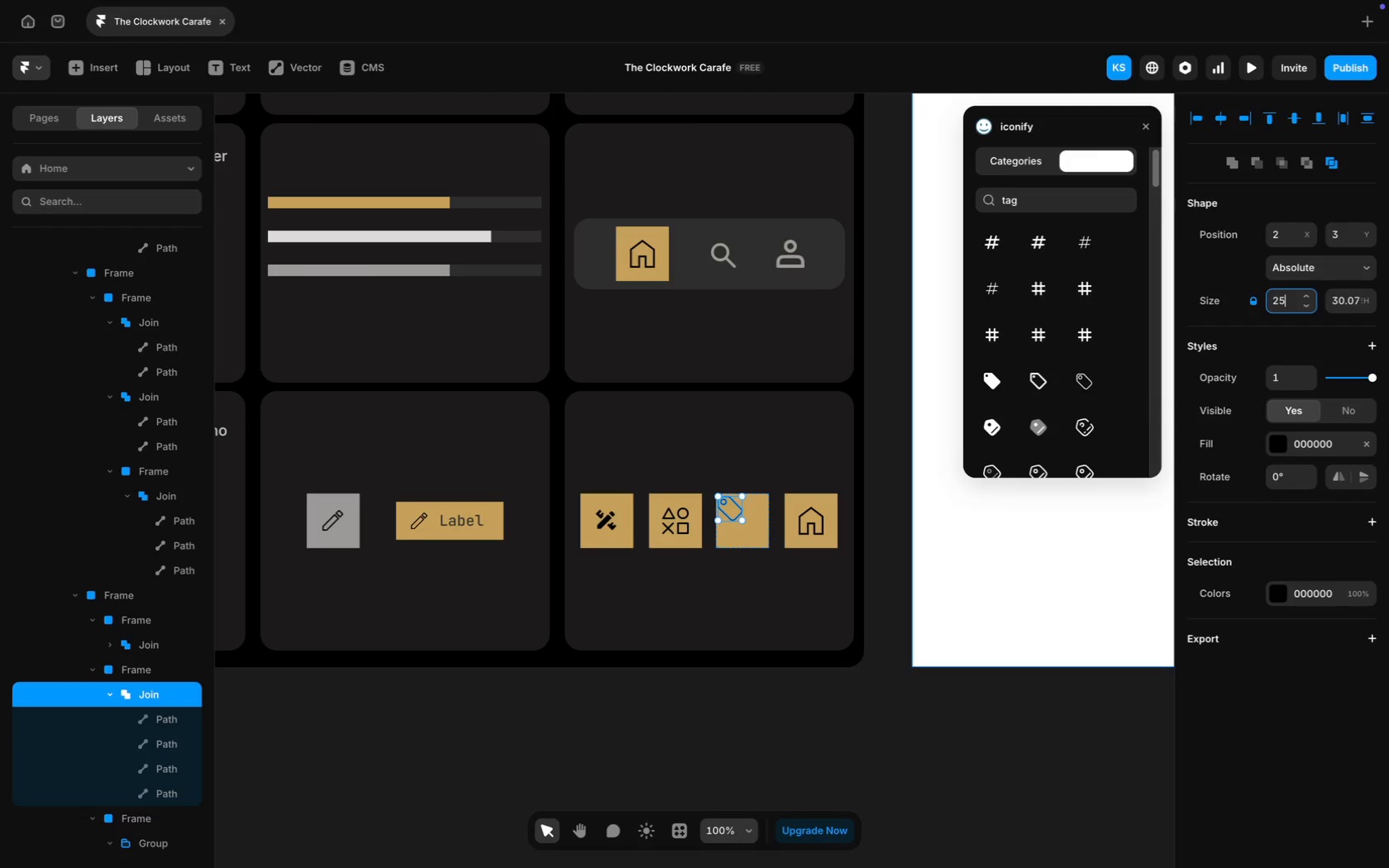 
key(Enter)
 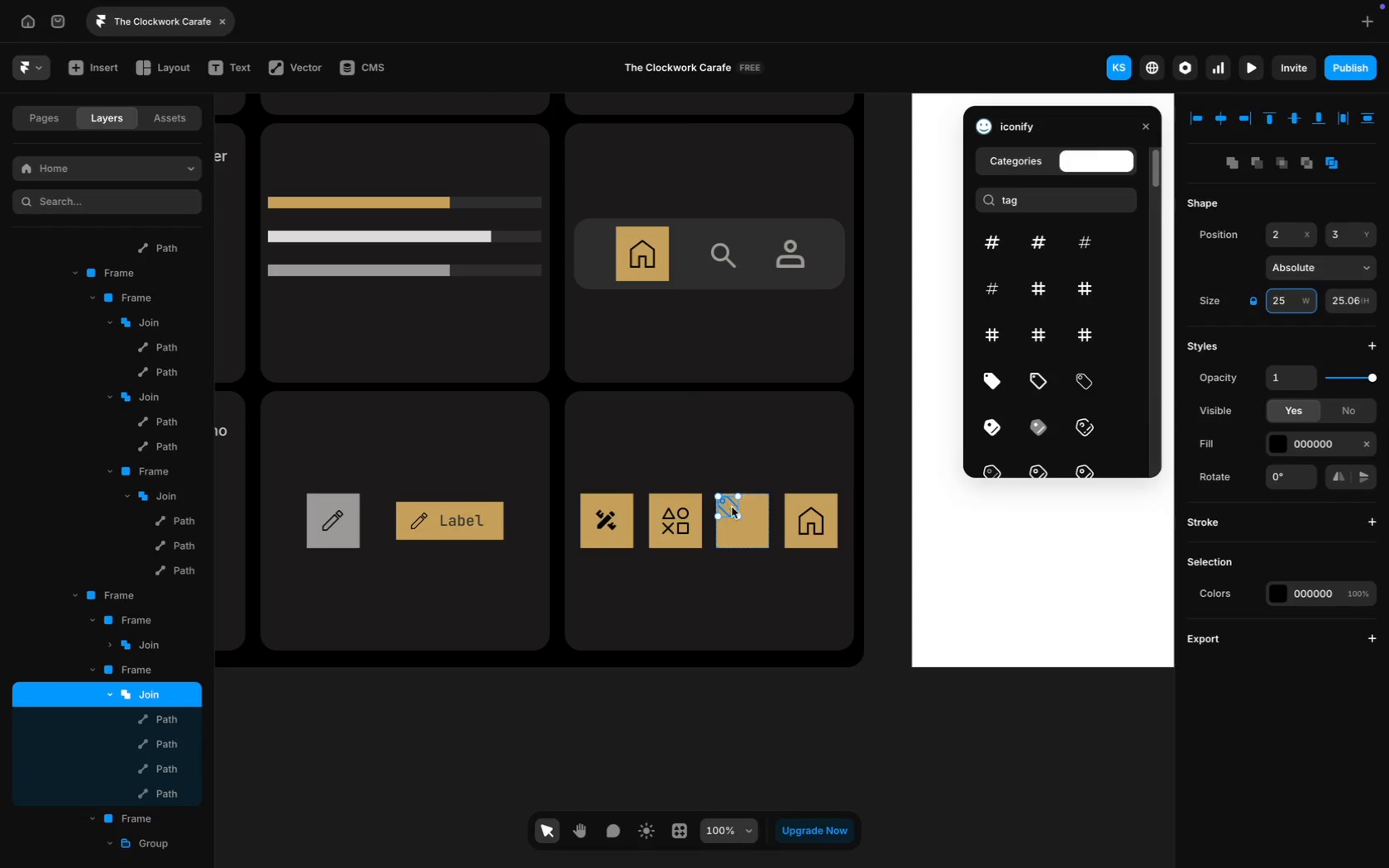 
left_click_drag(start_coordinate=[729, 506], to_coordinate=[743, 521])
 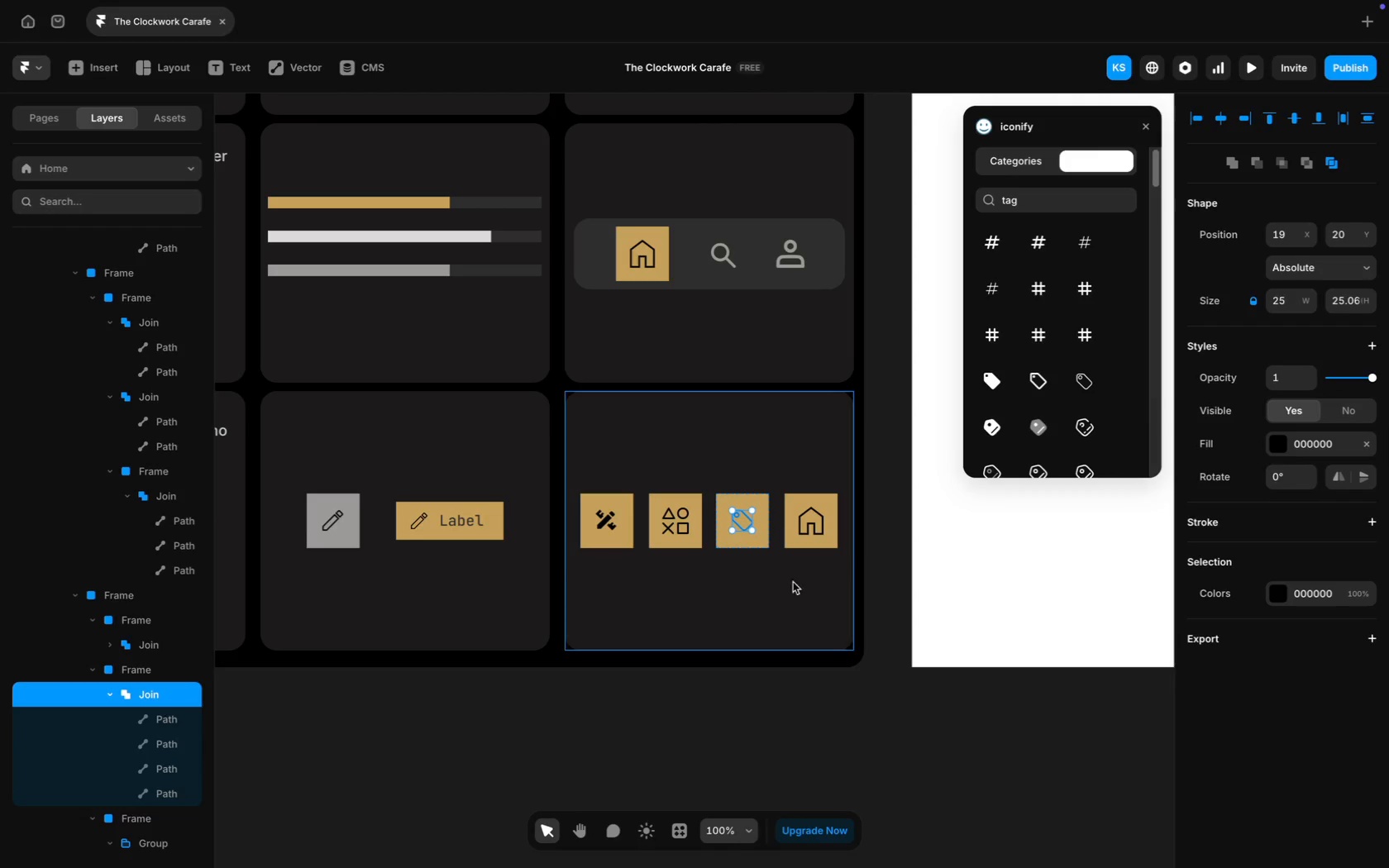 
left_click([813, 607])
 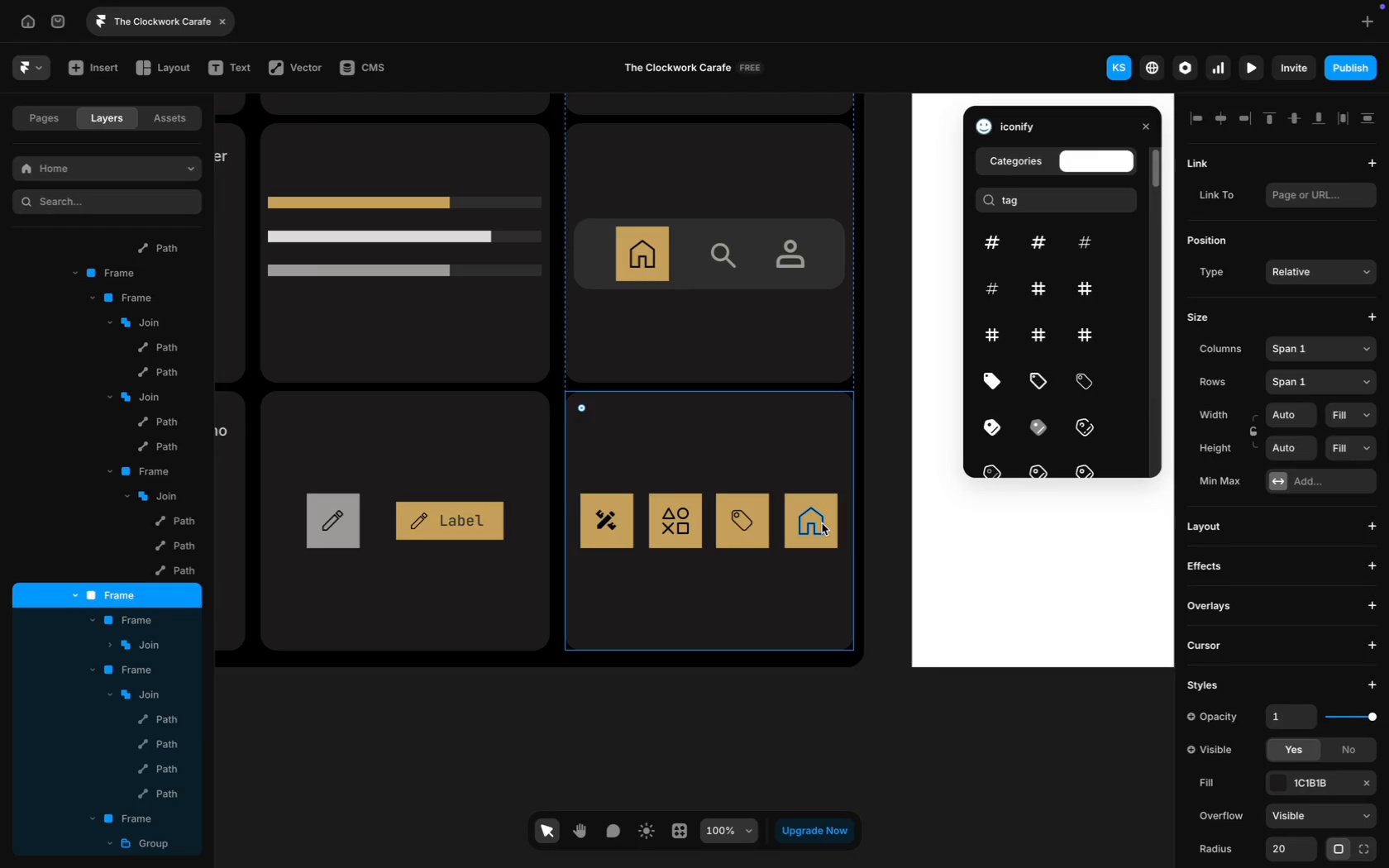 
left_click([822, 522])
 